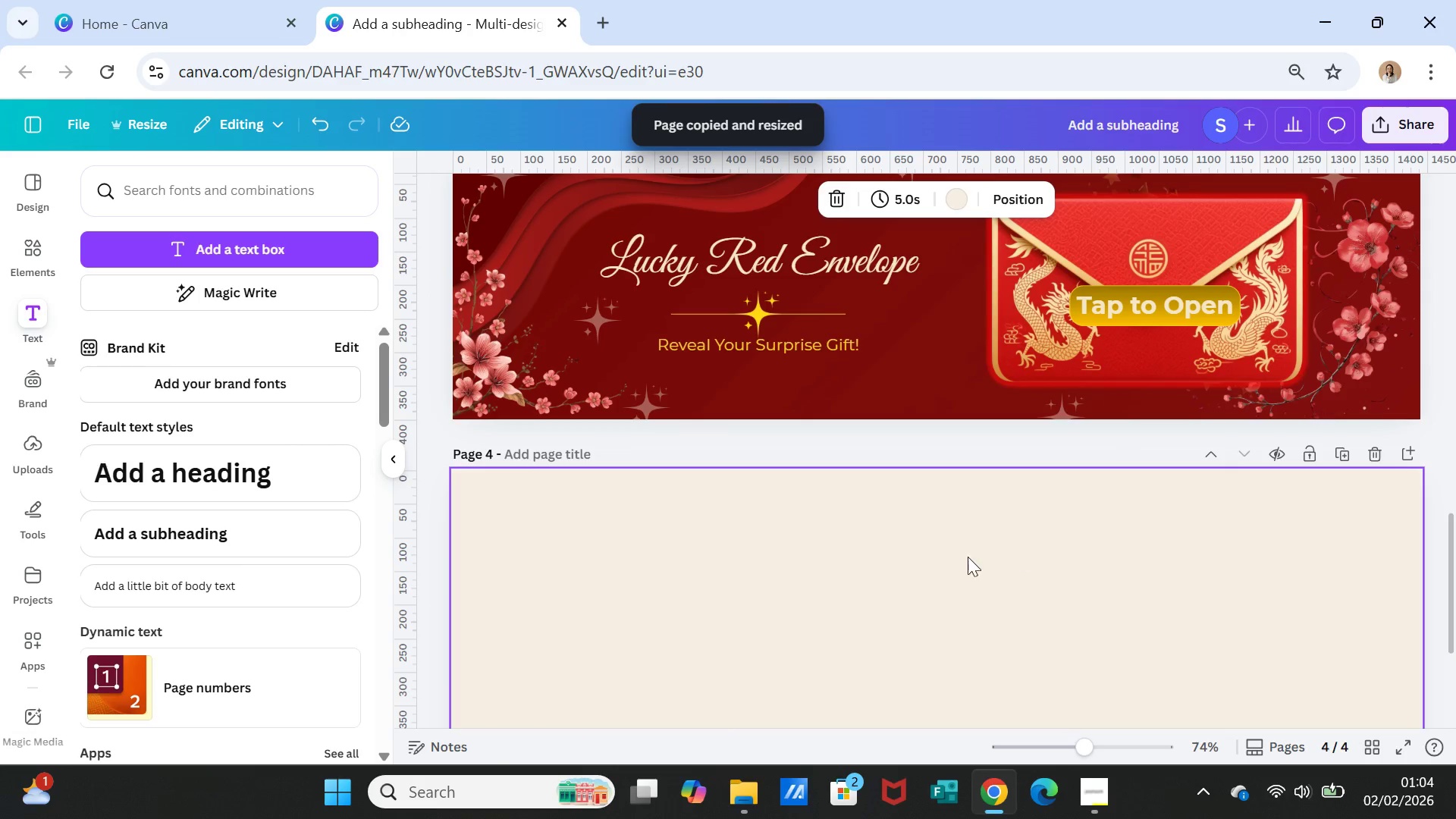 
left_click([967, 558])
 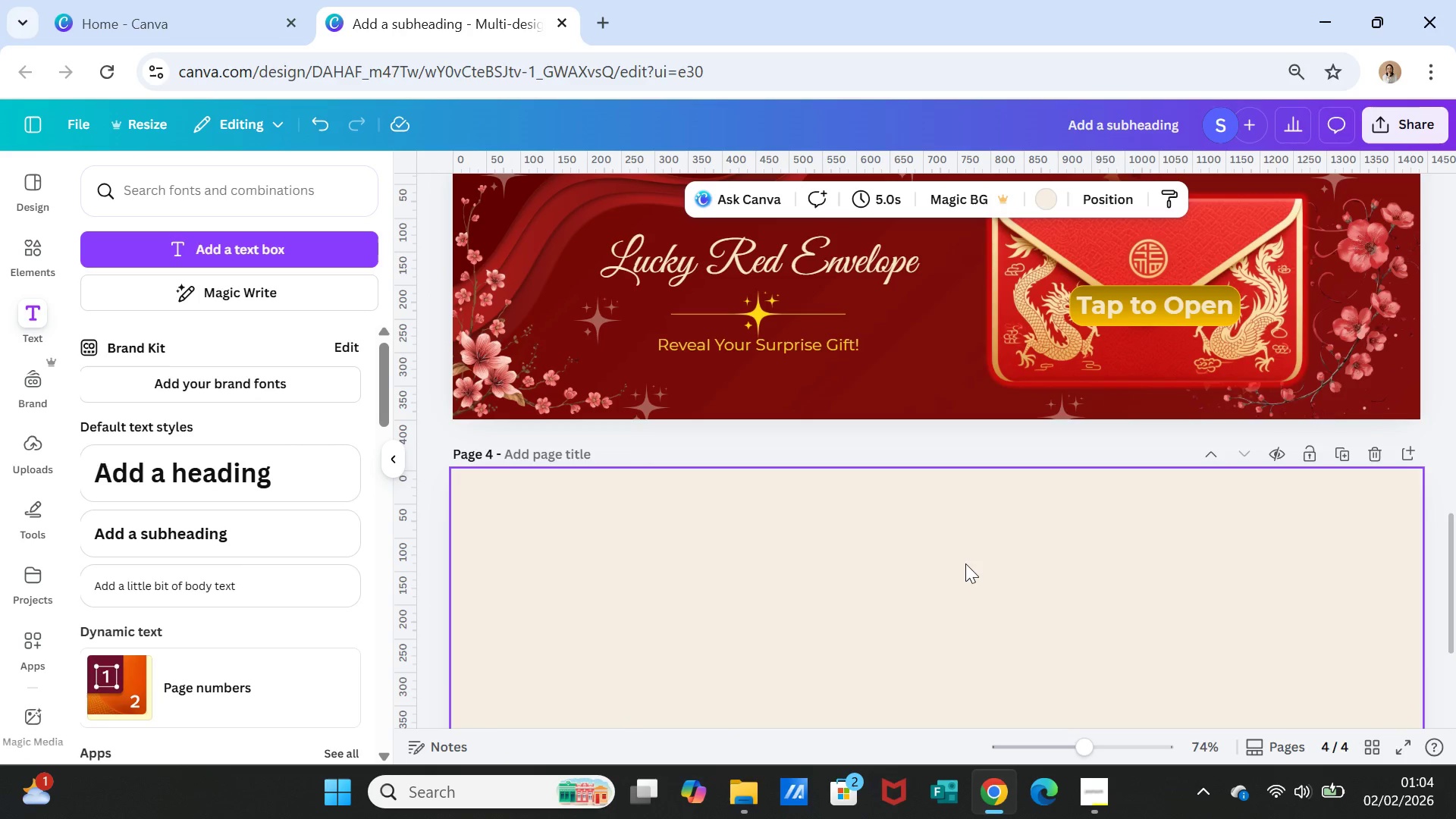 
scroll: coordinate [983, 562], scroll_direction: up, amount: 2.0
 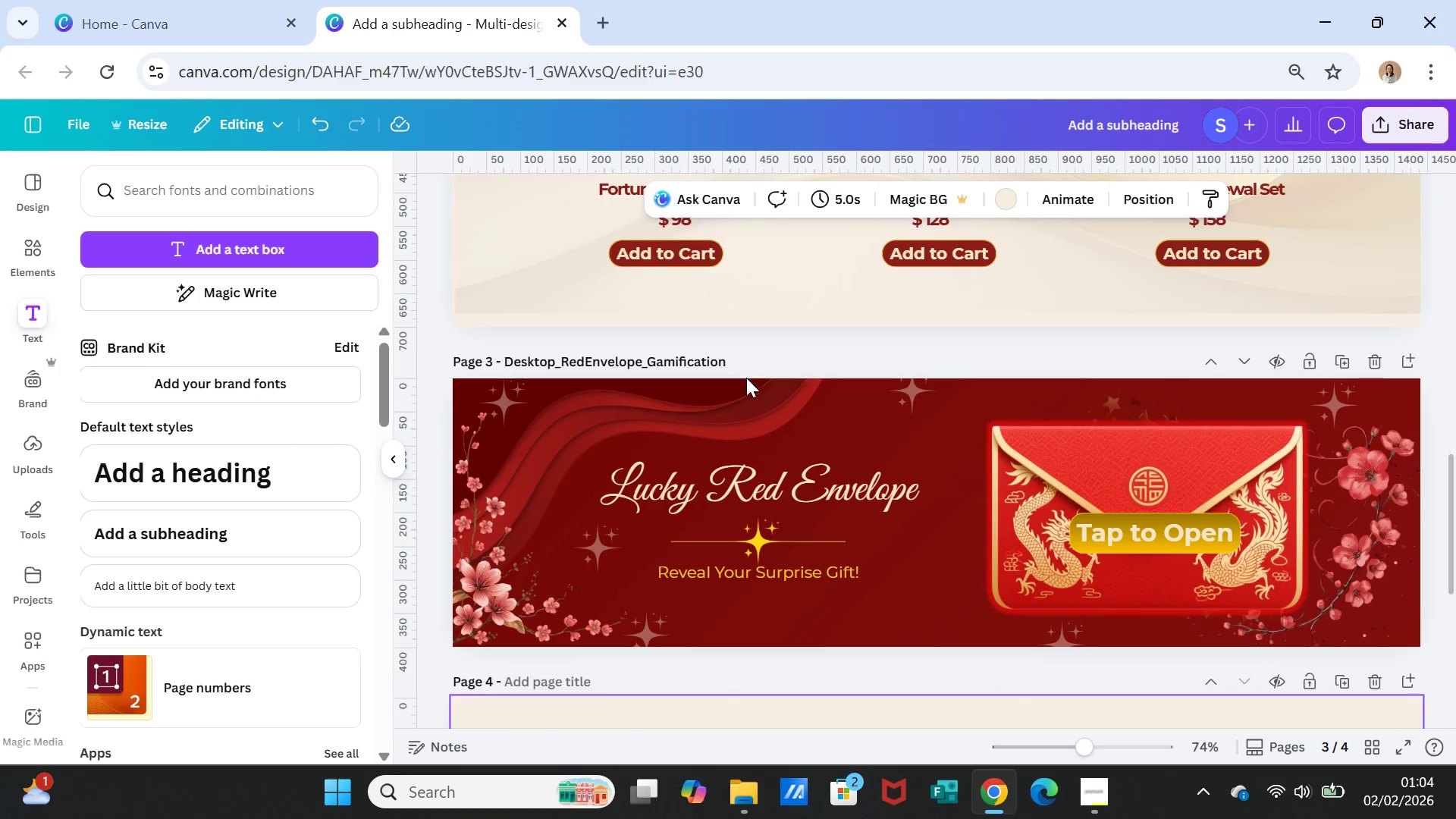 
left_click([751, 386])
 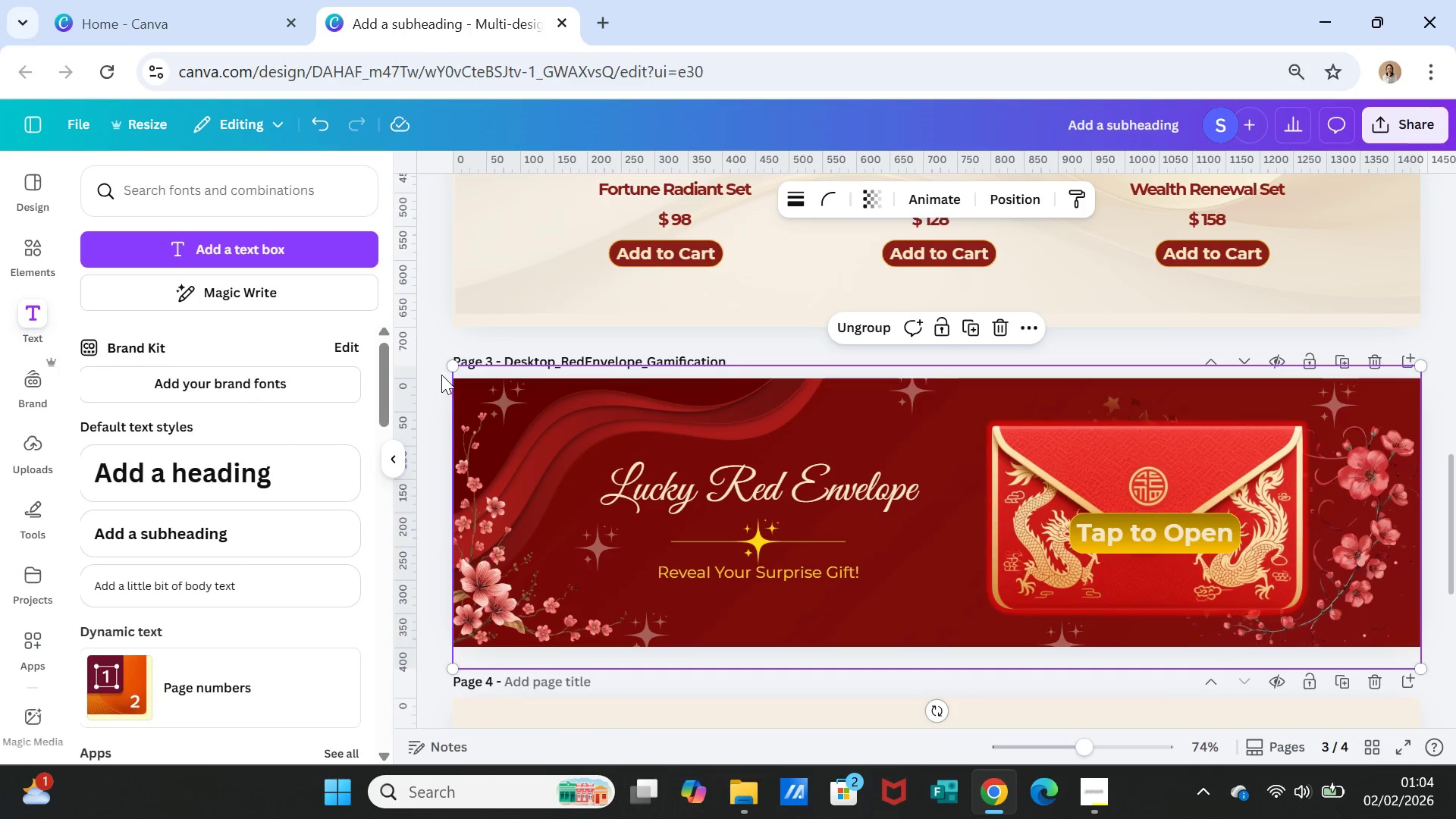 
left_click_drag(start_coordinate=[450, 368], to_coordinate=[449, 380])
 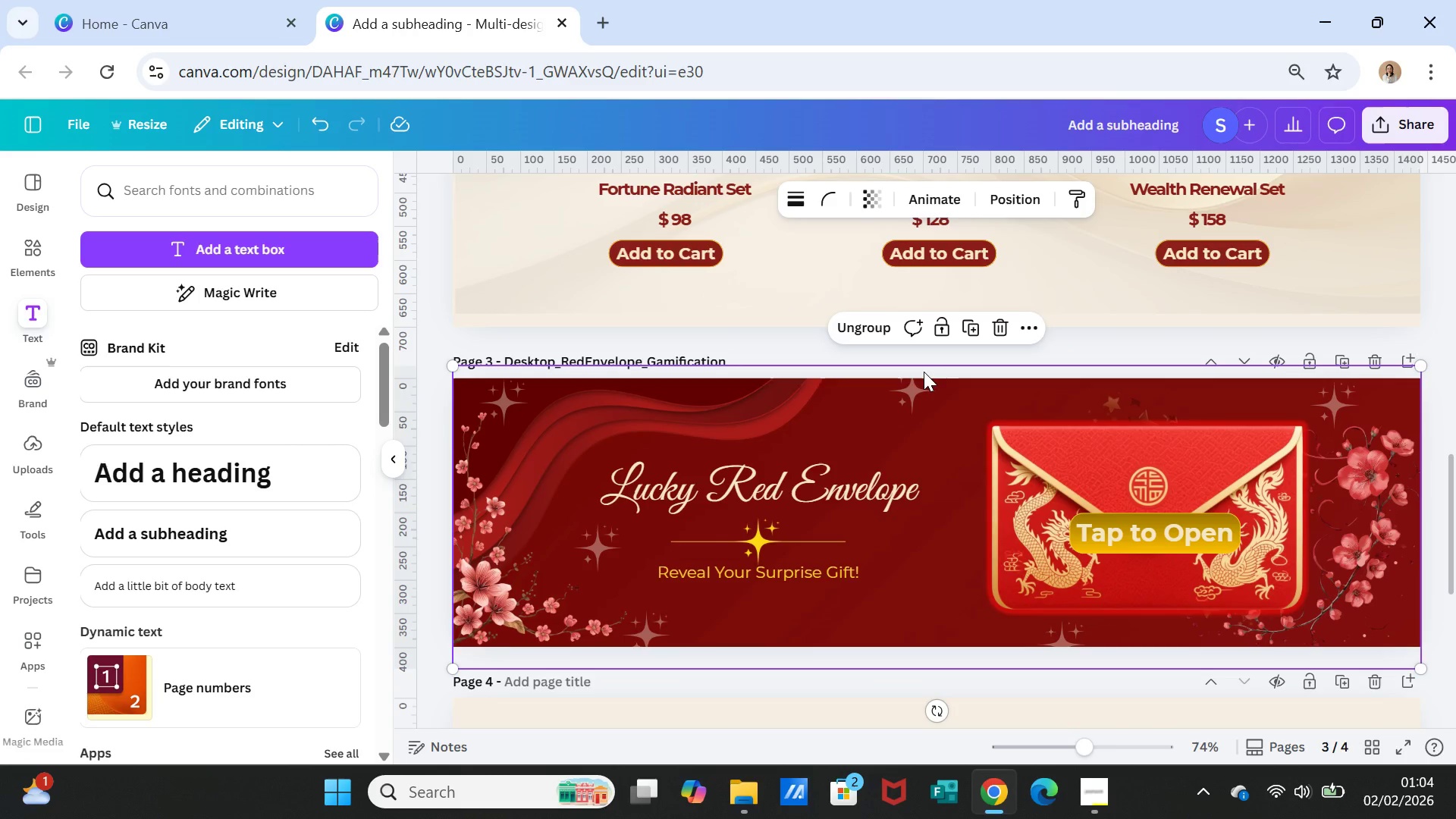 
left_click([925, 368])
 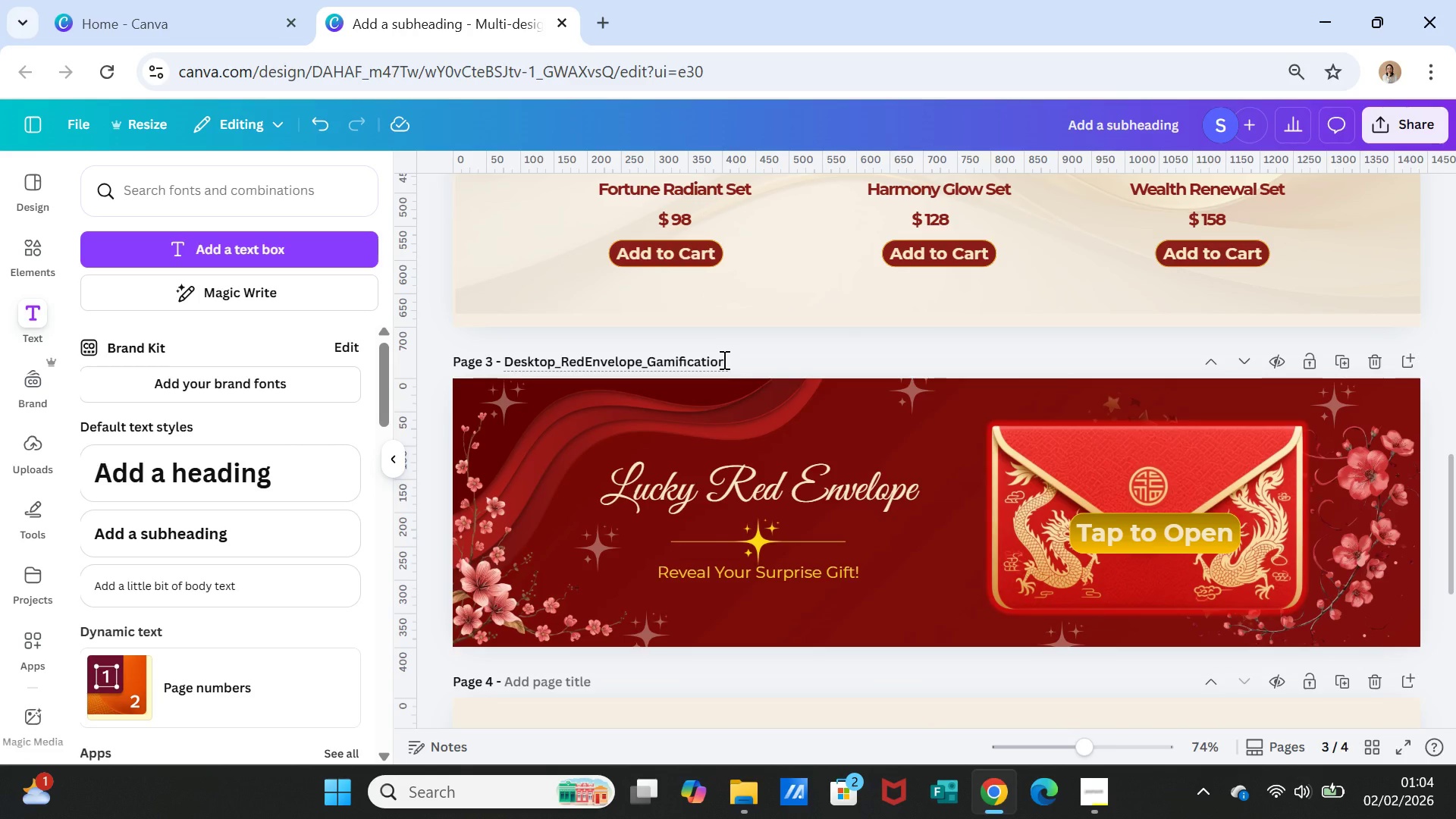 
double_click([723, 359])
 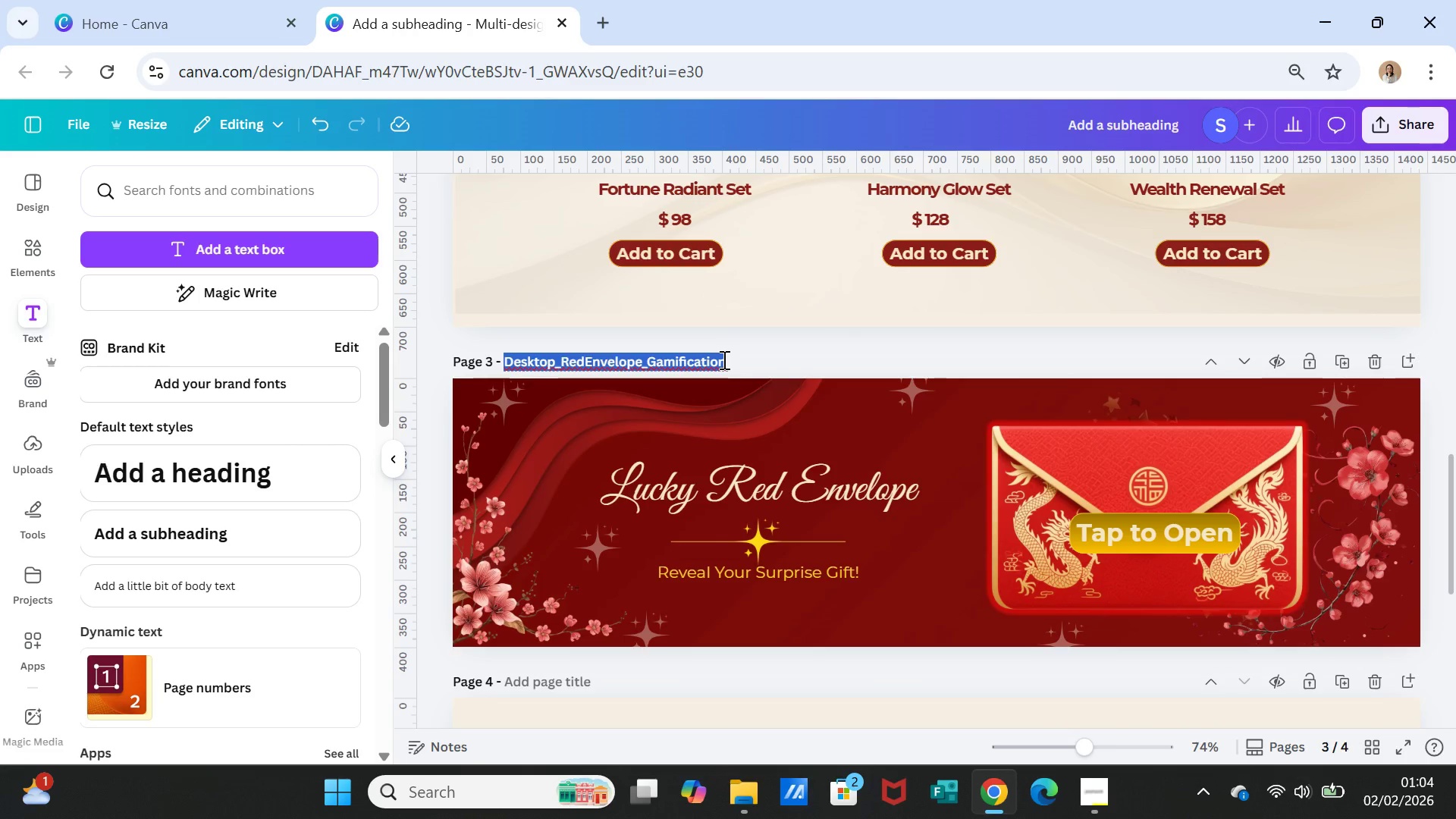 
key(Control+C)
 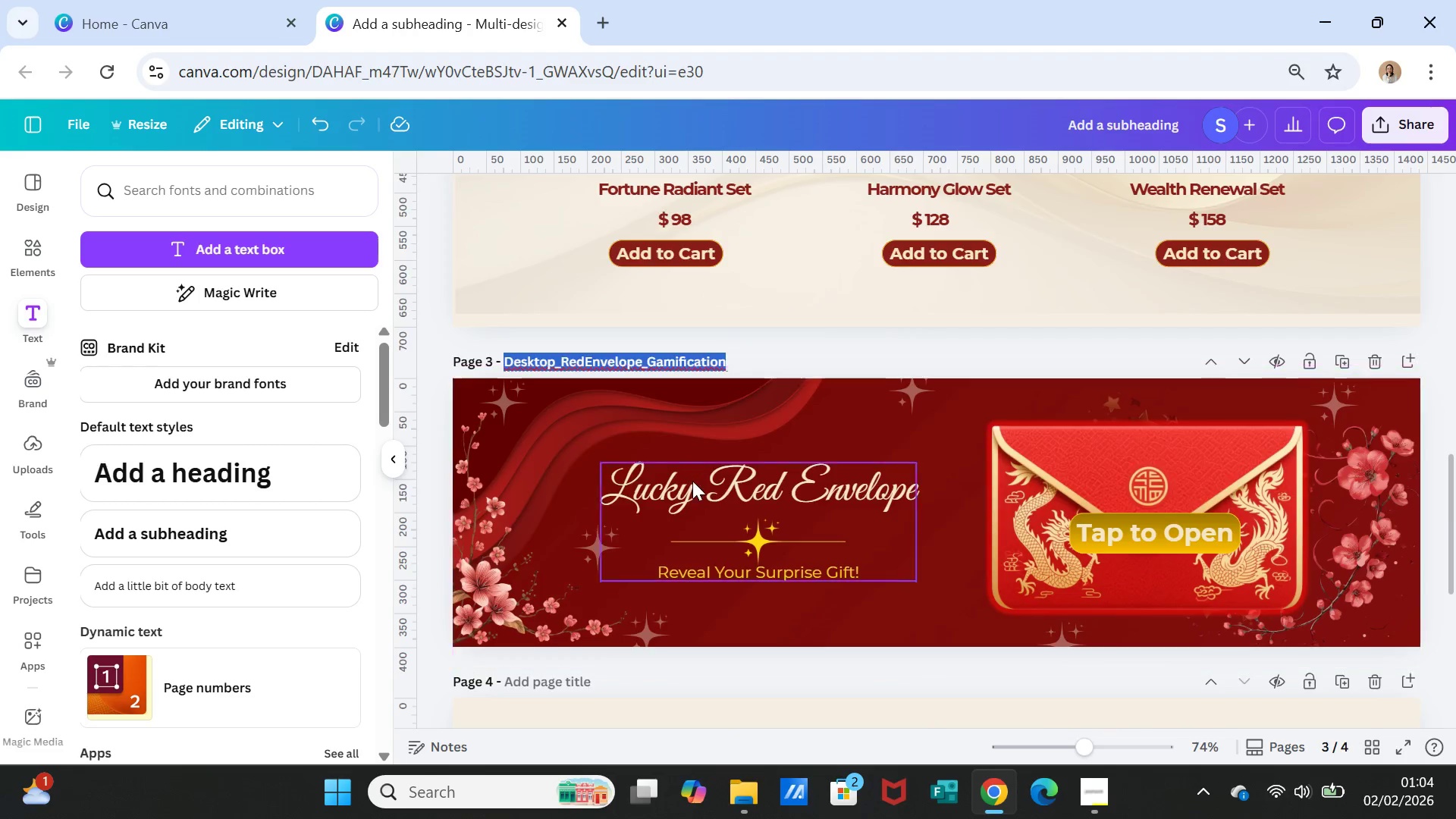 
scroll: coordinate [692, 489], scroll_direction: down, amount: 2.0
 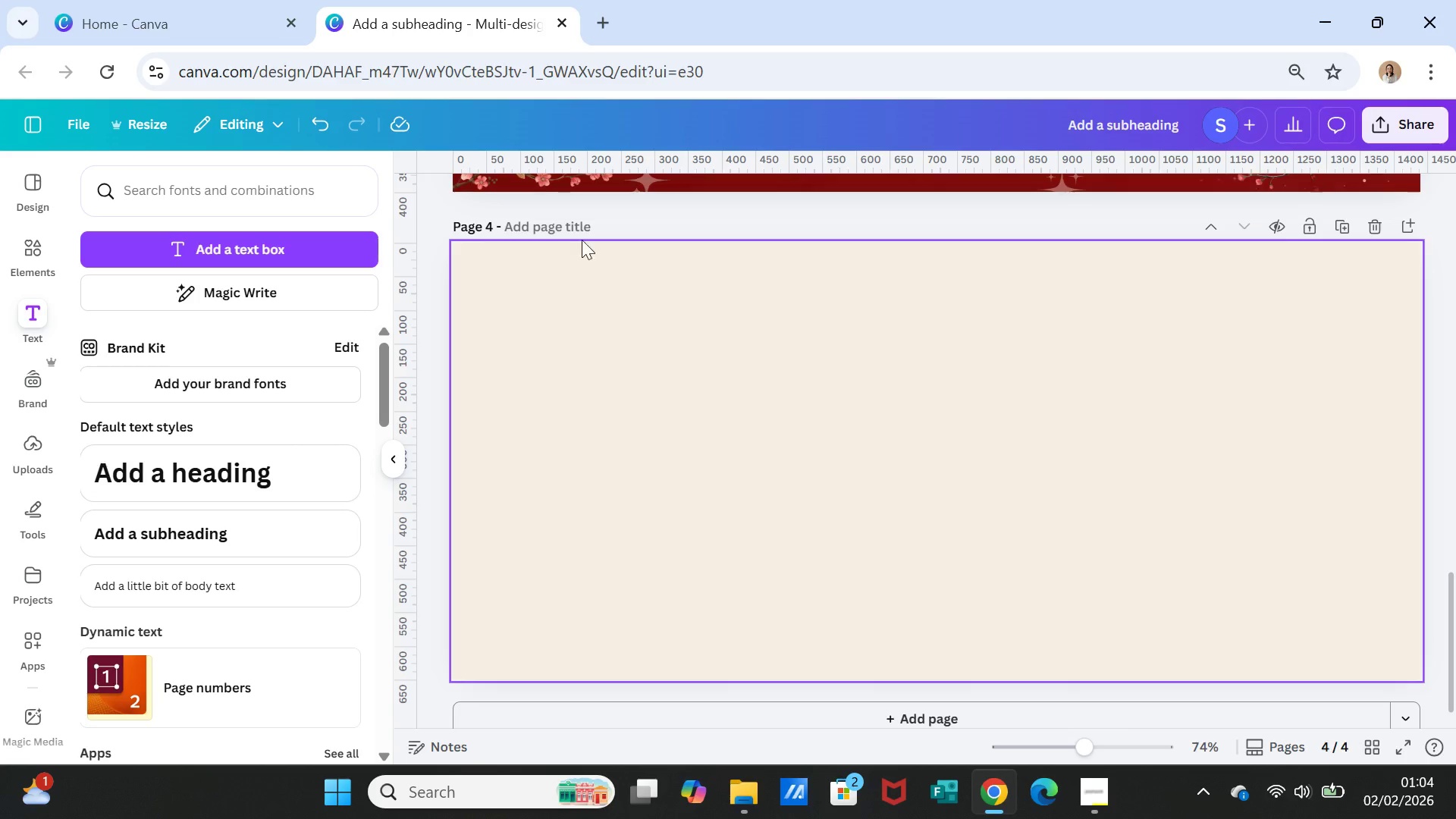 
left_click([585, 231])
 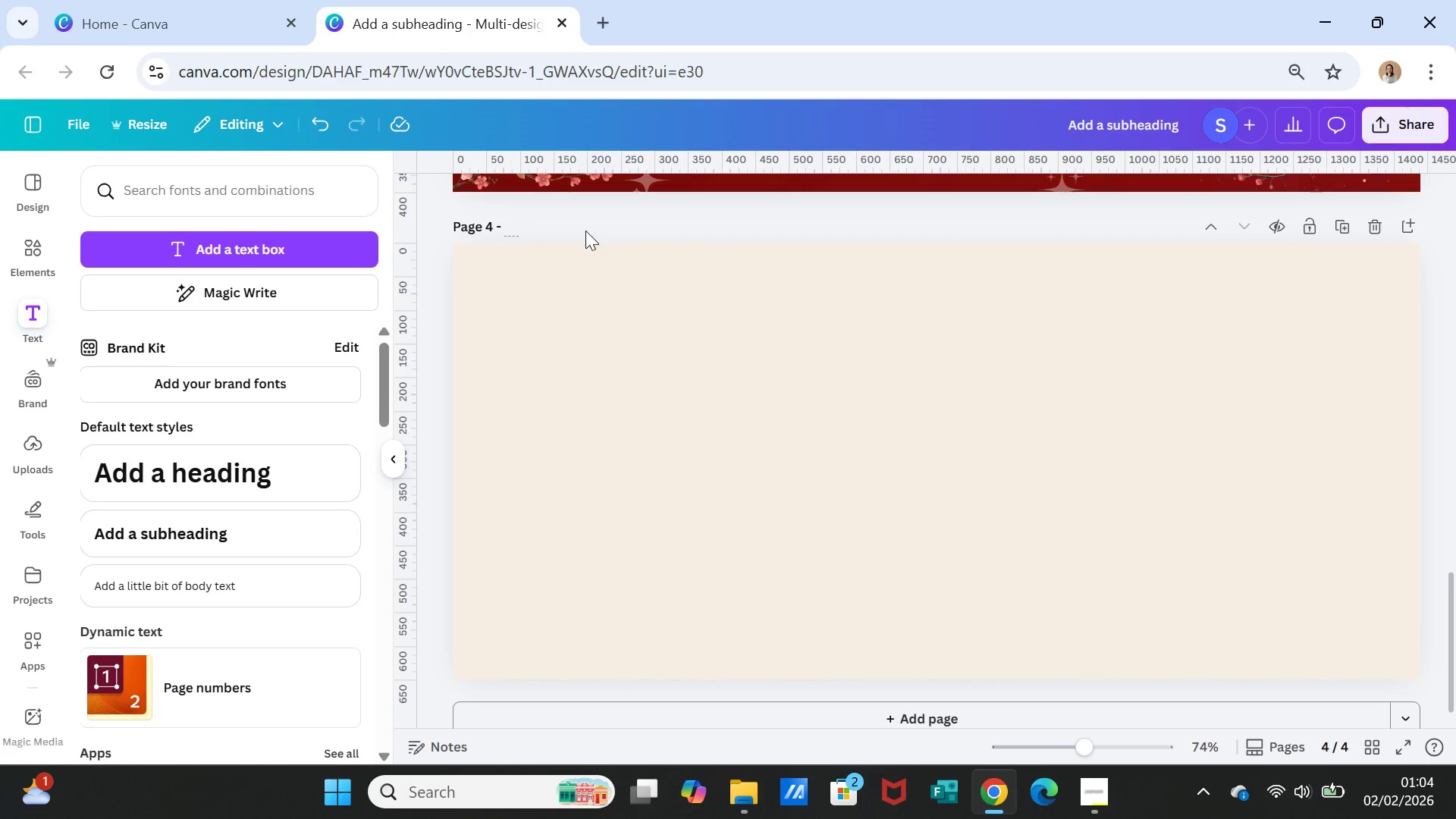 
key(Control+V)
 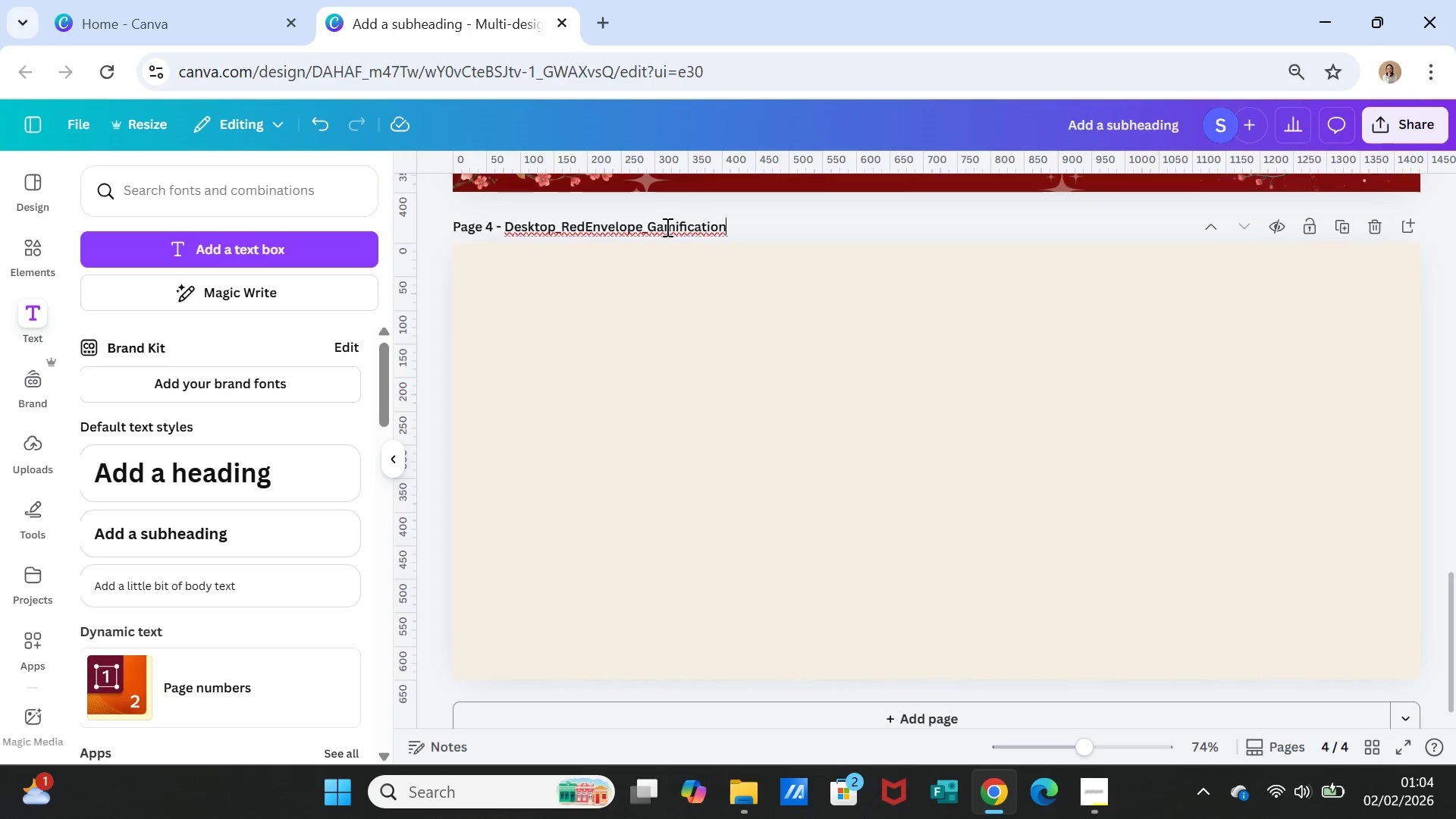 
left_click([731, 231])
 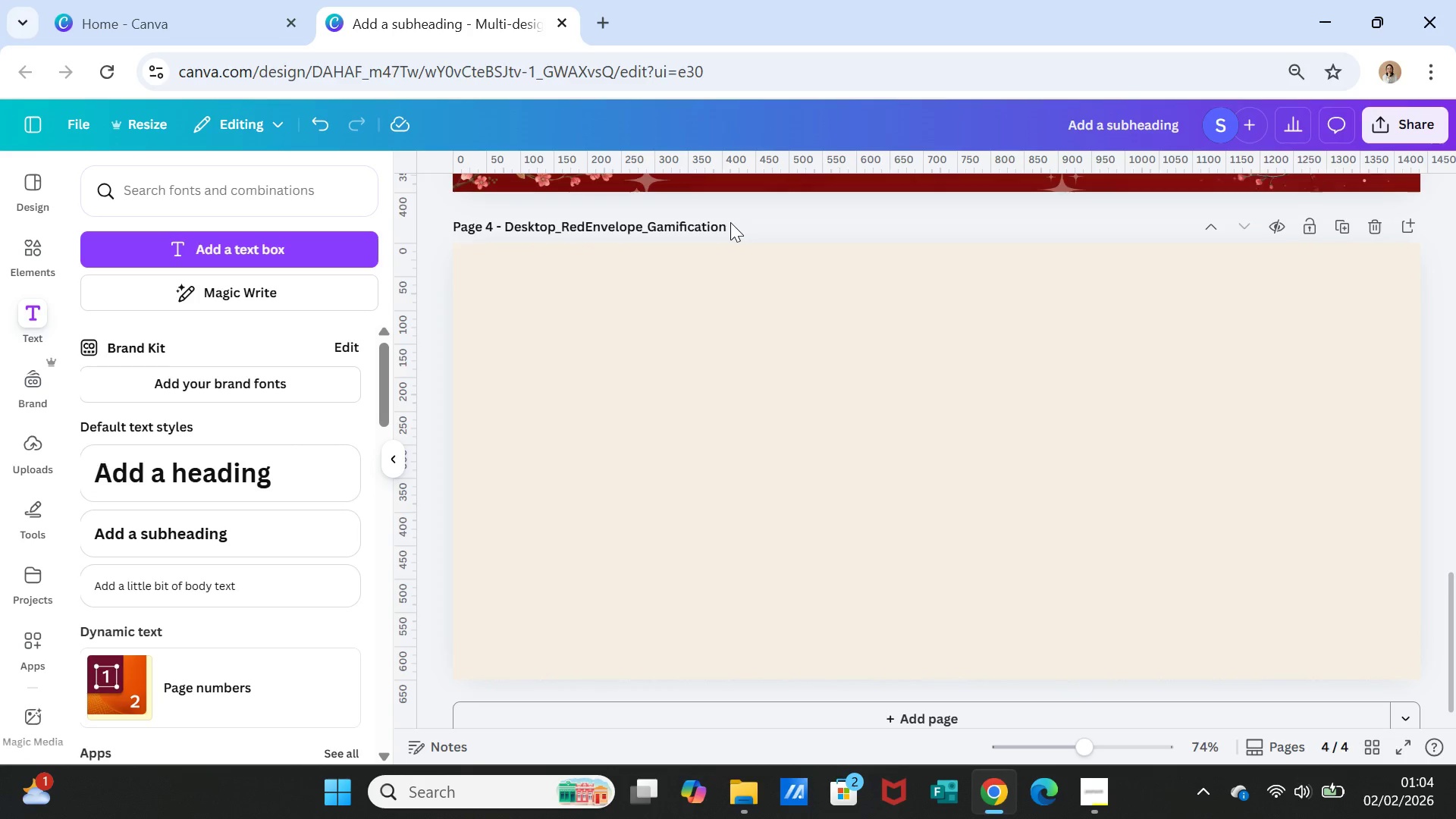 
double_click([717, 222])
 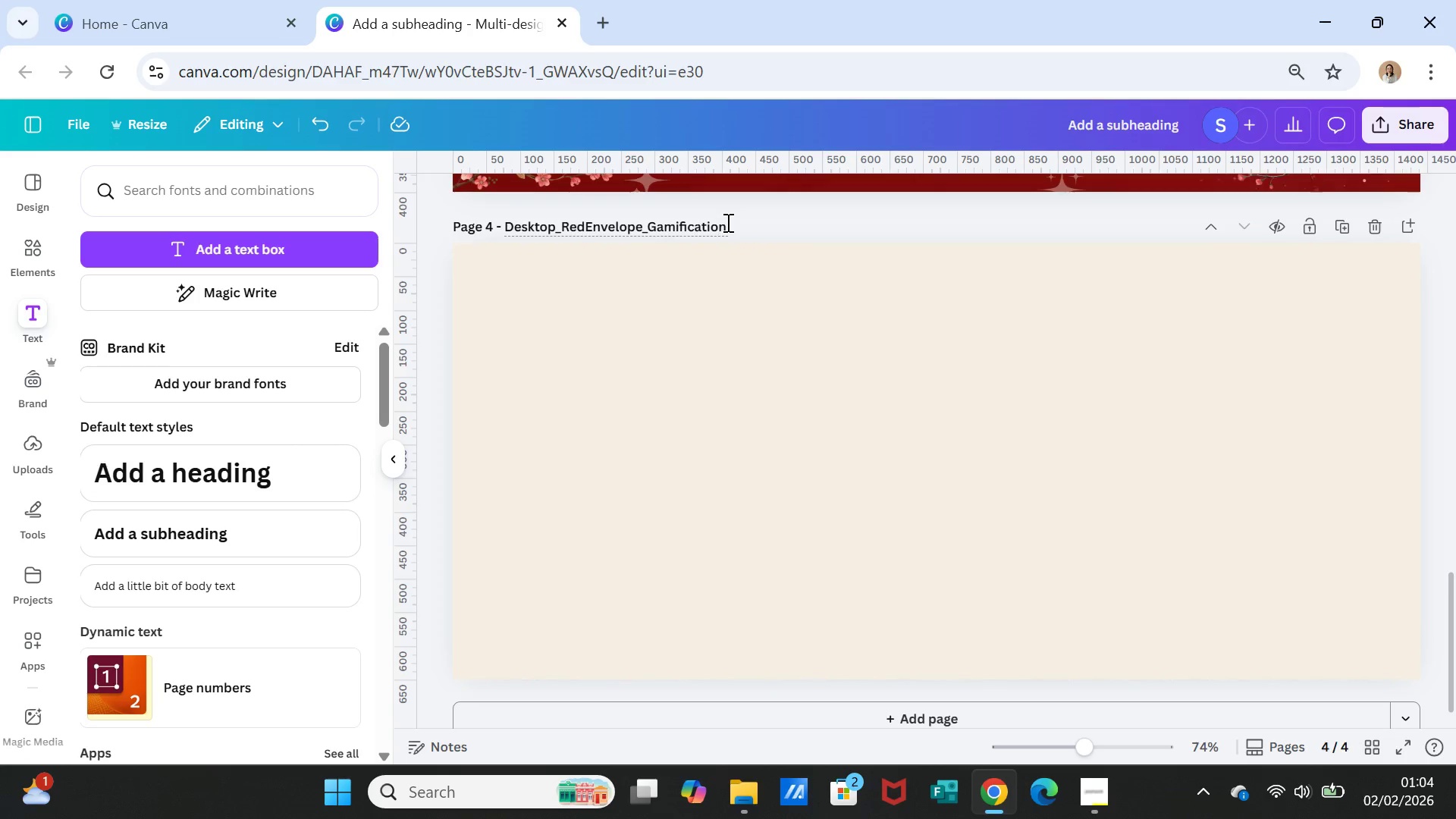 
left_click_drag(start_coordinate=[726, 222], to_coordinate=[563, 239])
 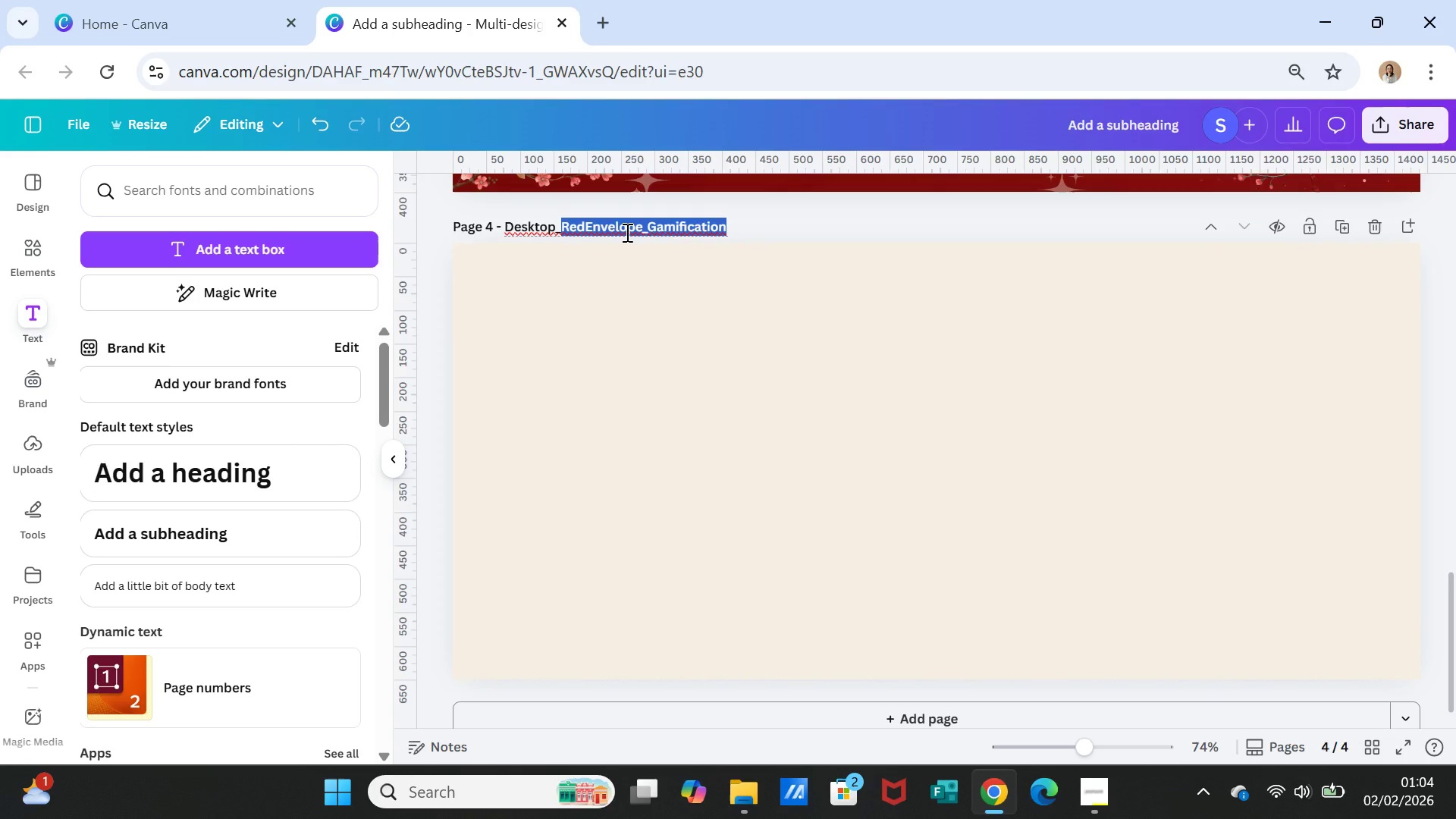 
type(LunarGlow_Rituals)
 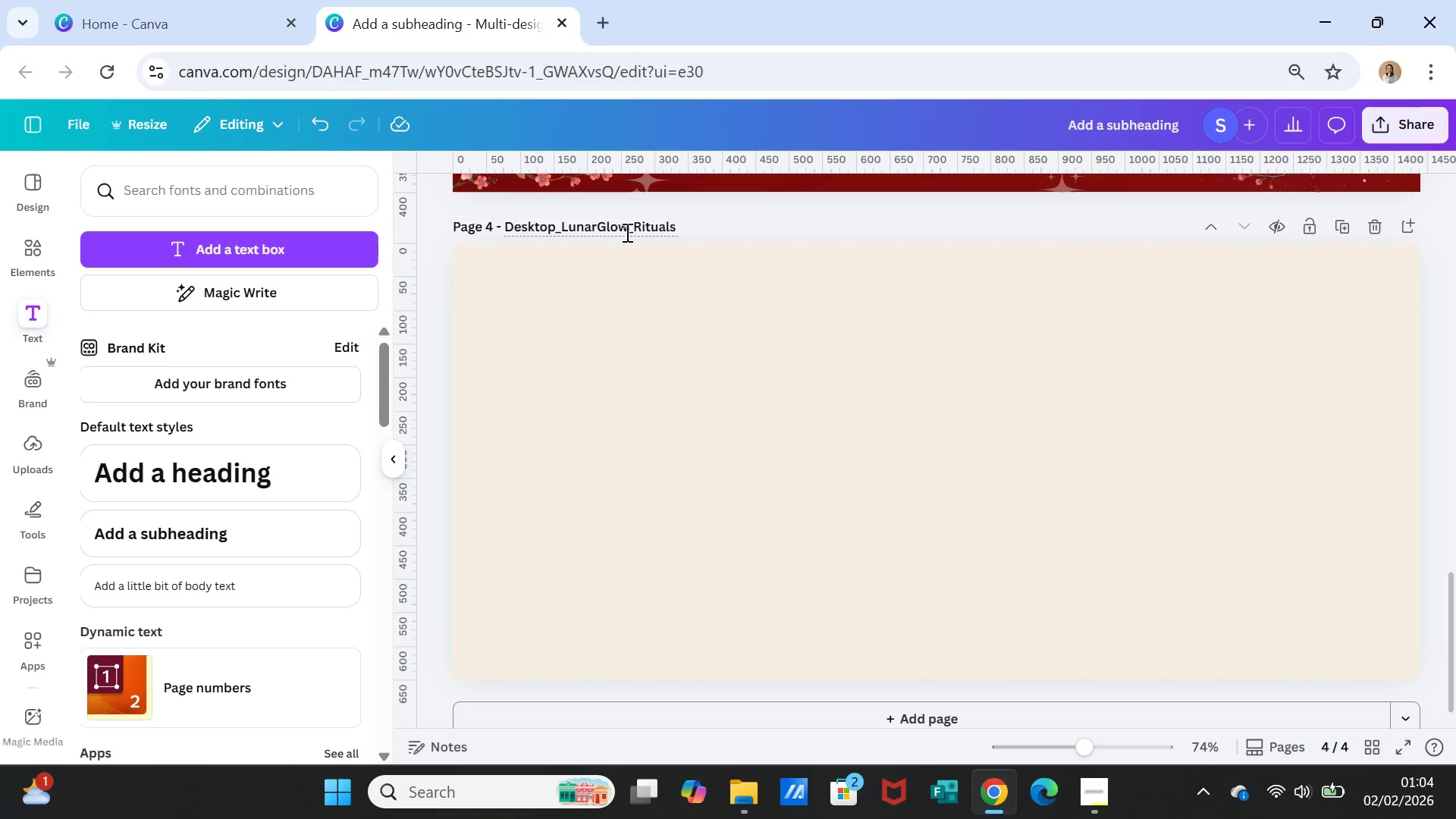 
left_click([783, 325])
 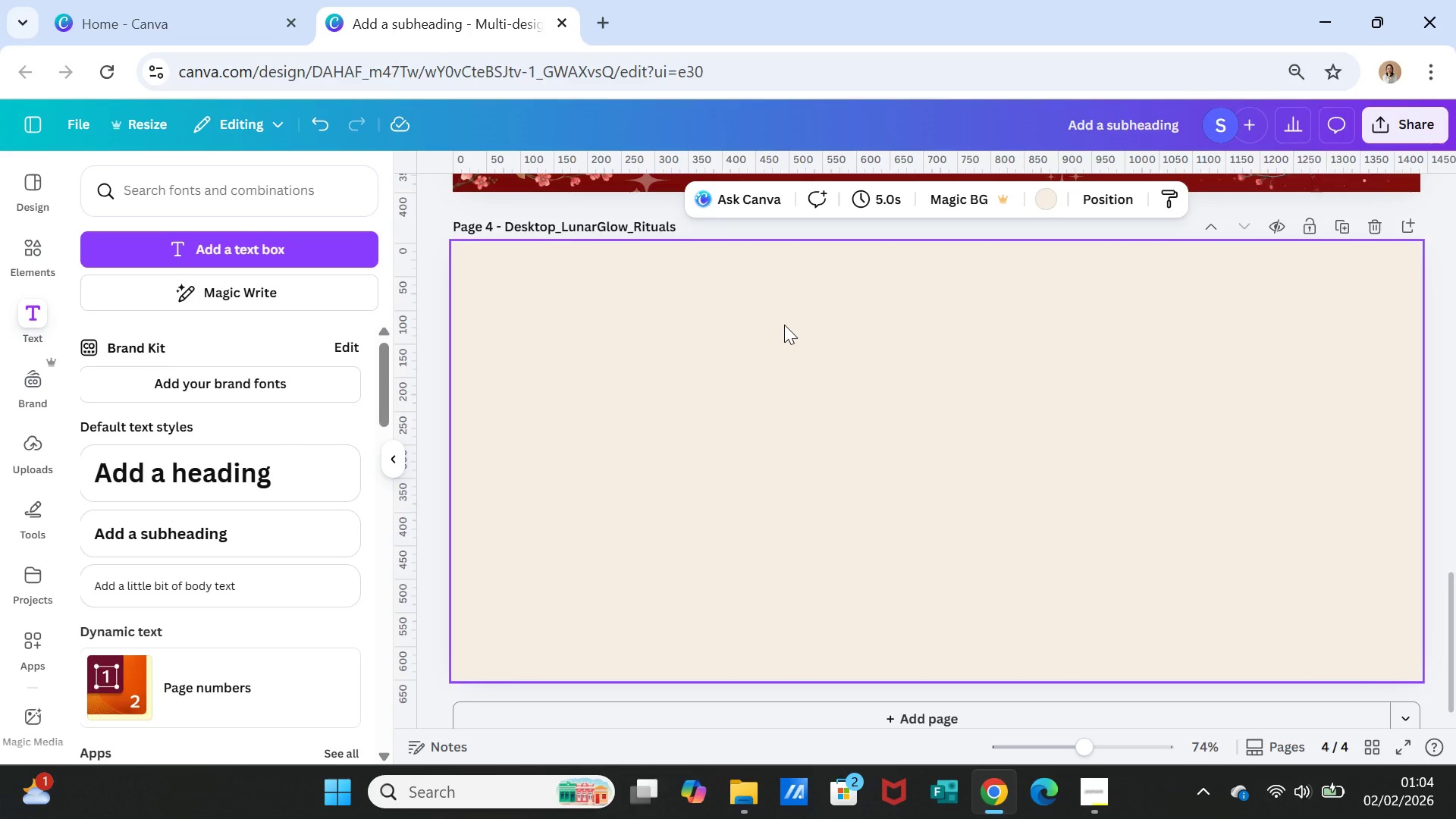 
wait(10.53)
 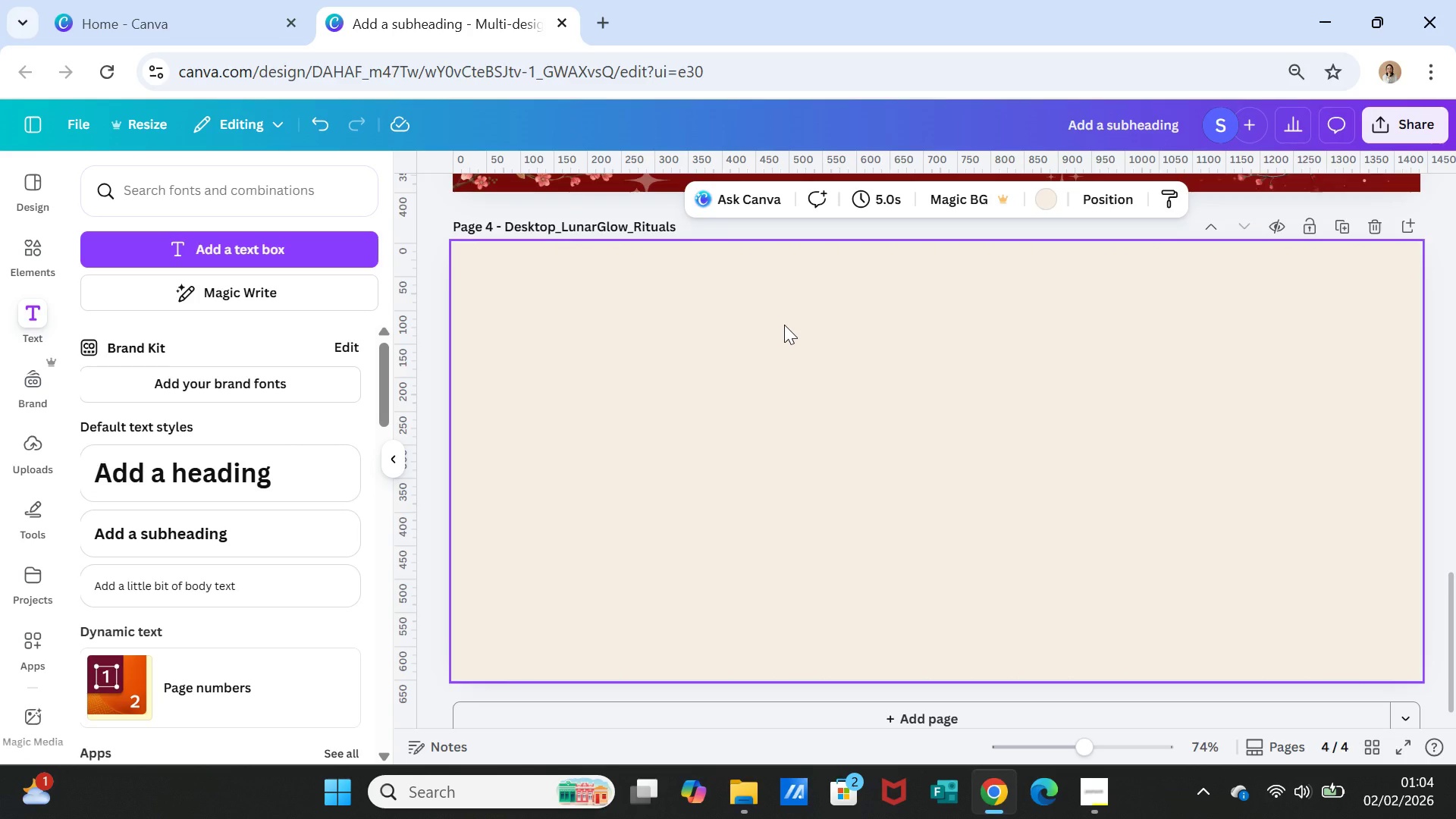 
left_click([1055, 199])
 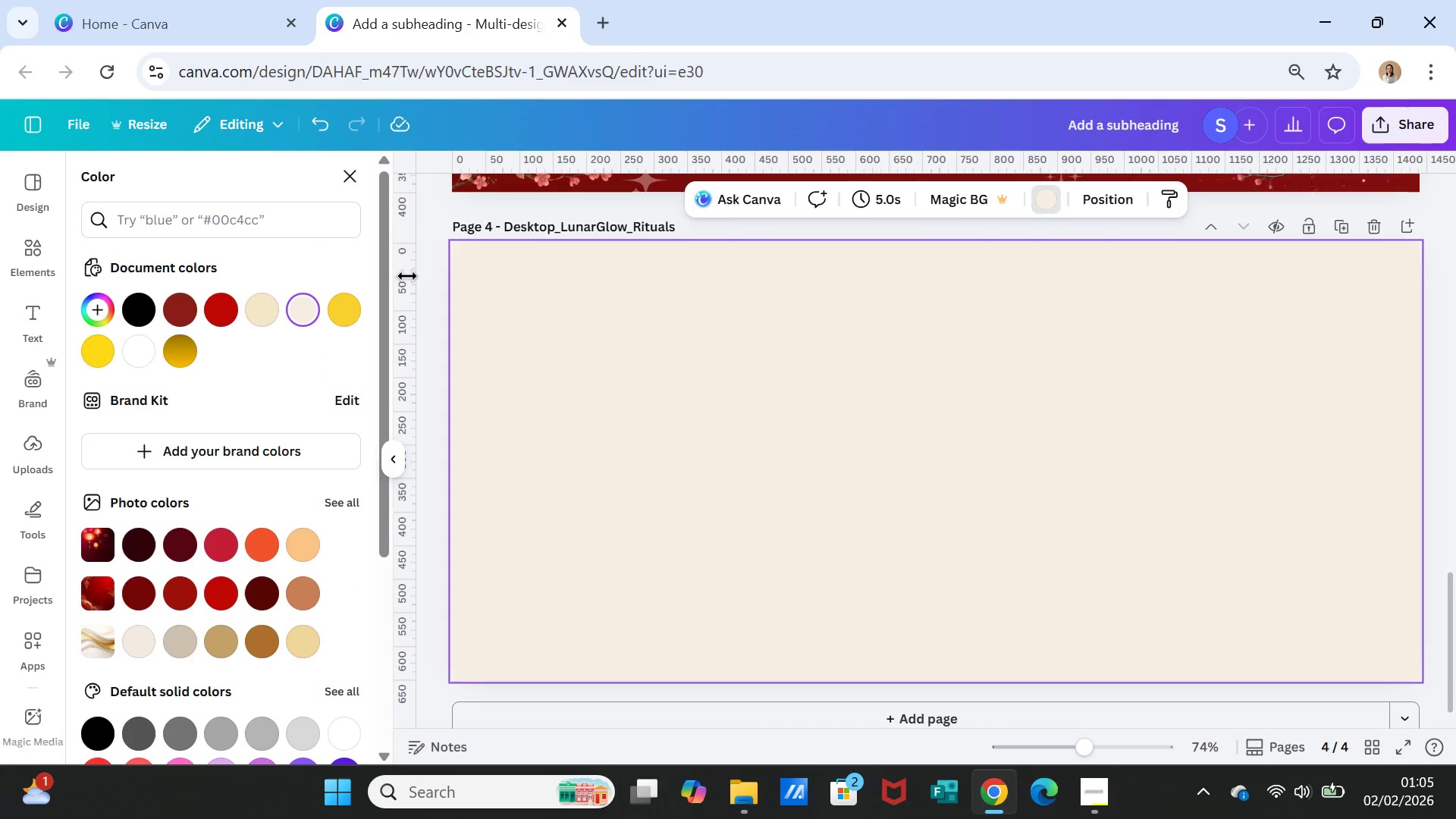 
mouse_move([267, 316])
 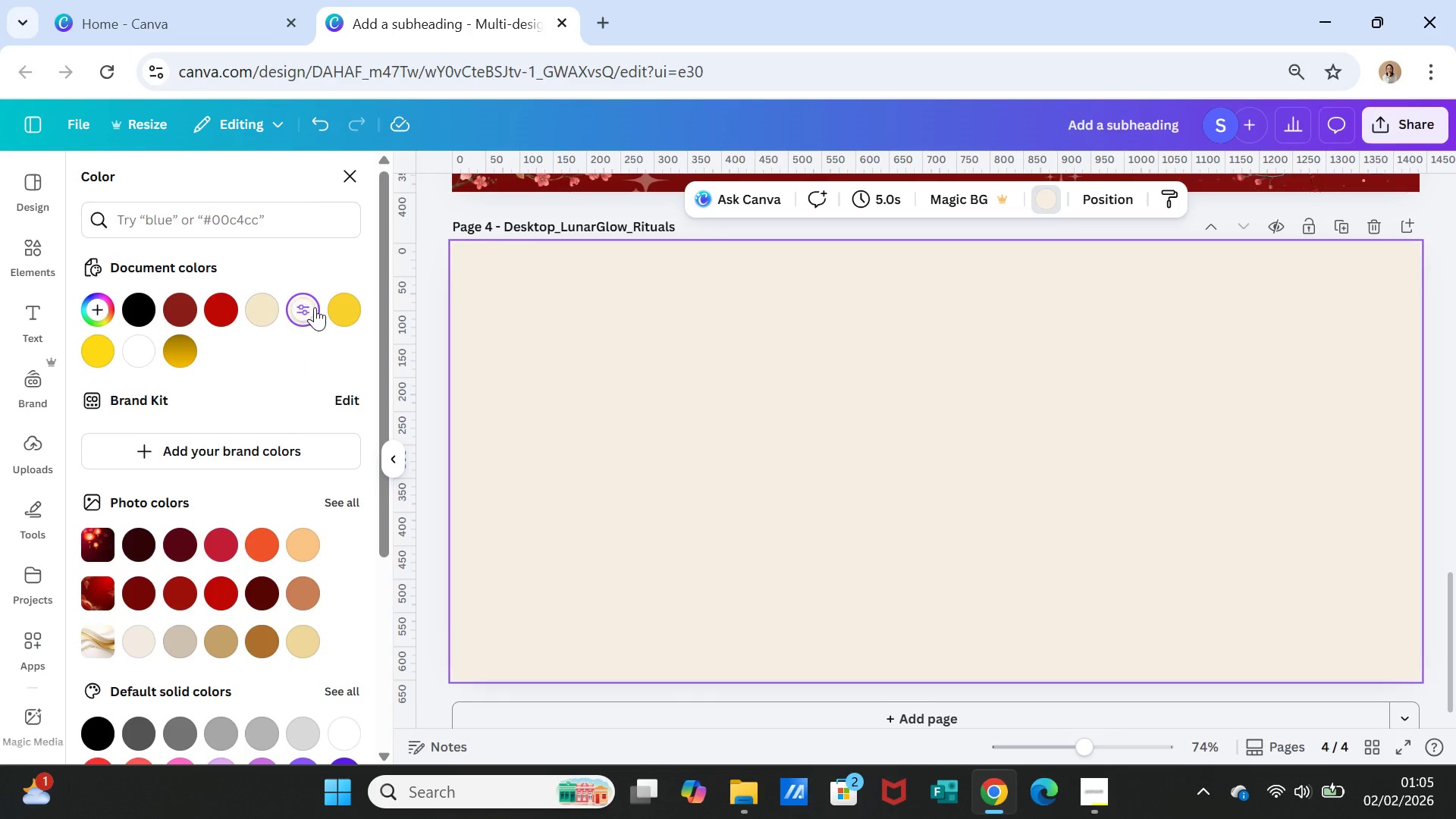 
mouse_move([297, 293])
 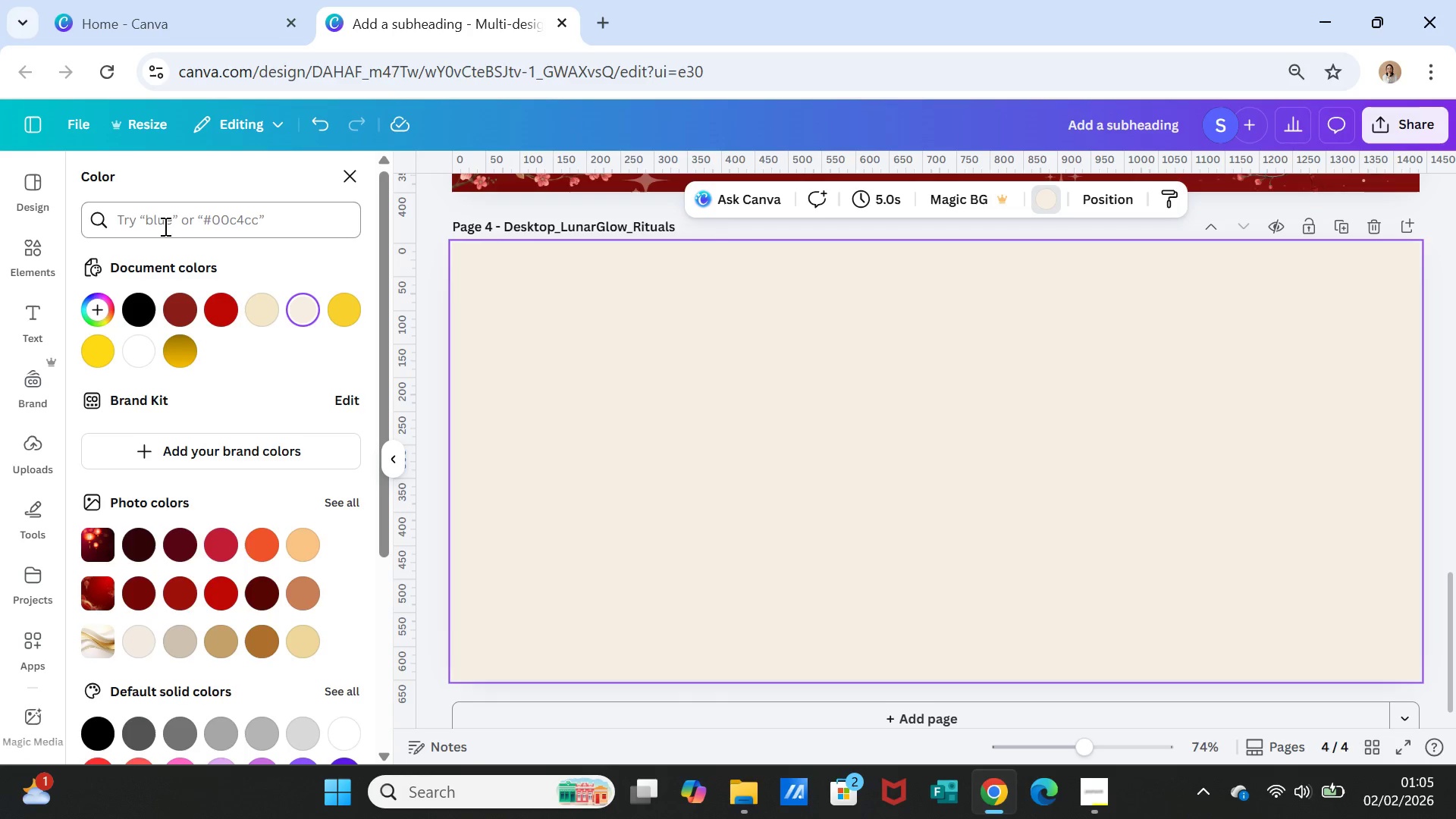 
left_click([164, 224])
 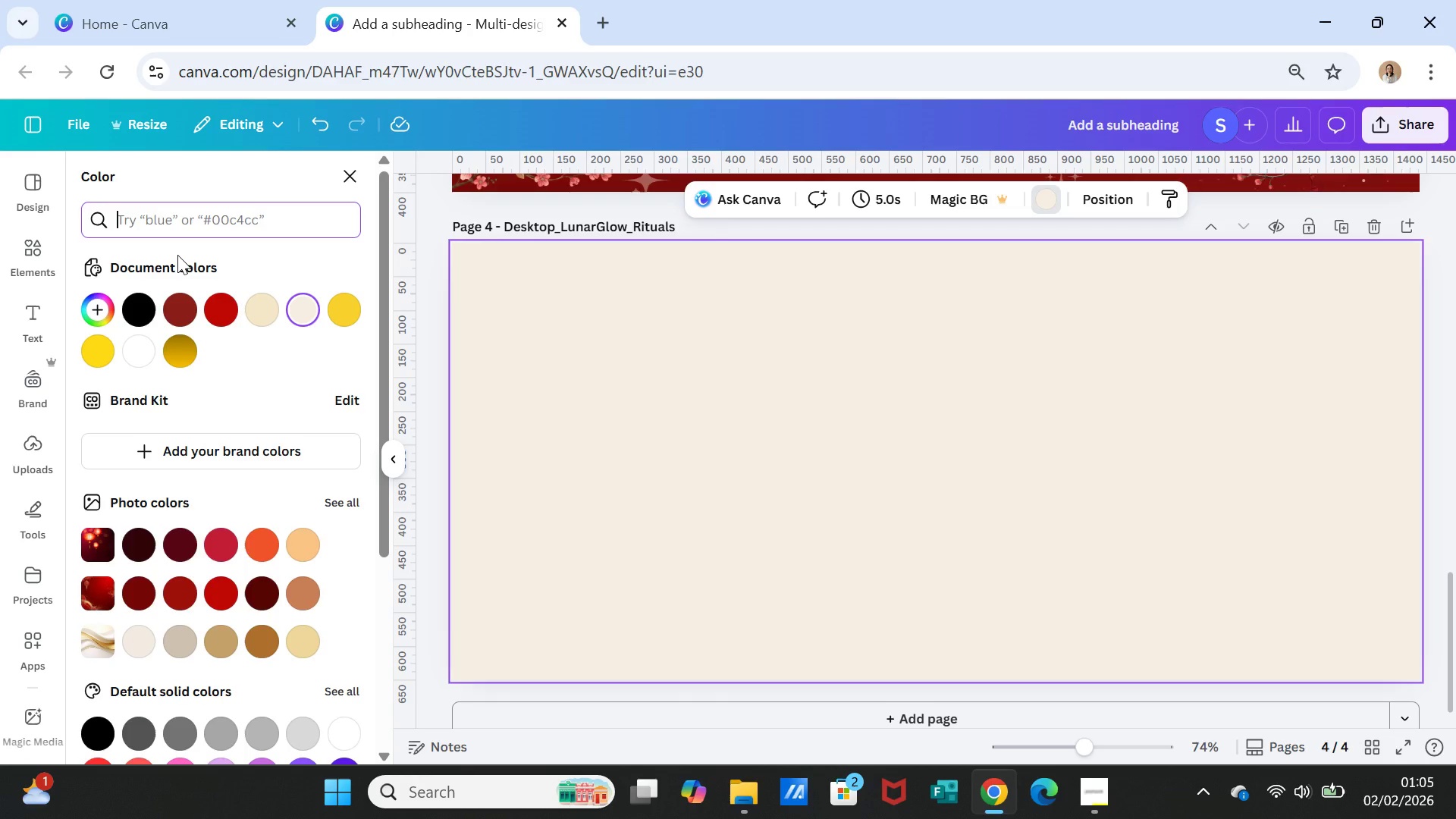 
type(faf4ec)
 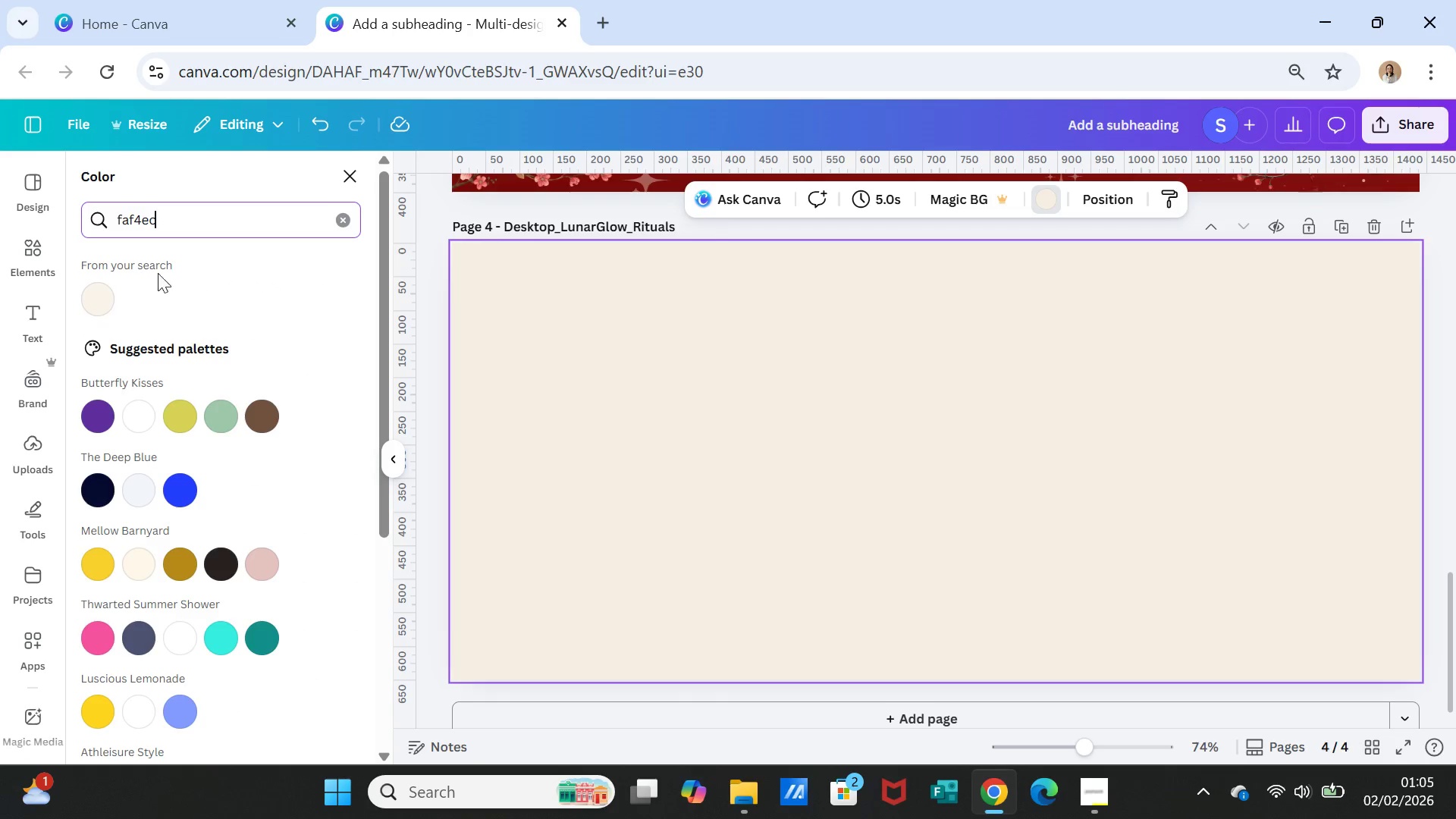 
left_click([100, 302])
 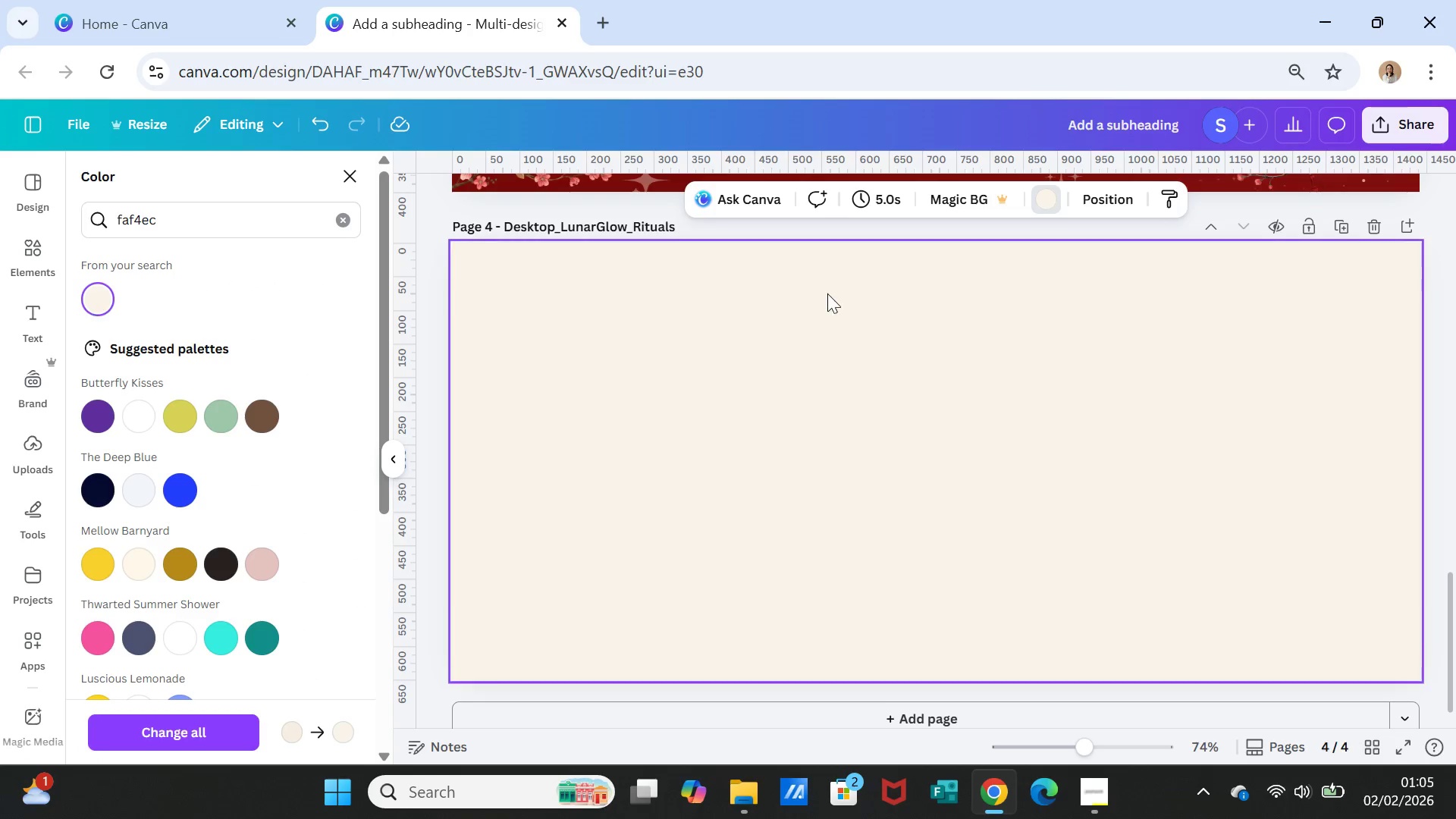 
left_click([829, 293])
 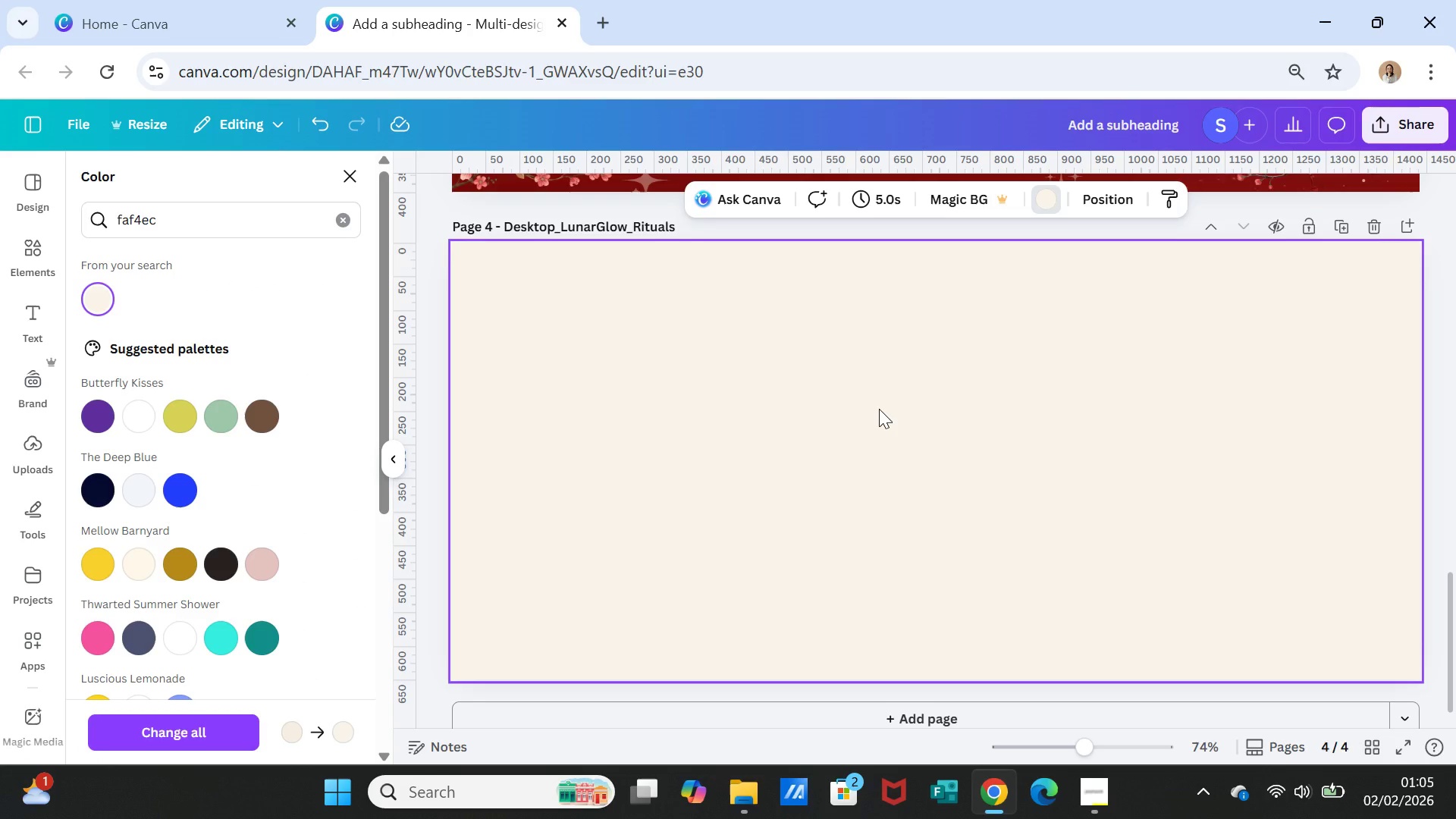 
wait(13.2)
 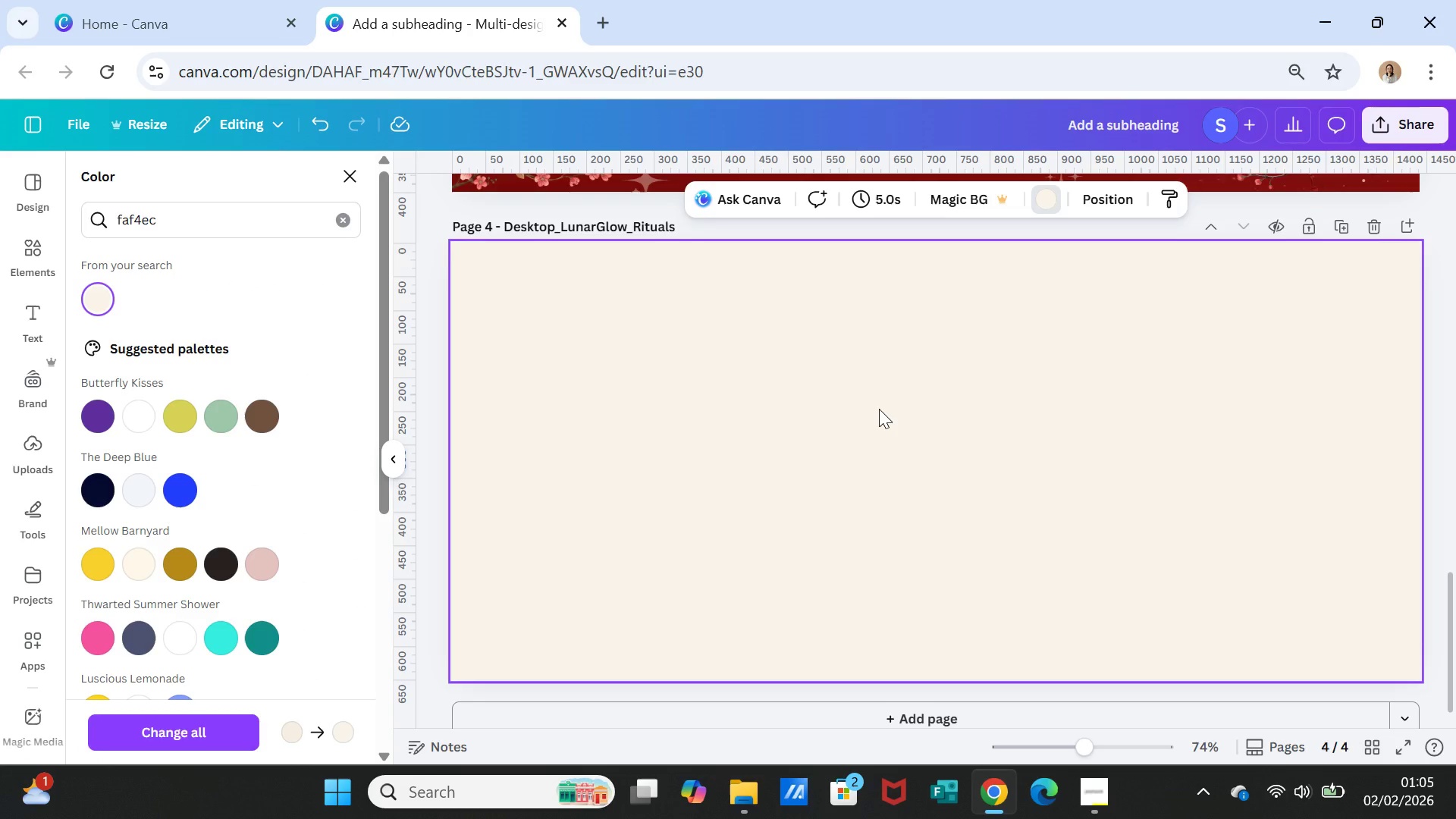 
scroll: coordinate [1034, 422], scroll_direction: up, amount: 9.0
 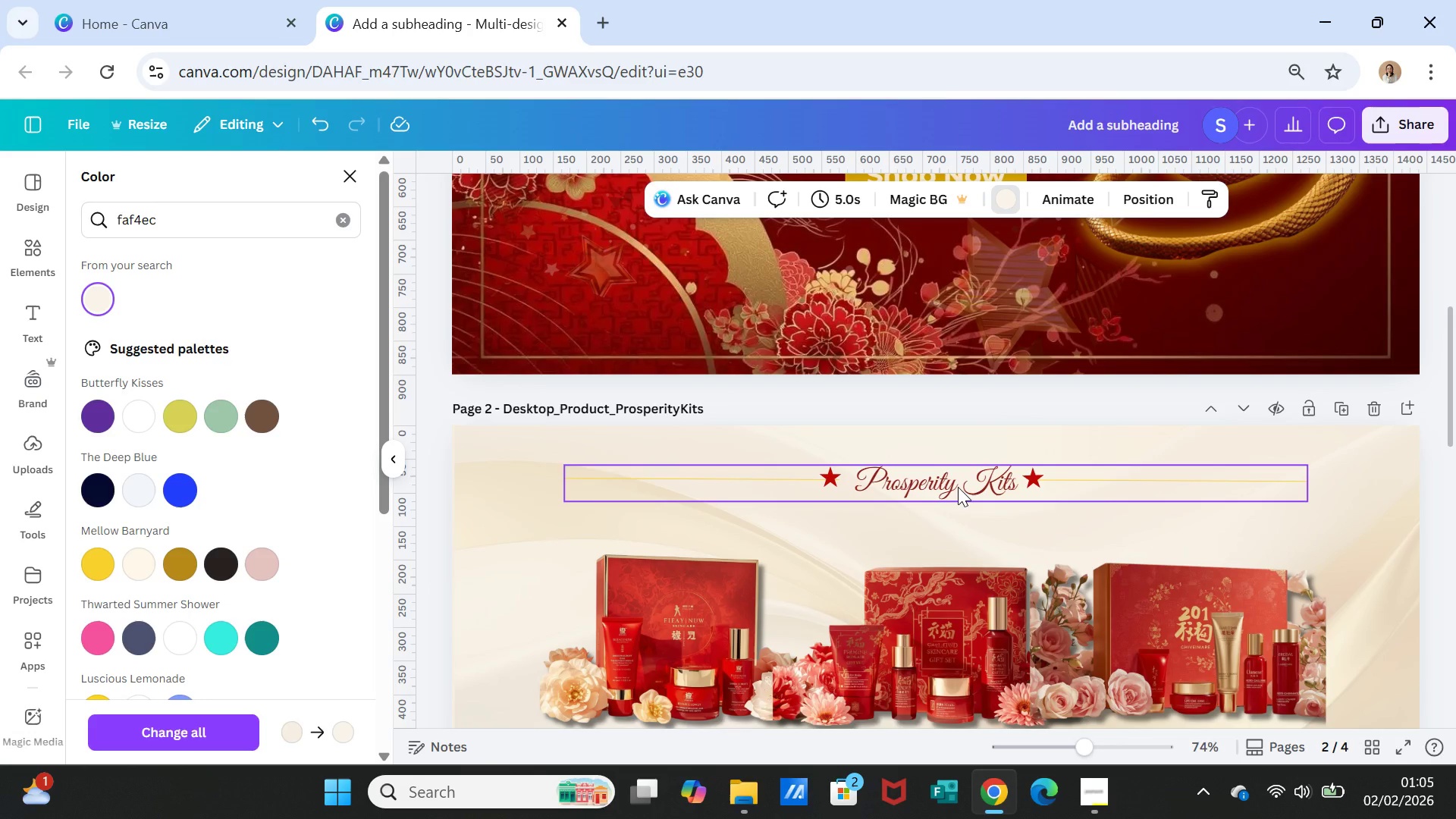 
left_click([958, 487])
 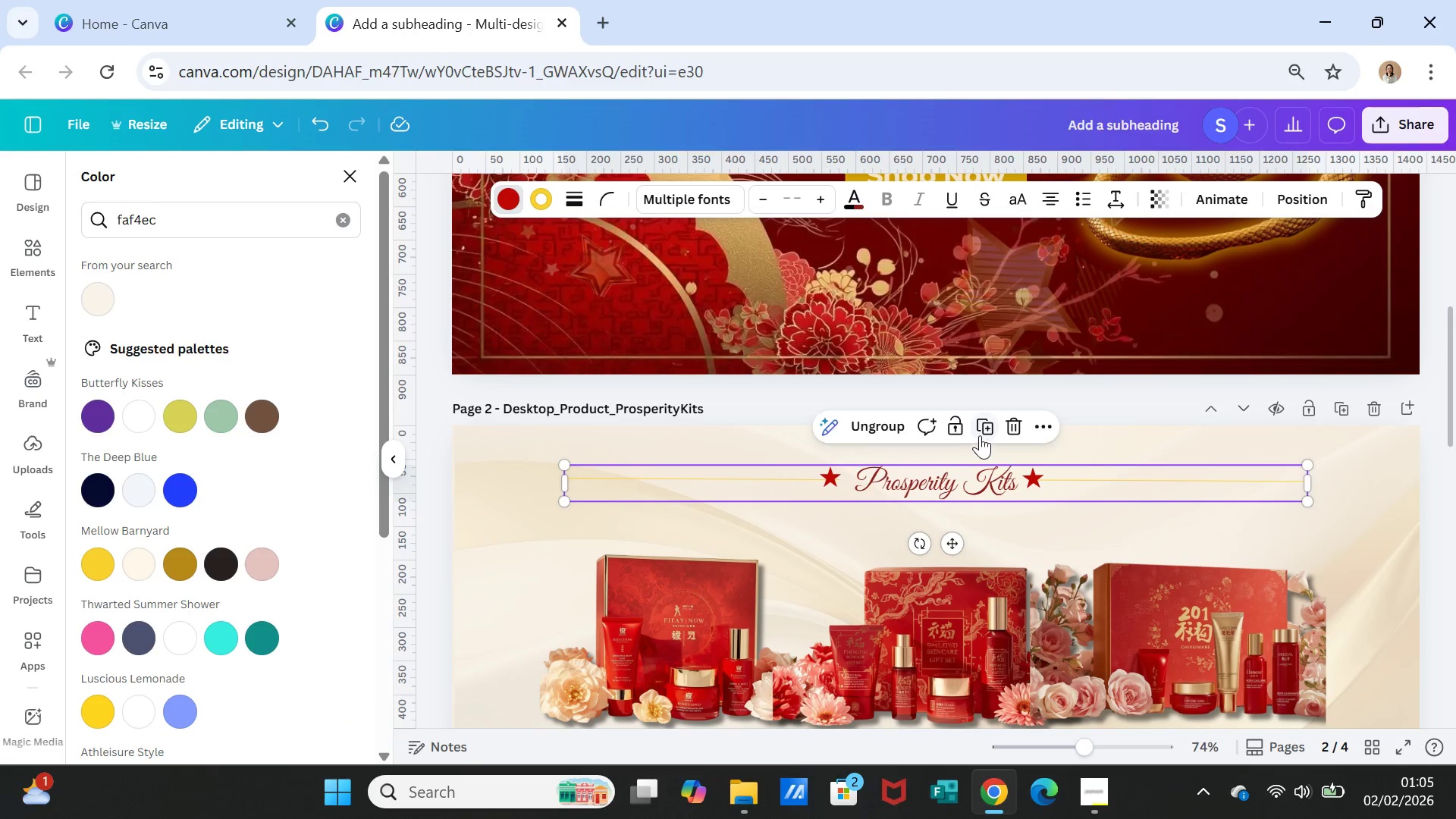 
left_click([984, 429])
 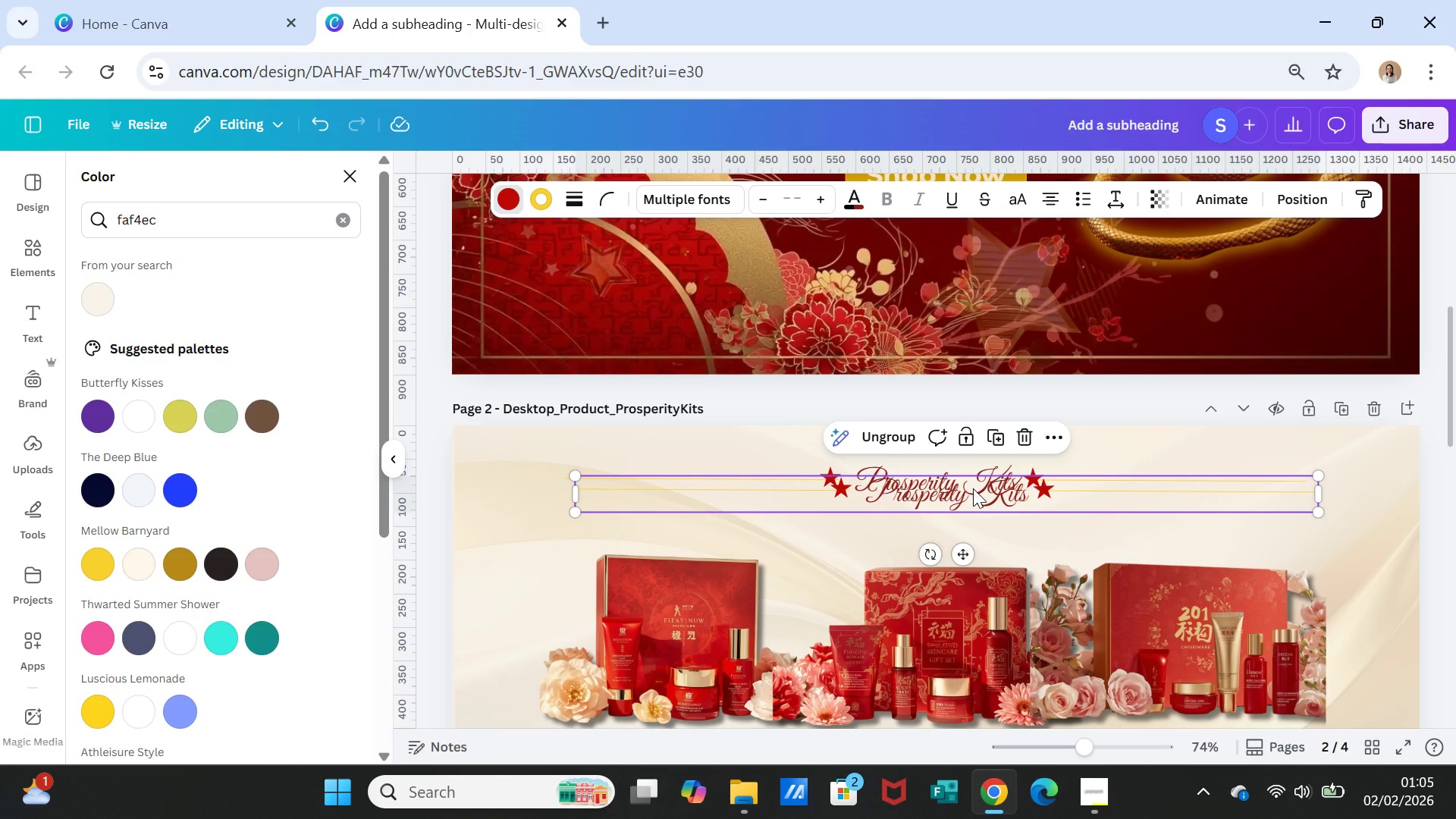 
left_click_drag(start_coordinate=[973, 488], to_coordinate=[974, 399])
 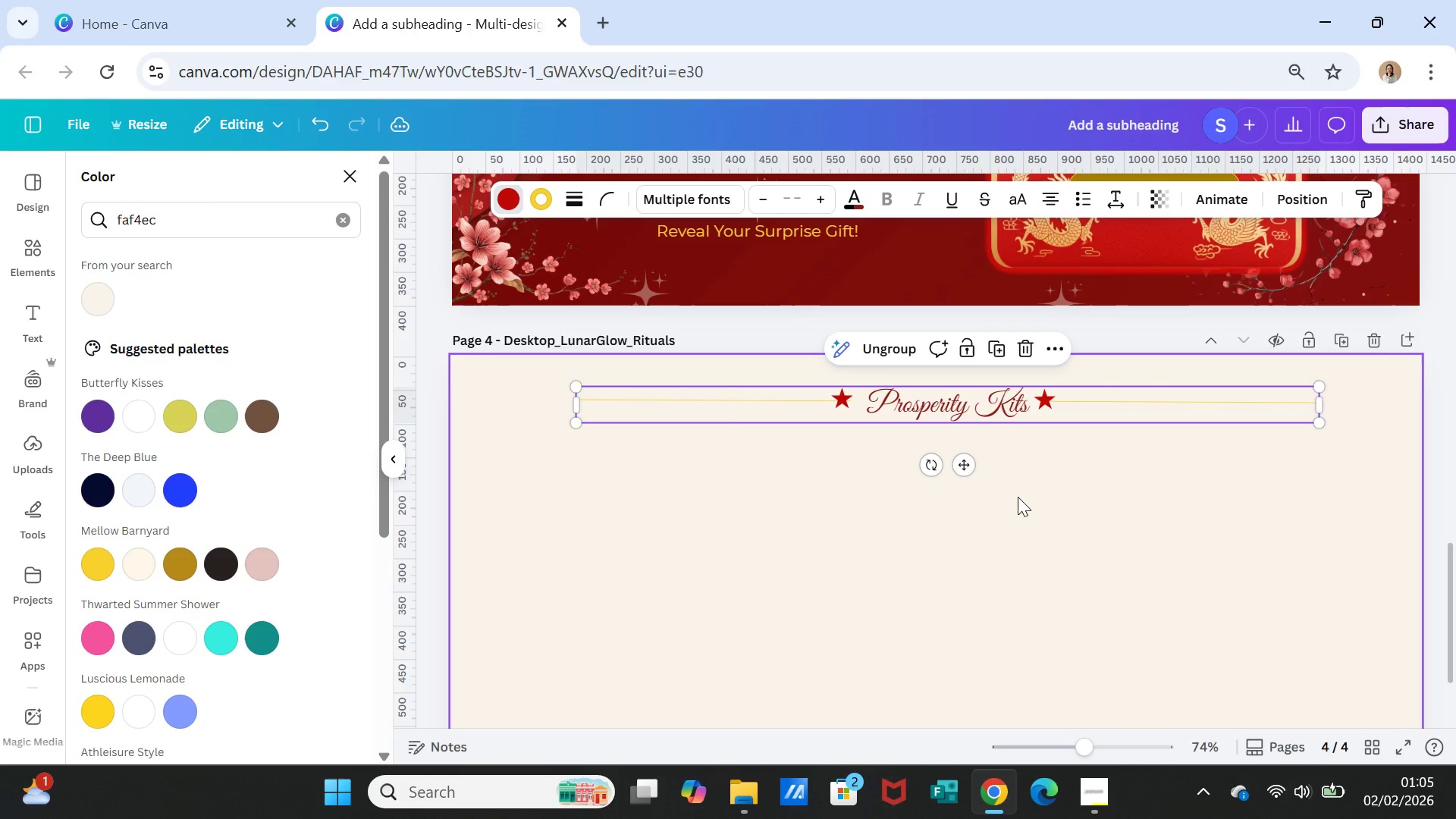 
scroll: coordinate [993, 632], scroll_direction: down, amount: 4.0
 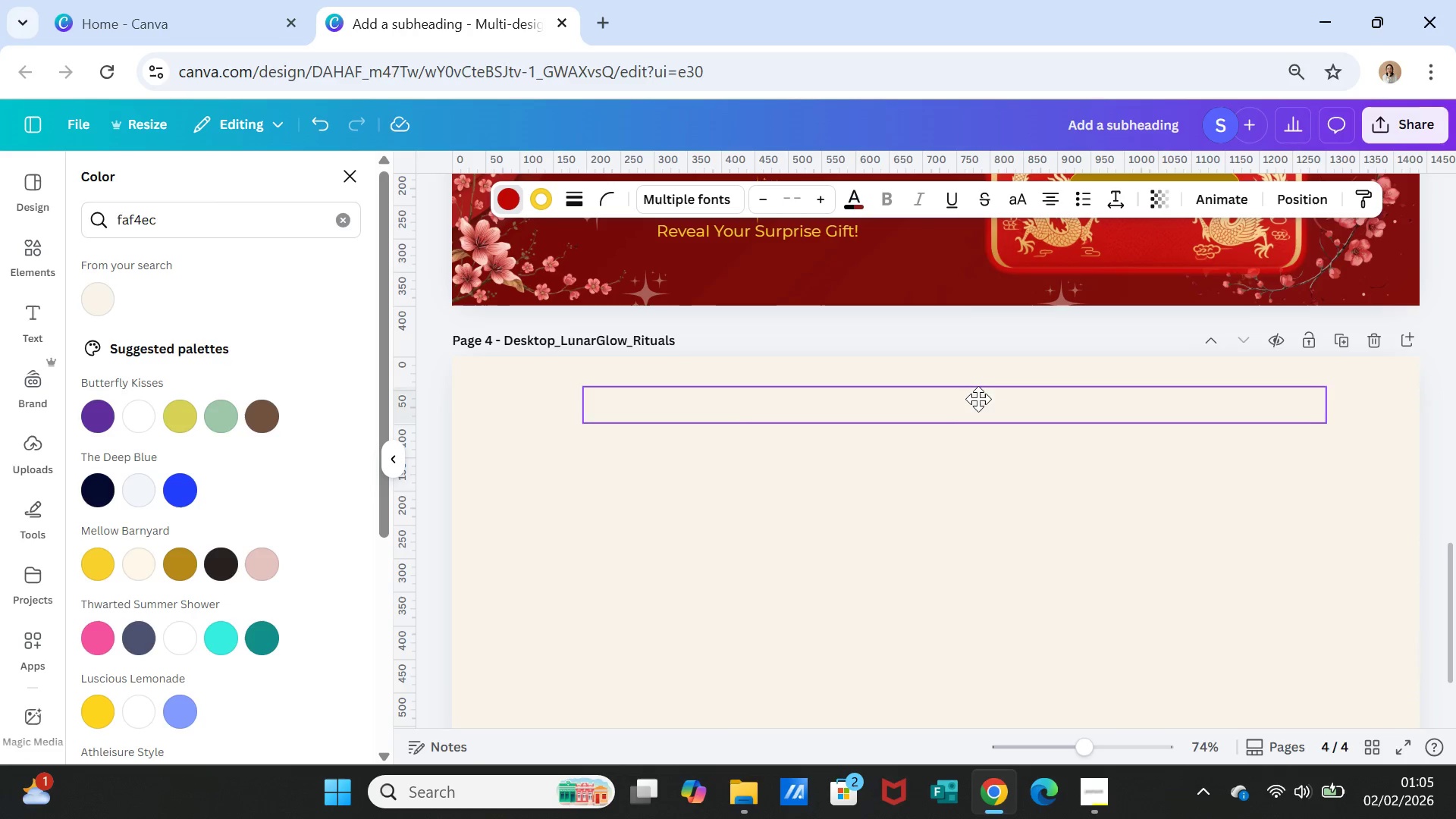 
left_click([1018, 497])
 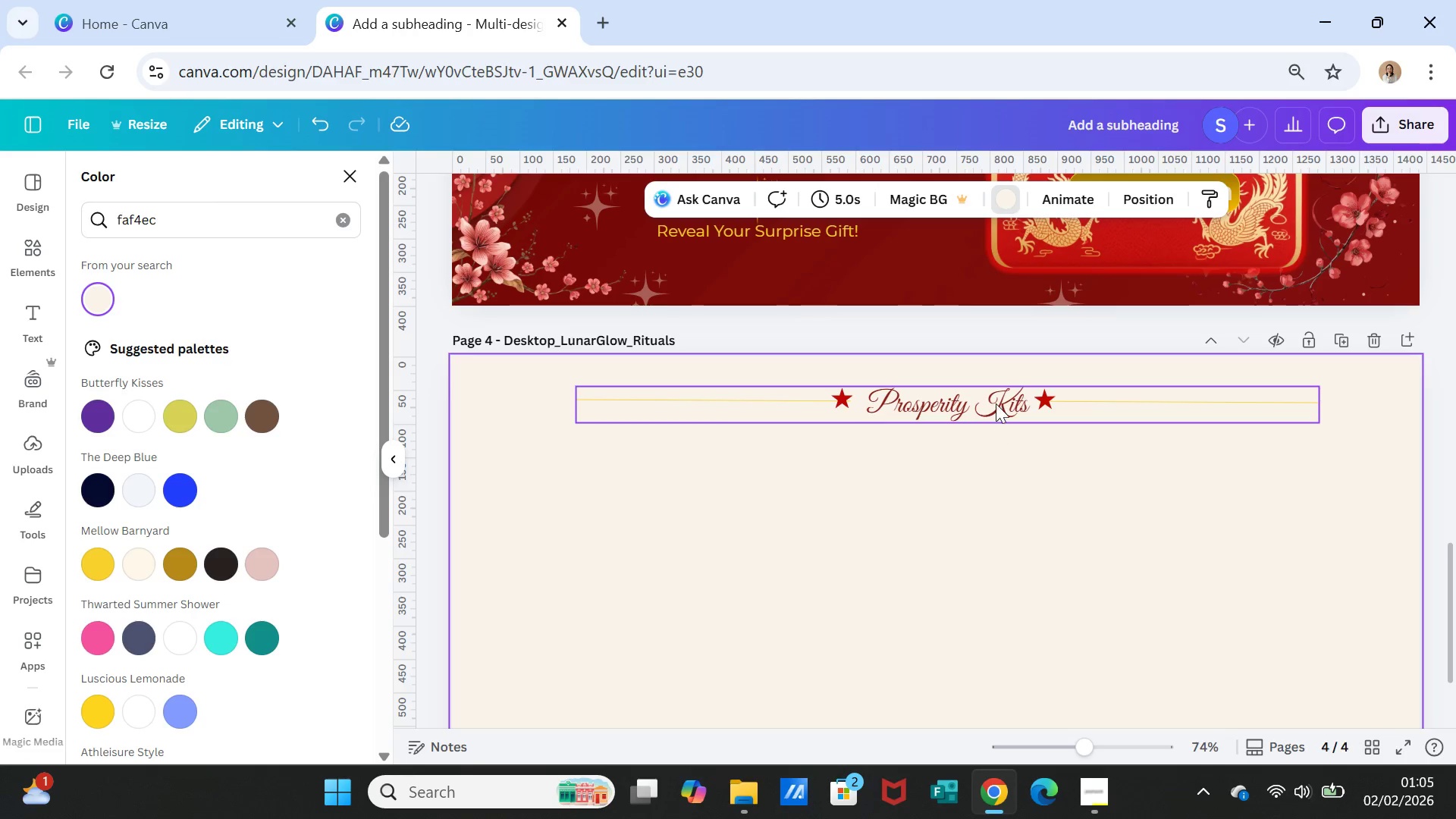 
left_click_drag(start_coordinate=[996, 403], to_coordinate=[983, 411])
 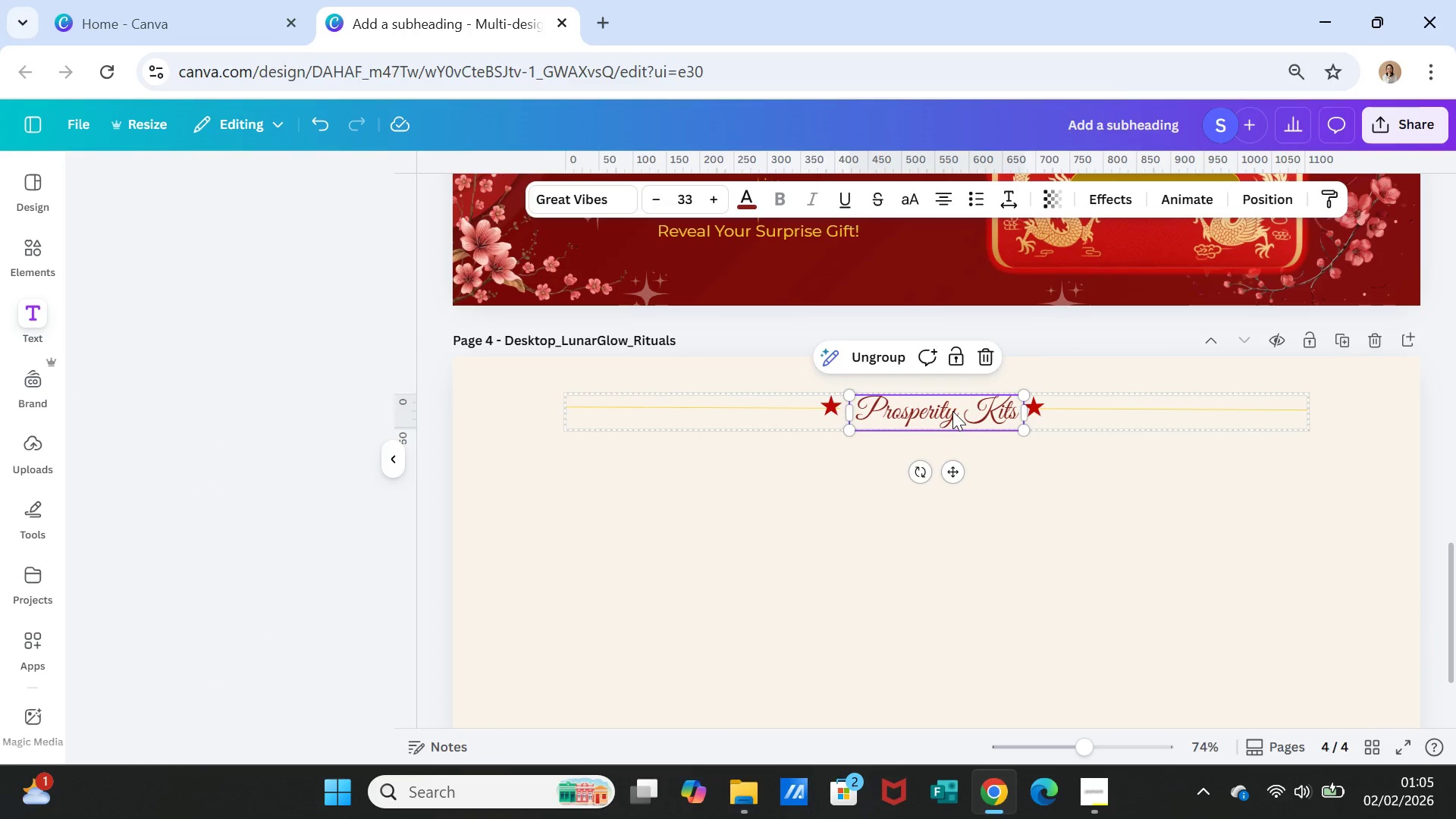 
double_click([952, 411])
 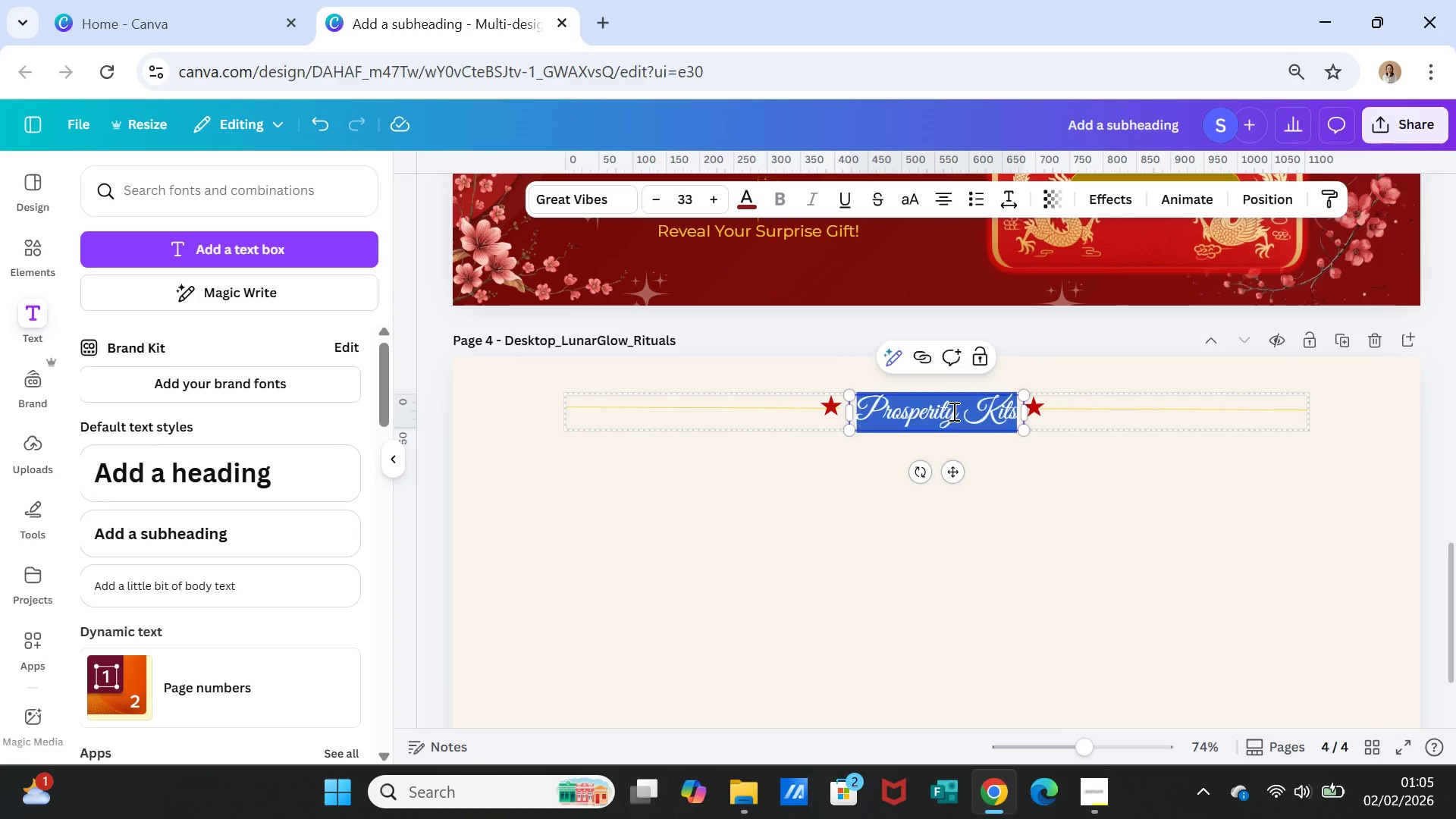 
triple_click([952, 411])
 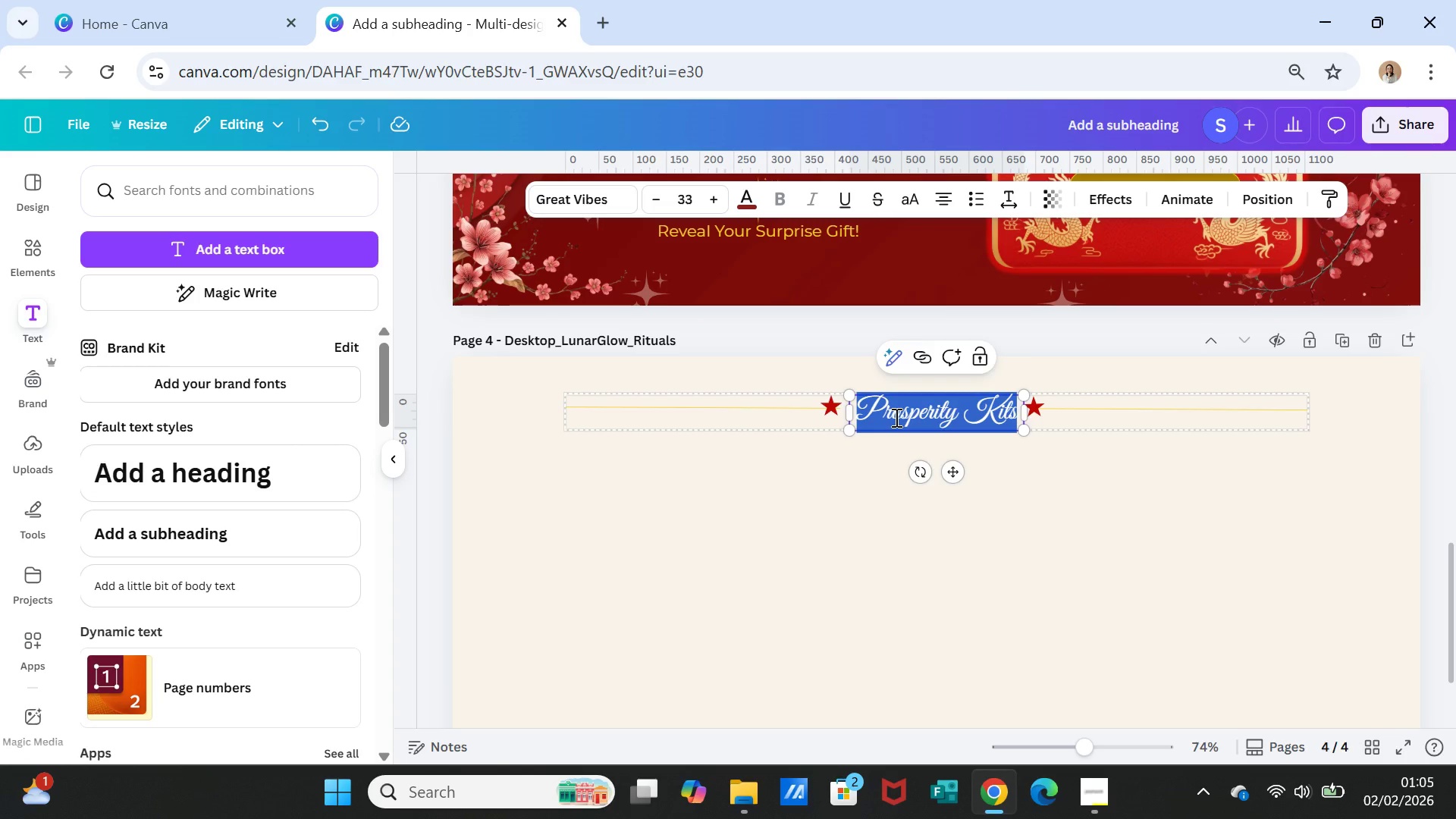 
type(Lunar Glow Ritual)
 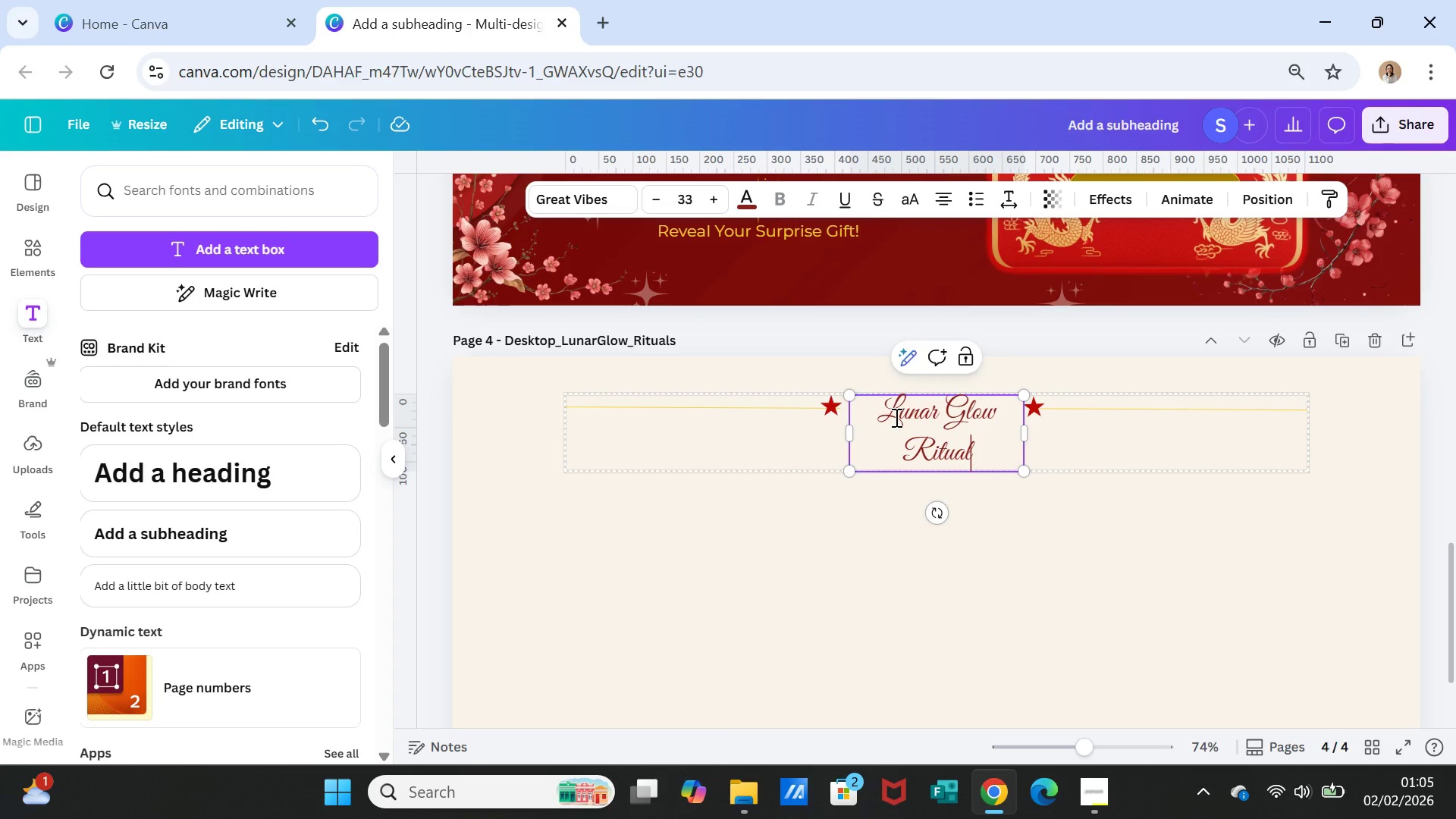 
key(S)
 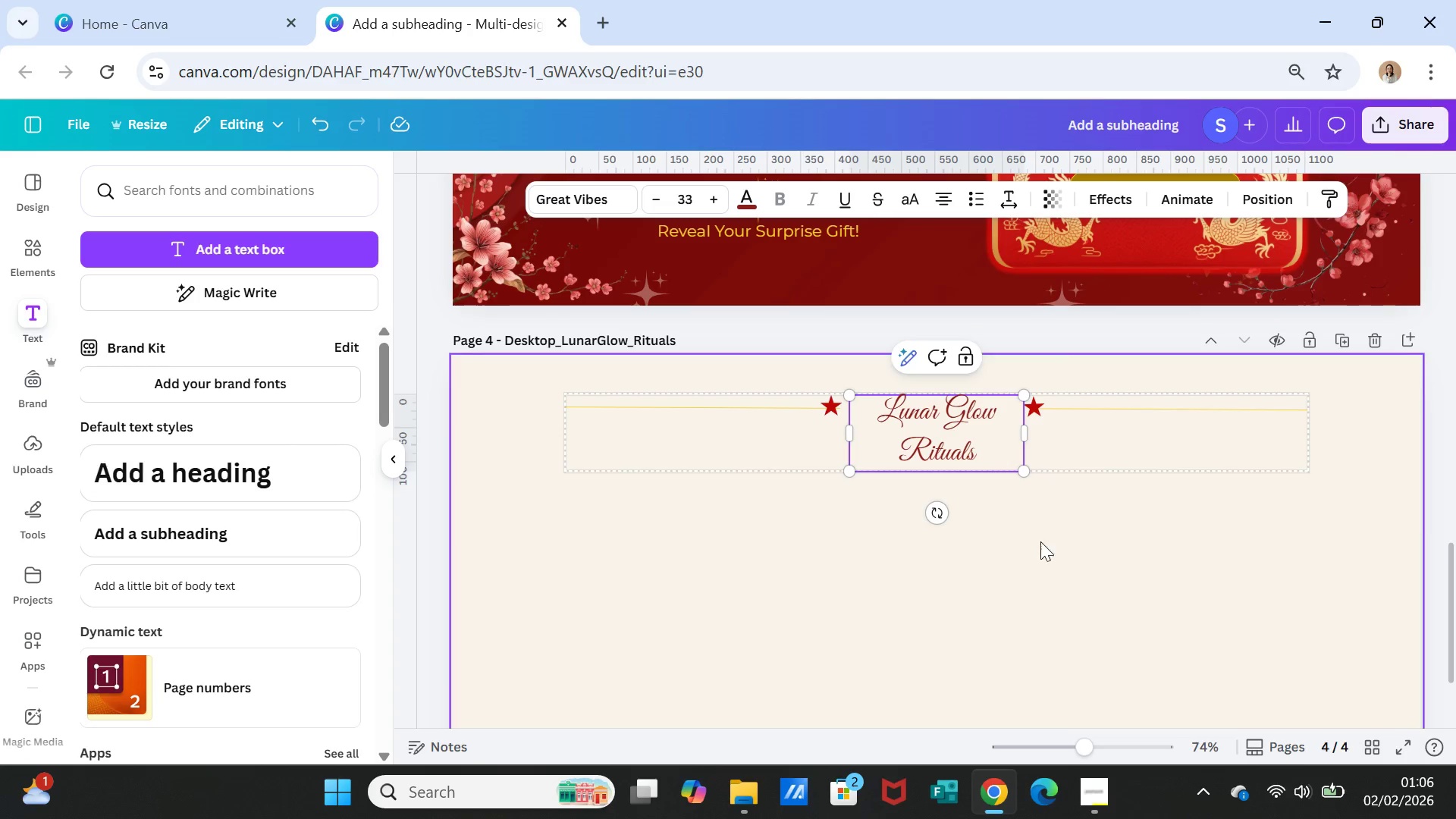 
left_click([1050, 556])
 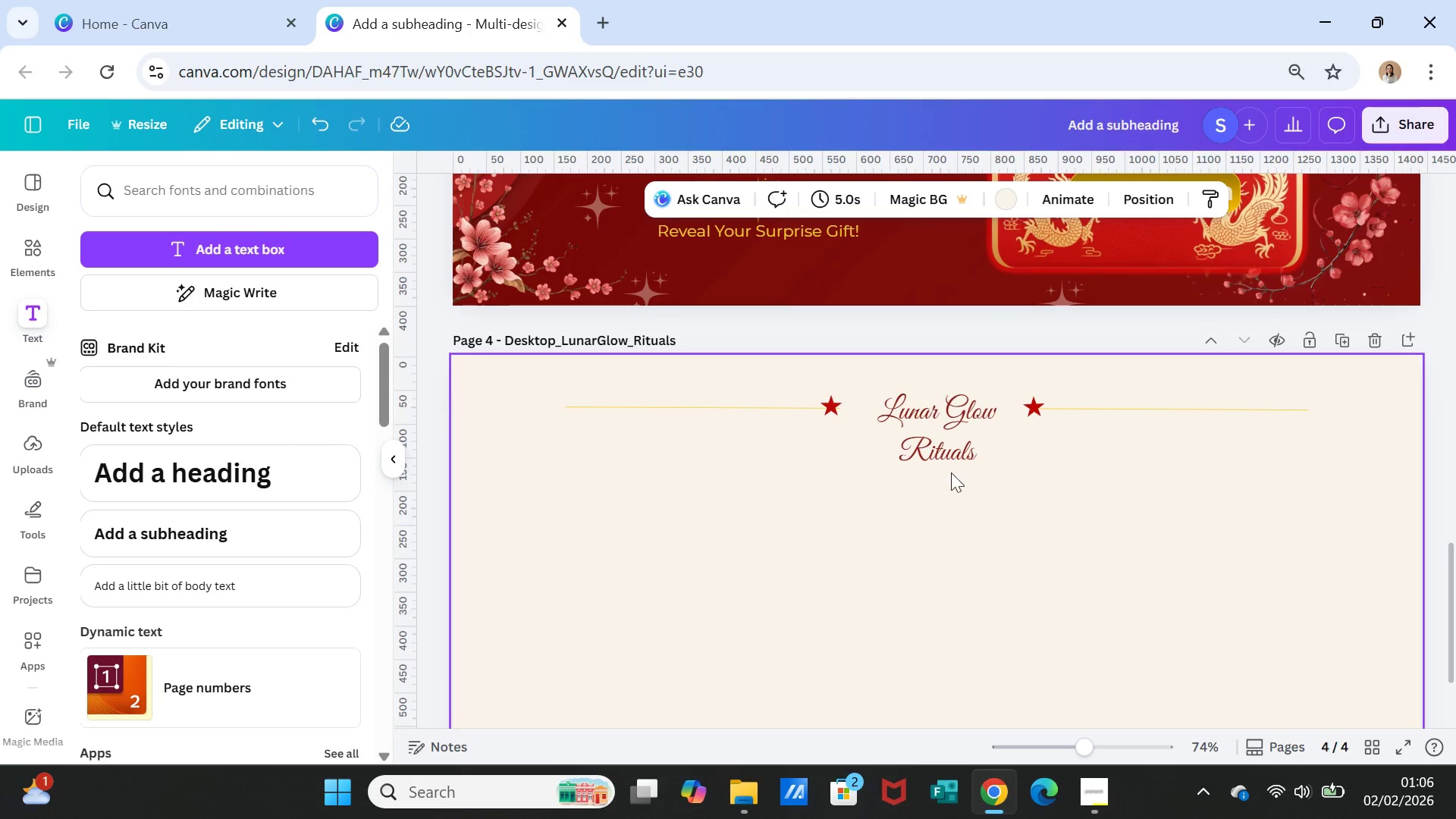 
left_click([938, 440])
 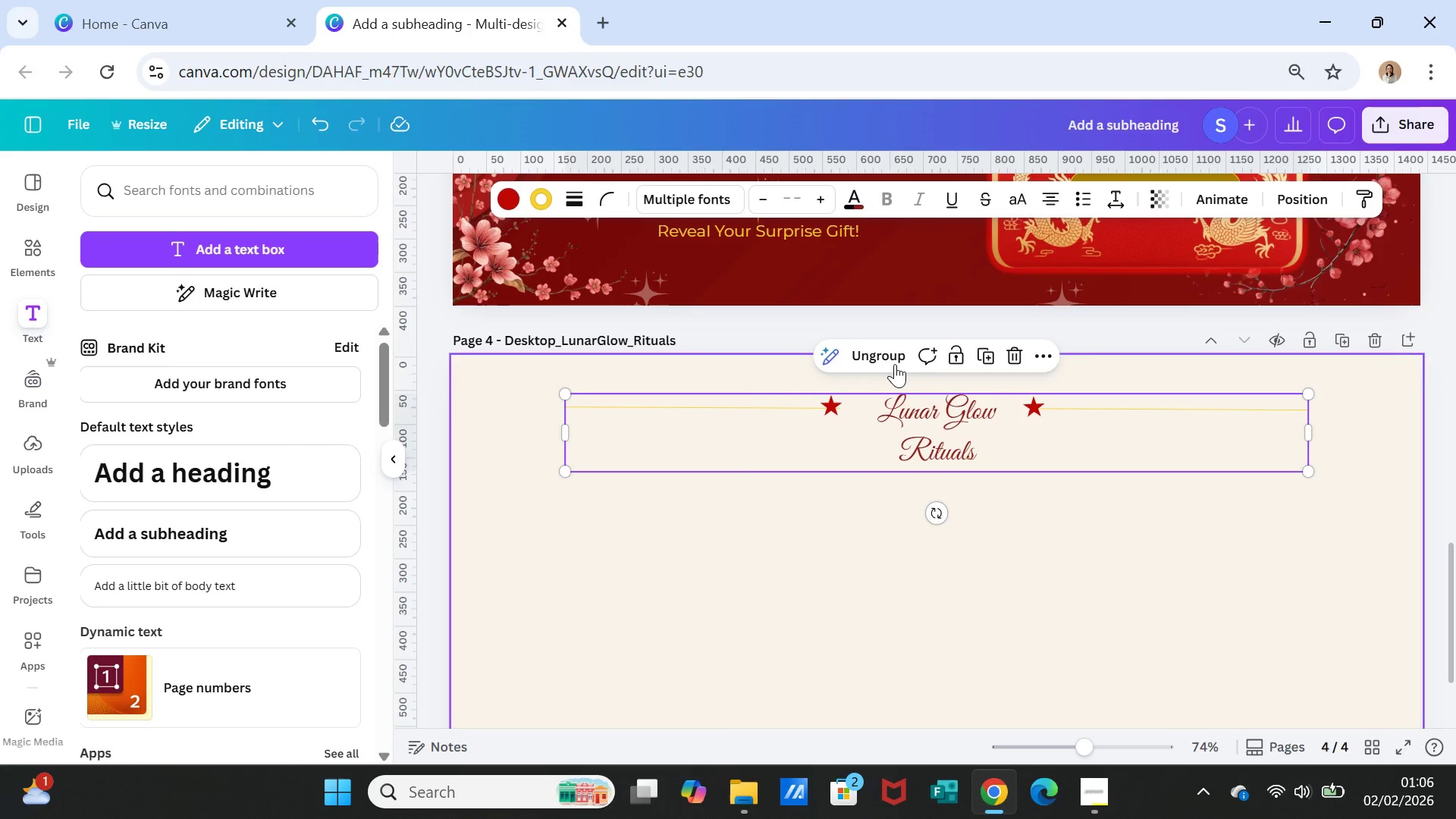 
left_click([887, 359])
 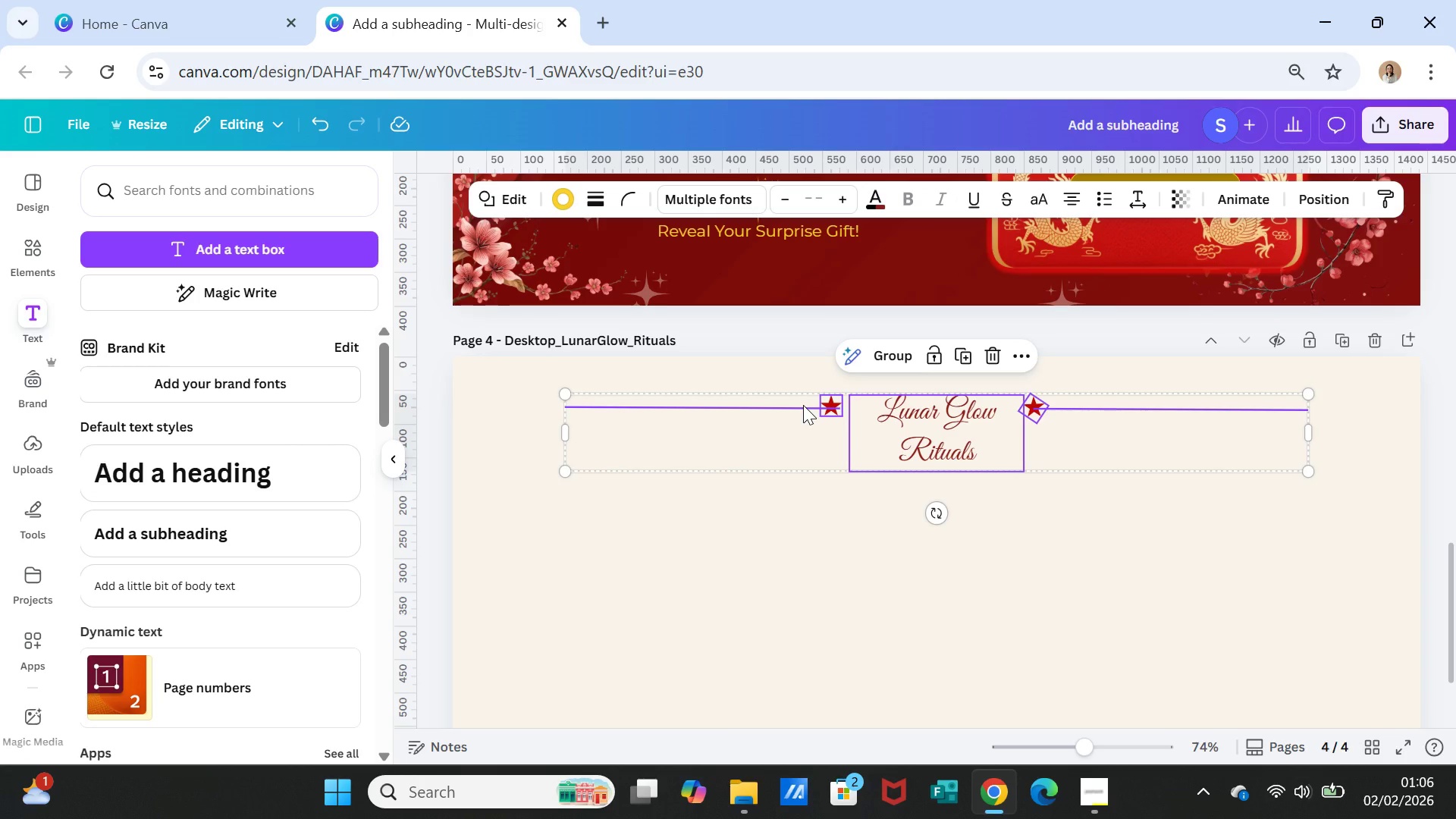 
left_click([803, 405])
 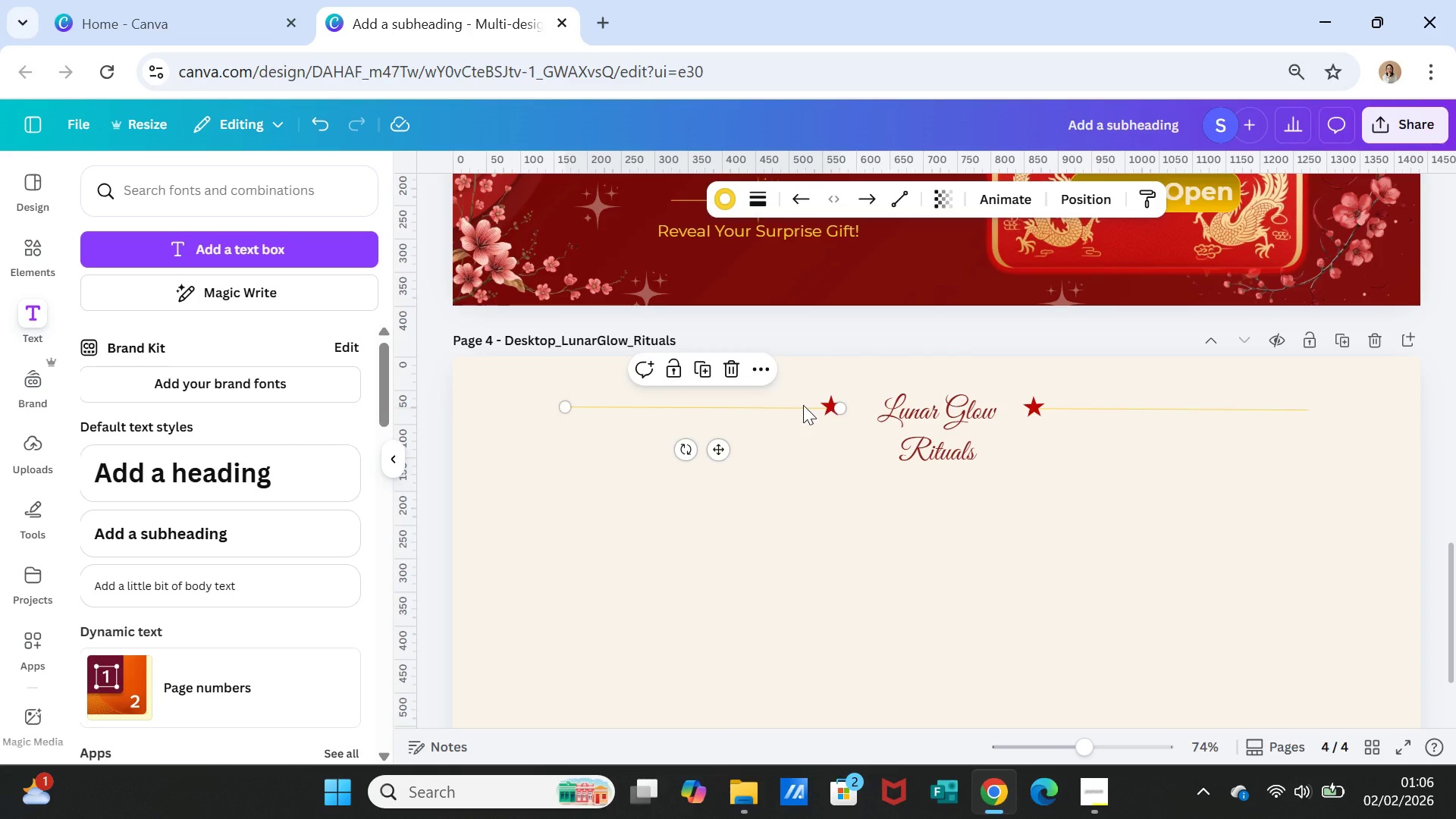 
left_click([802, 405])
 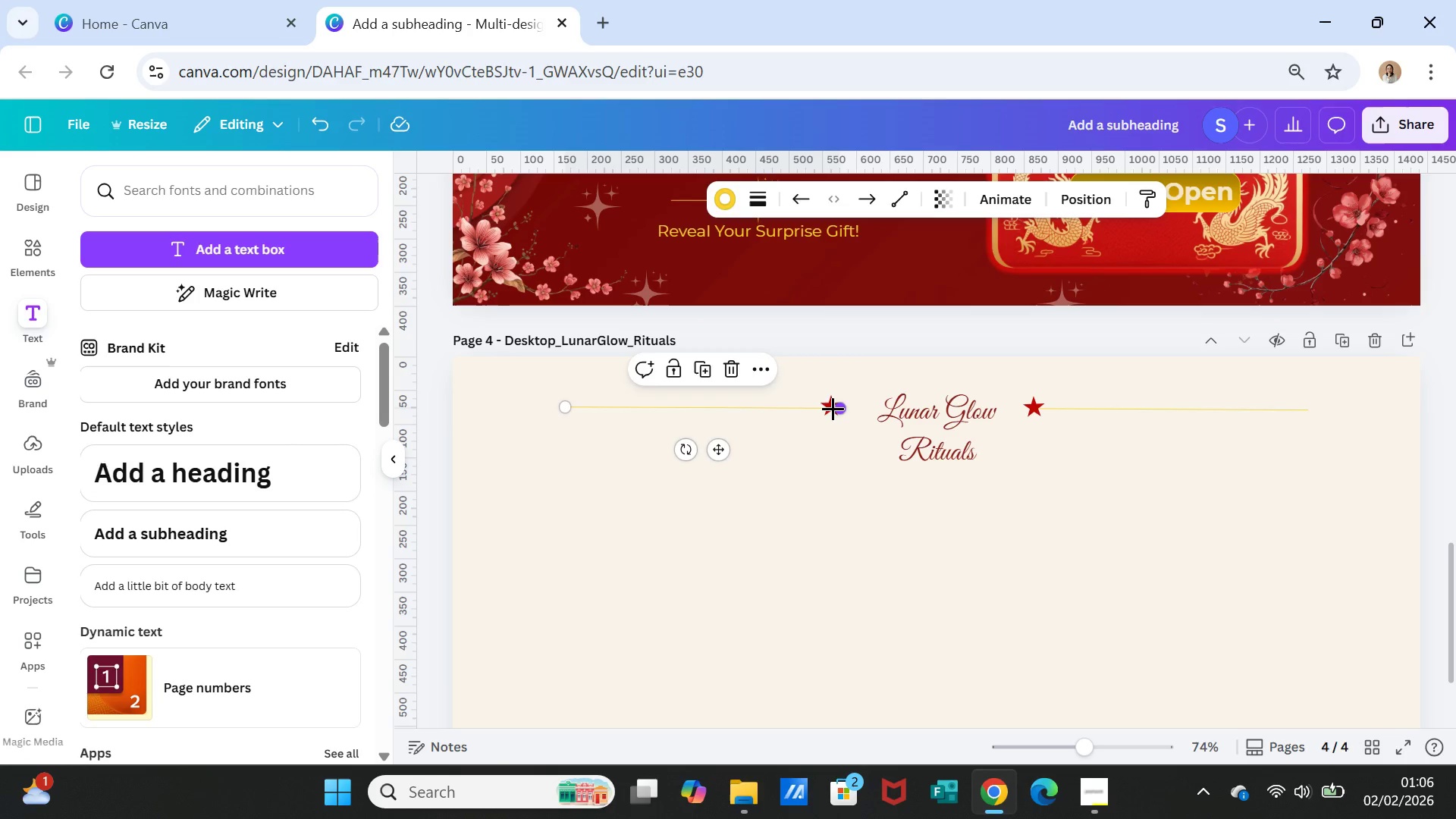 
left_click([844, 436])
 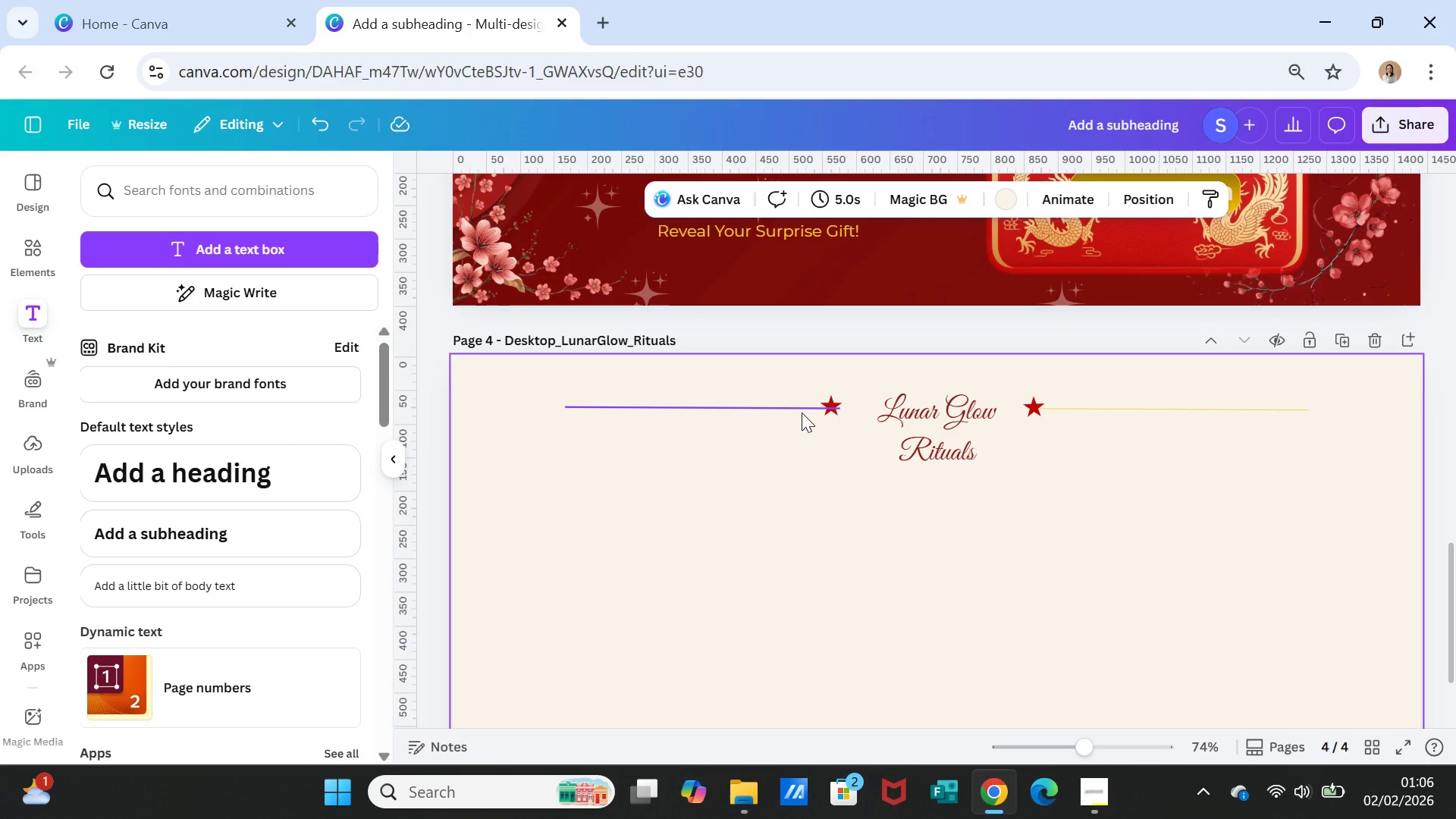 
left_click([802, 413])
 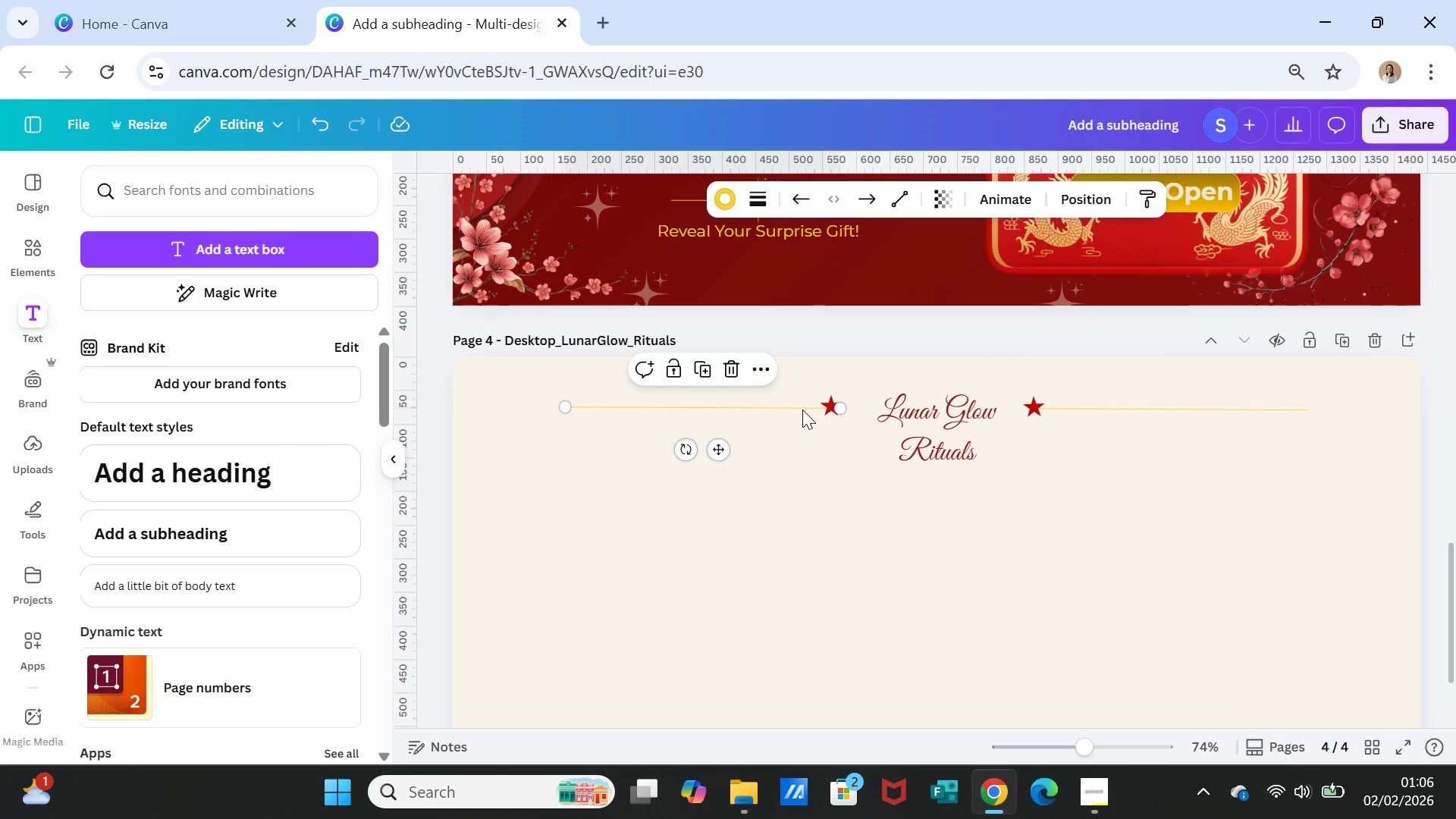 
hold_key(key=ShiftLeft, duration=1.44)
left_click([830, 407])
 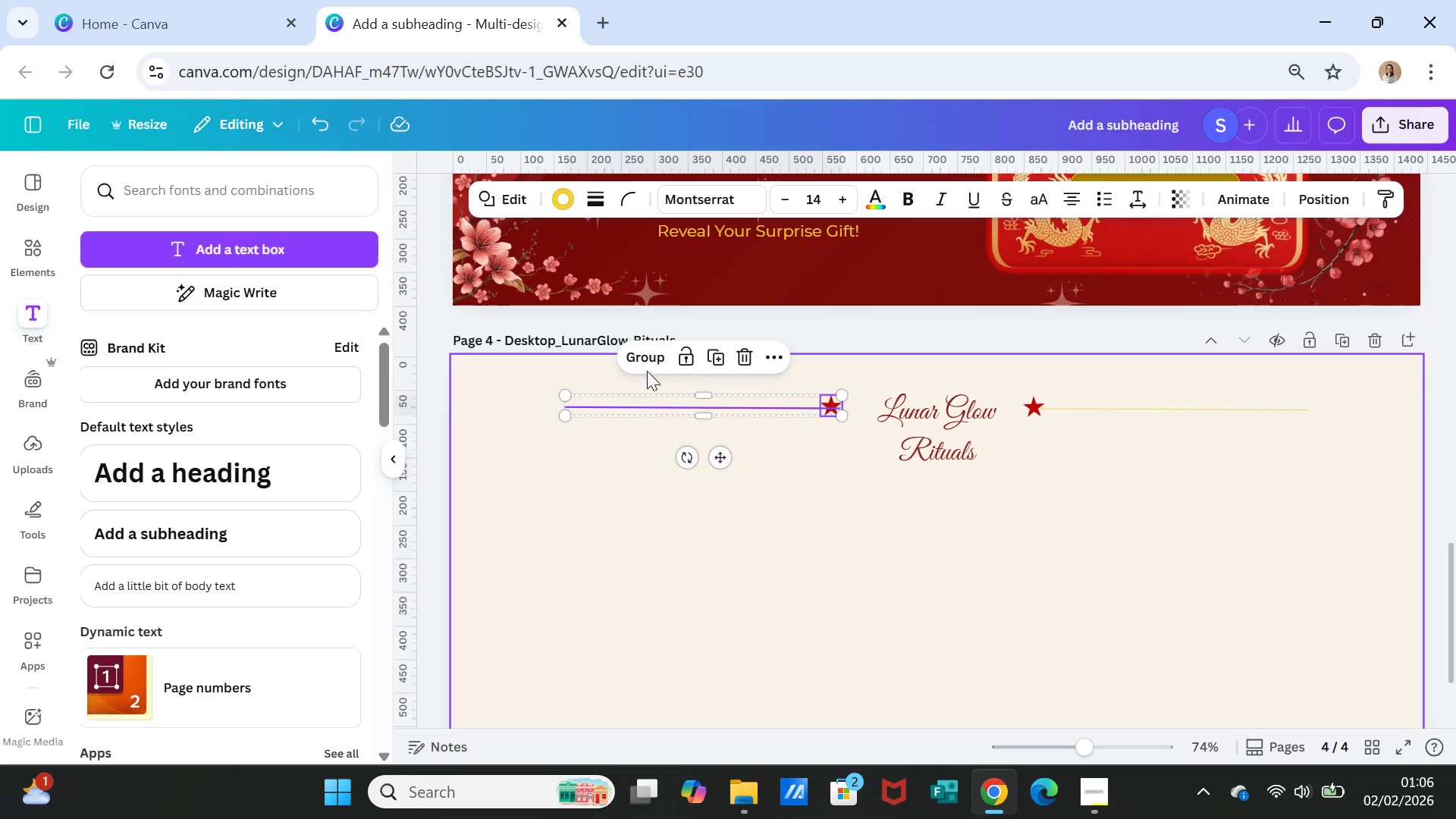 
left_click([640, 357])
 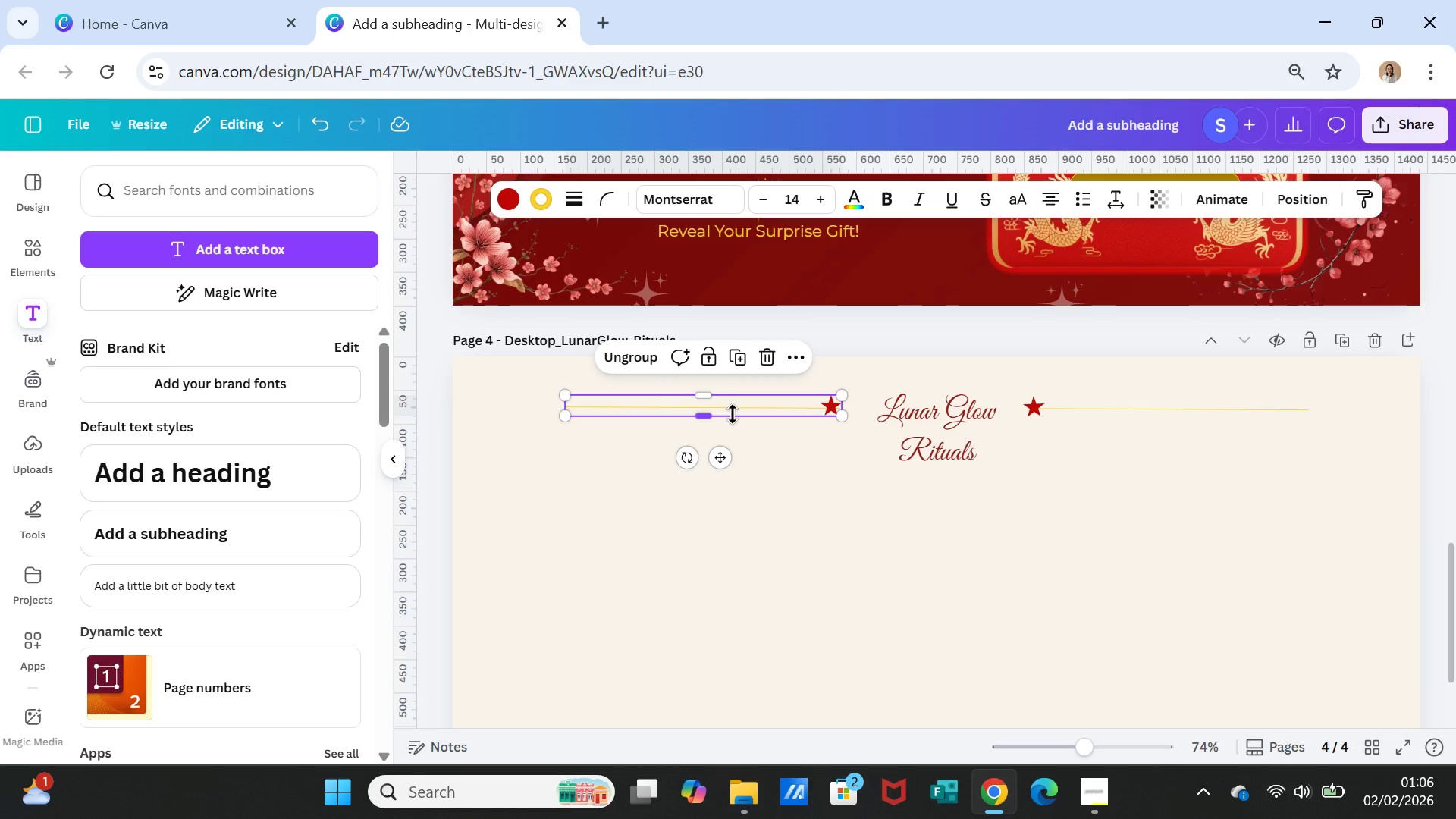 
left_click([733, 414])
 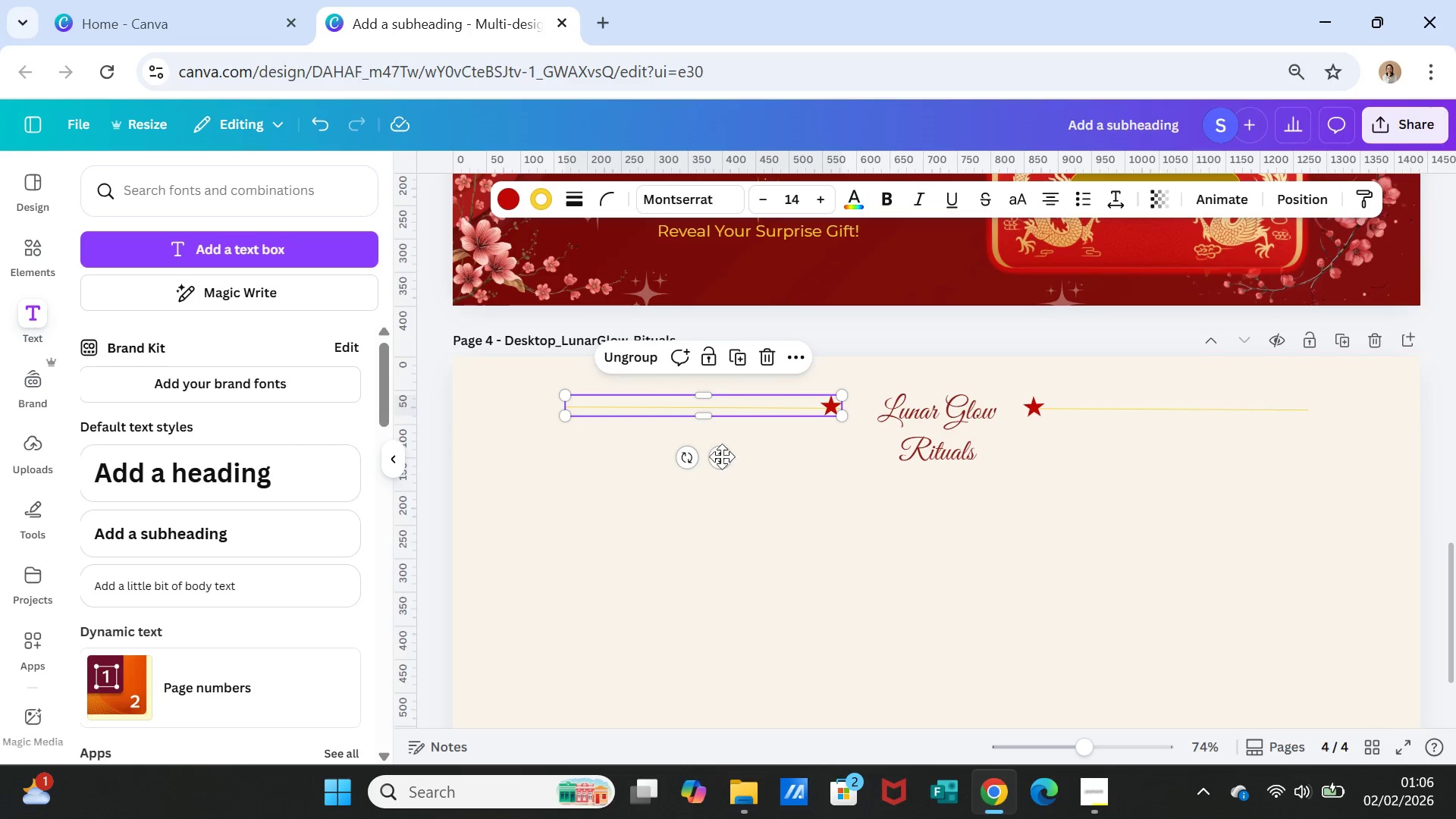 
left_click_drag(start_coordinate=[717, 460], to_coordinate=[678, 457])
 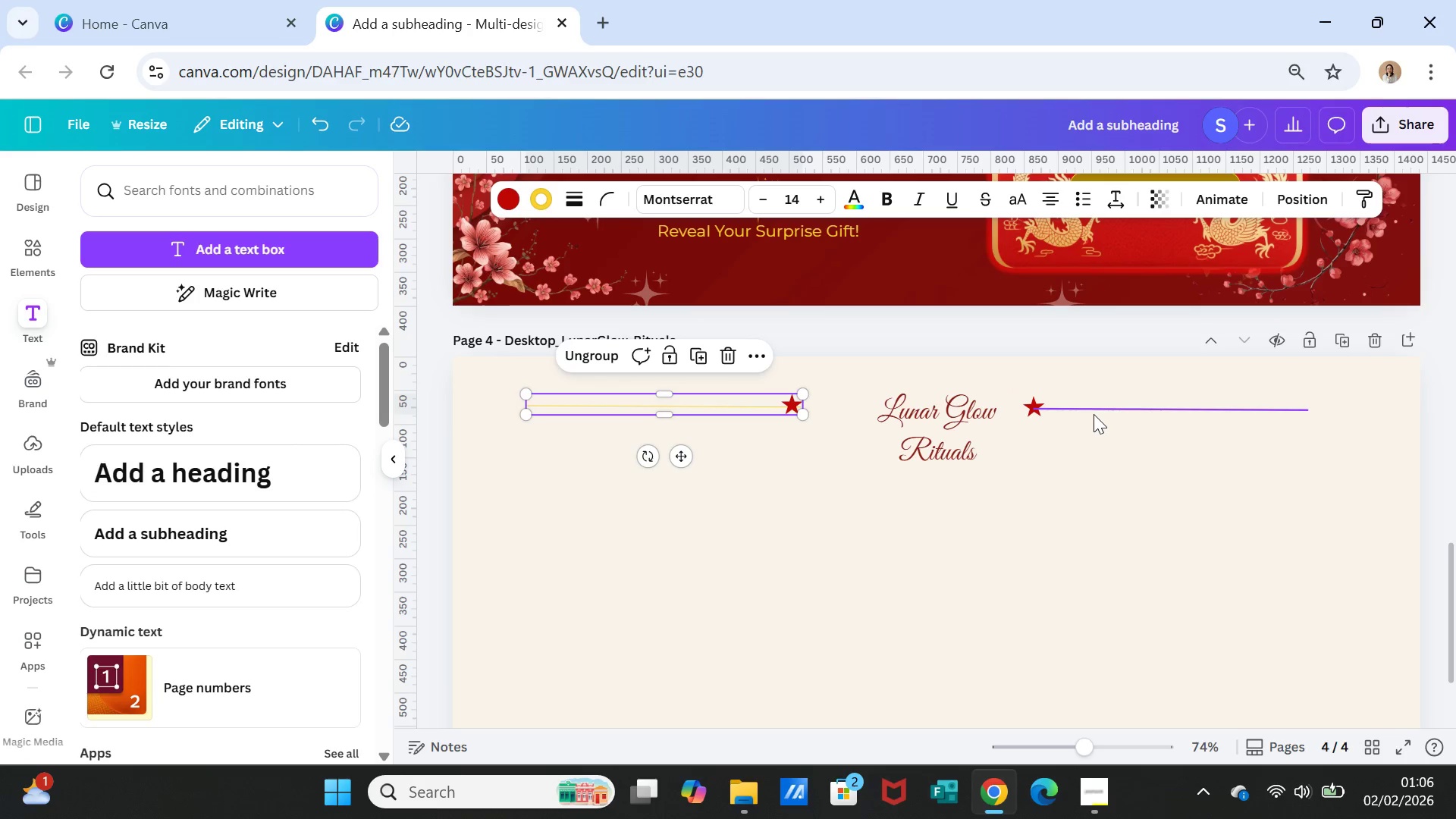 
left_click([1094, 414])
 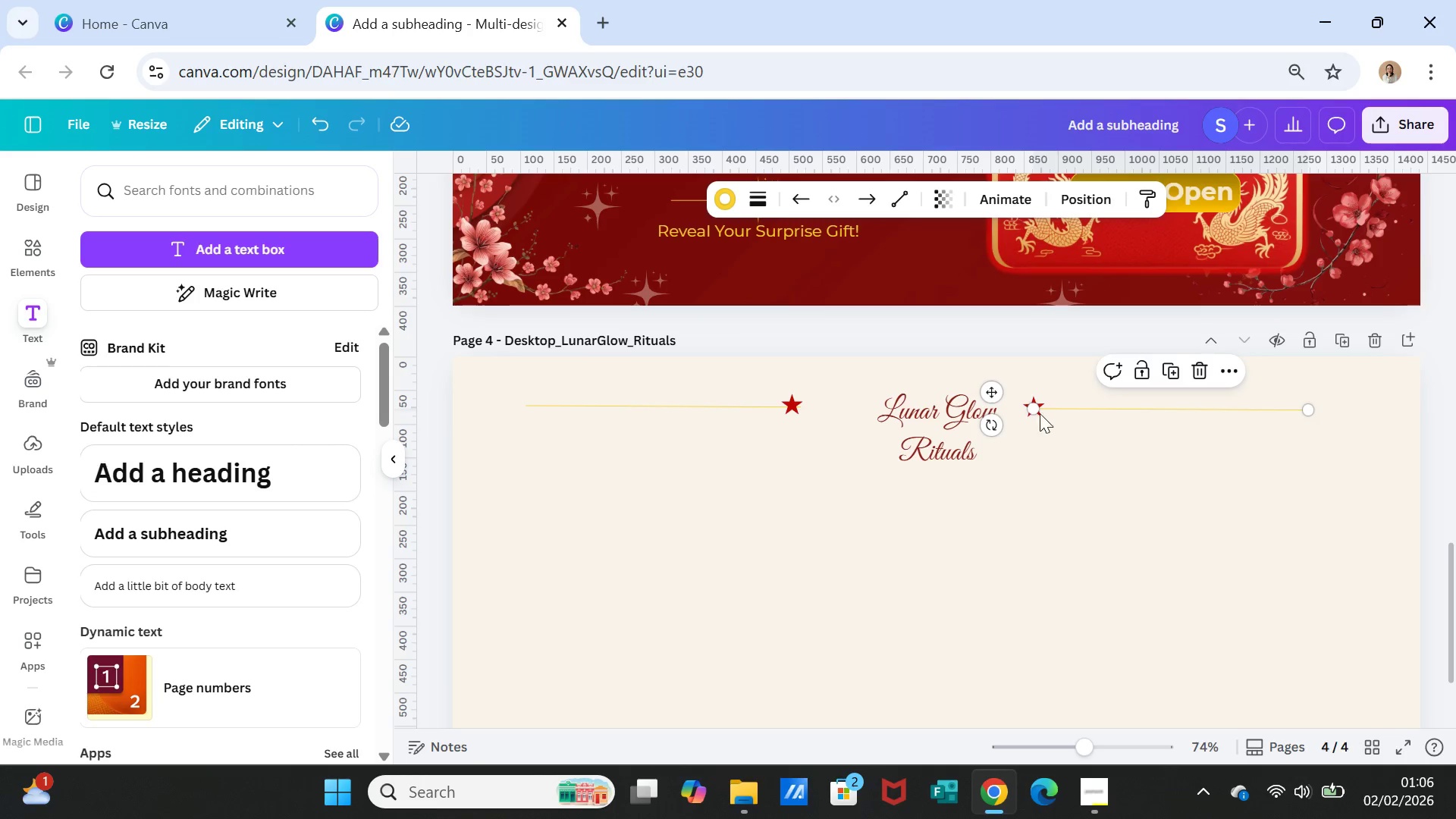 
hold_key(key=ShiftLeft, duration=2.62)
left_click([1031, 416])
 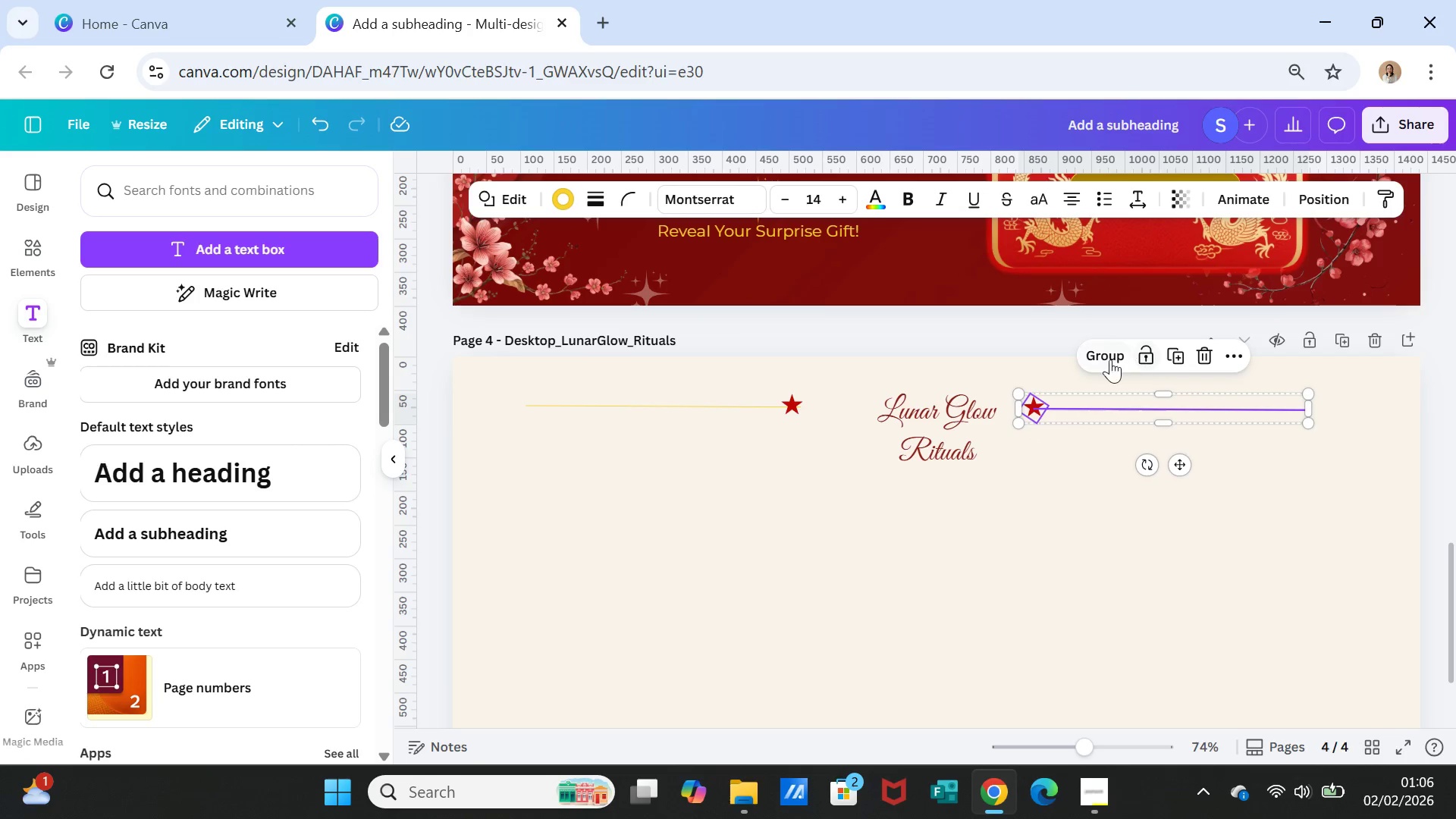 
left_click([1109, 356])
 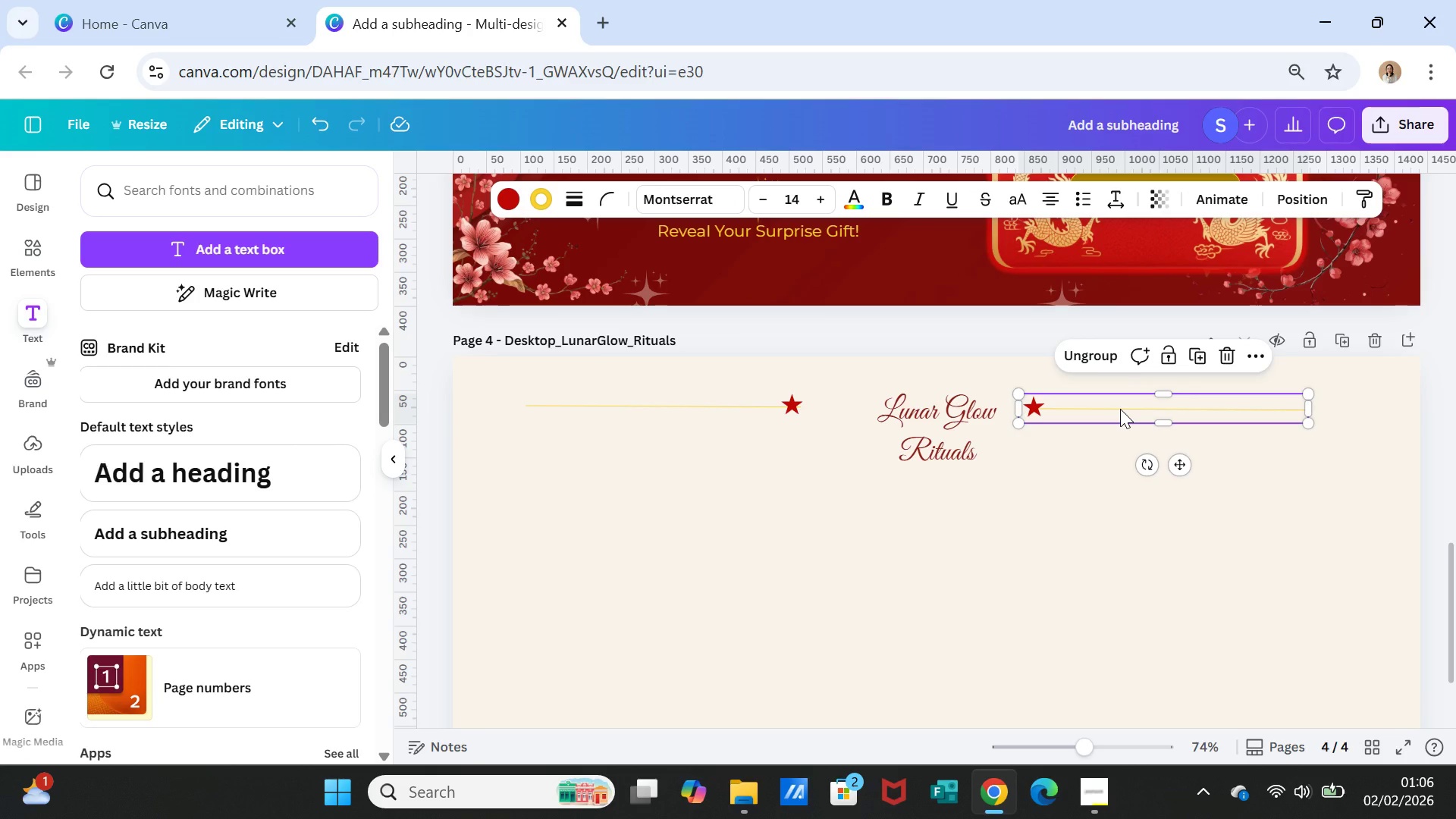 
left_click_drag(start_coordinate=[1120, 409], to_coordinate=[1172, 410])
 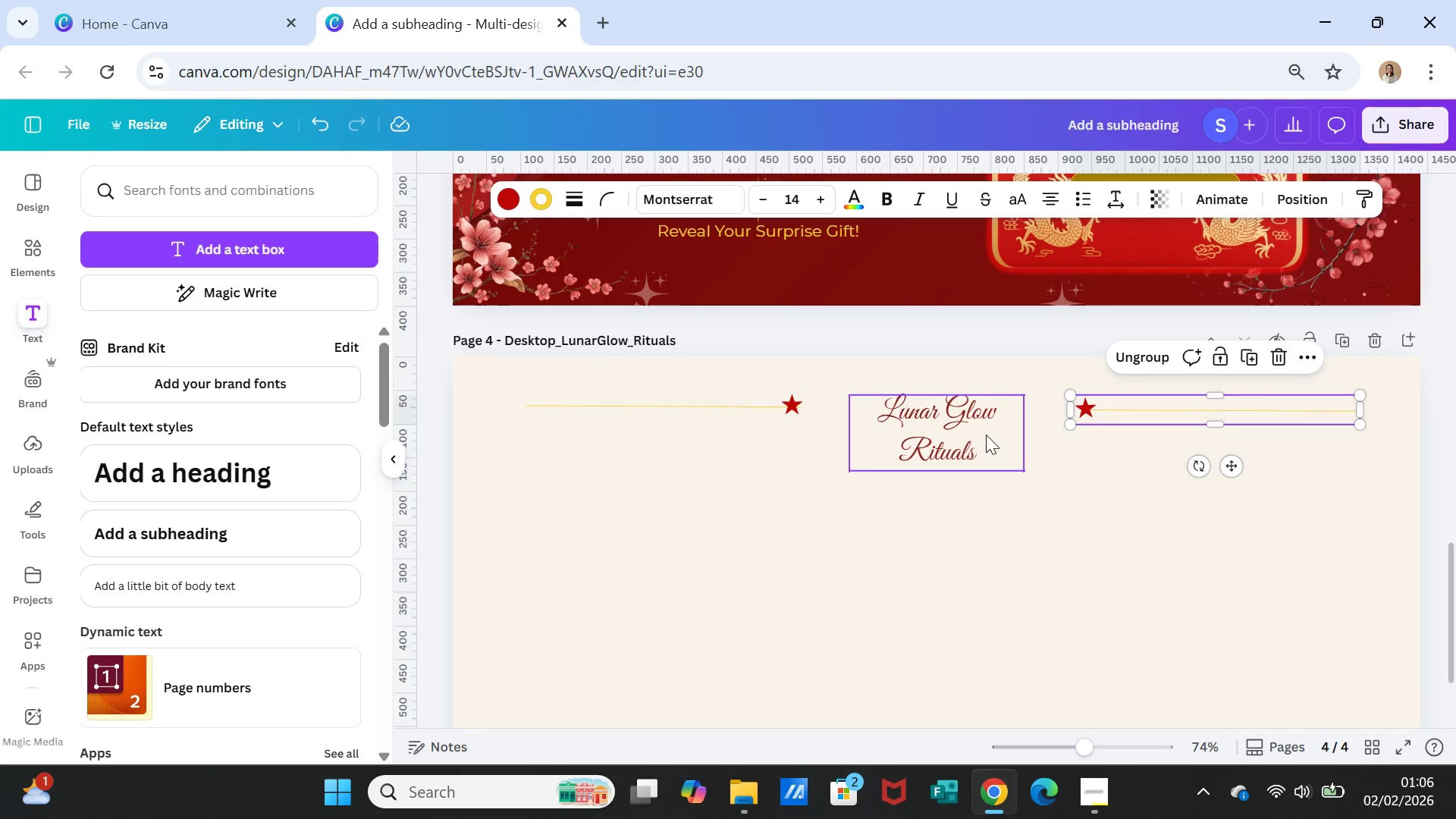 
left_click([986, 435])
 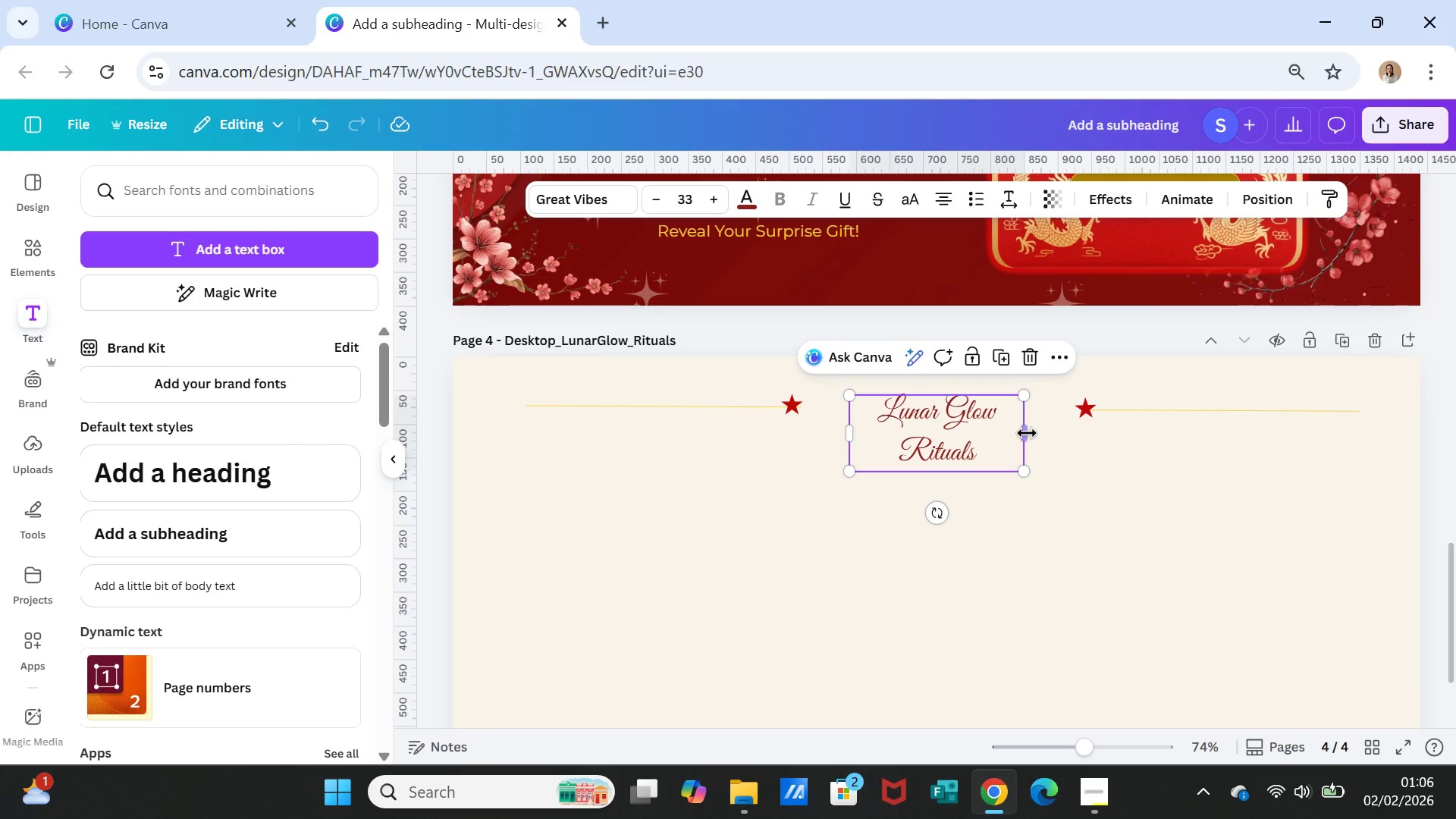 
left_click_drag(start_coordinate=[1027, 433], to_coordinate=[1064, 428])
 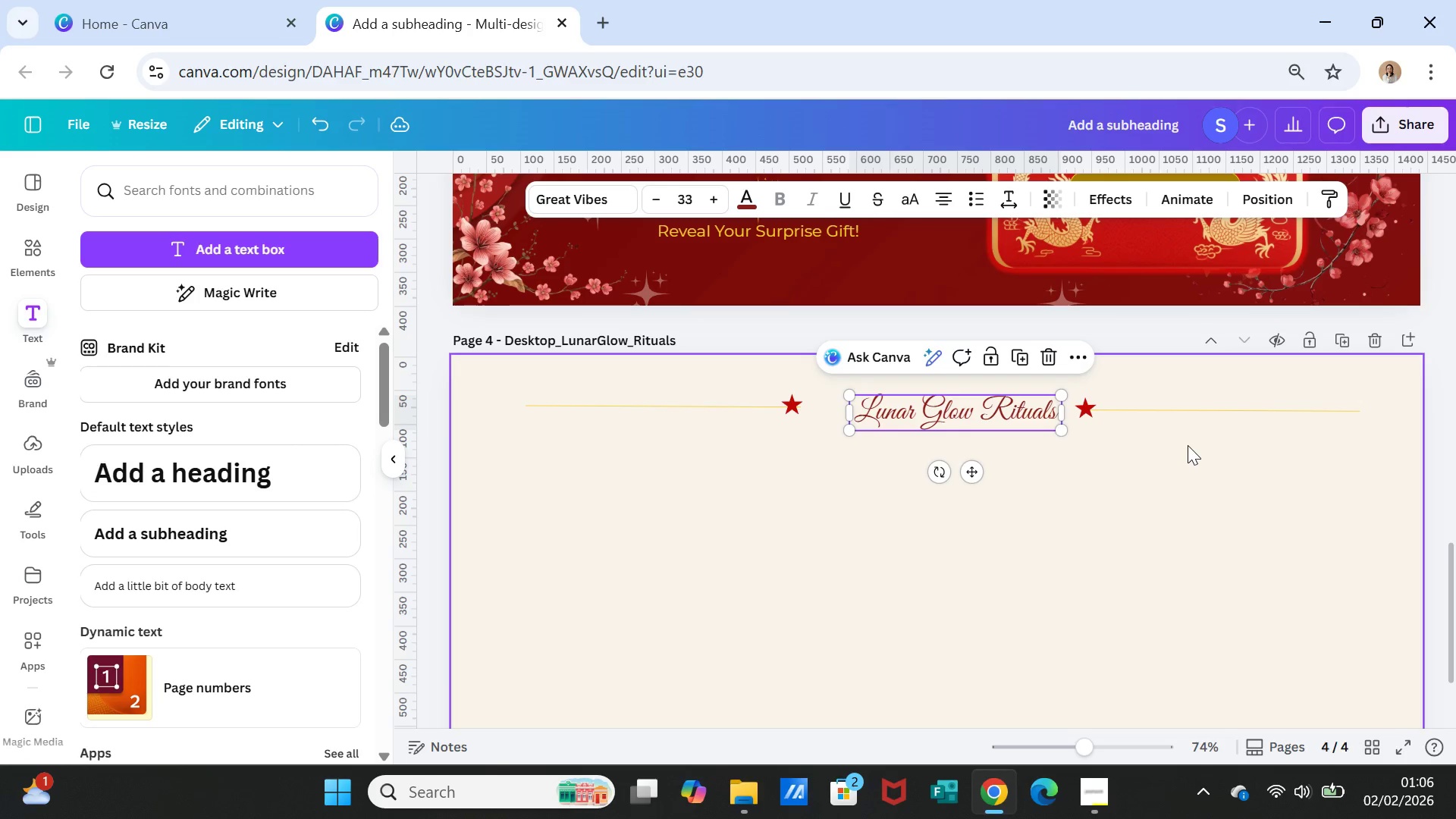 
left_click([1188, 445])
 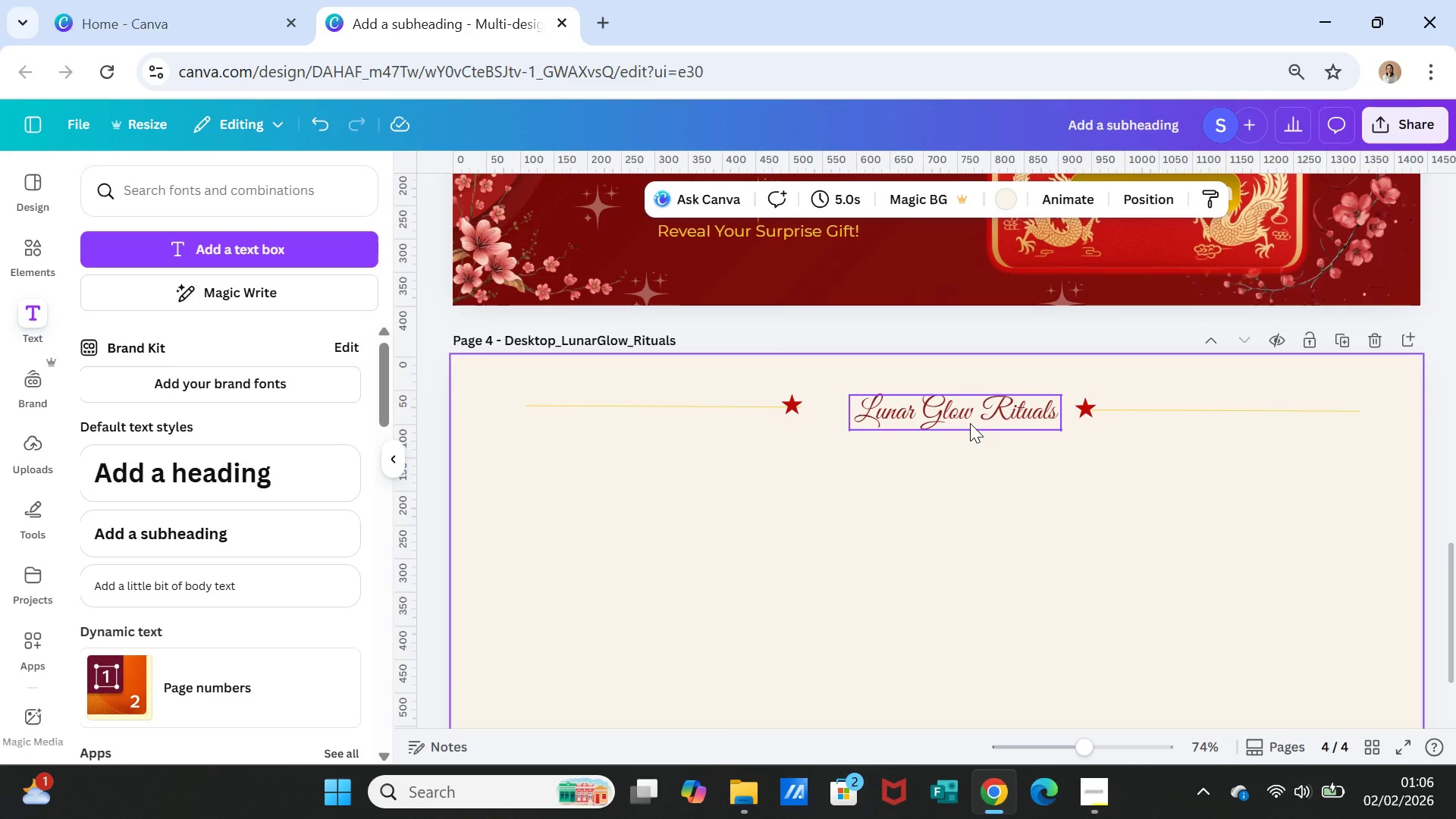 
left_click_drag(start_coordinate=[970, 423], to_coordinate=[952, 420])
 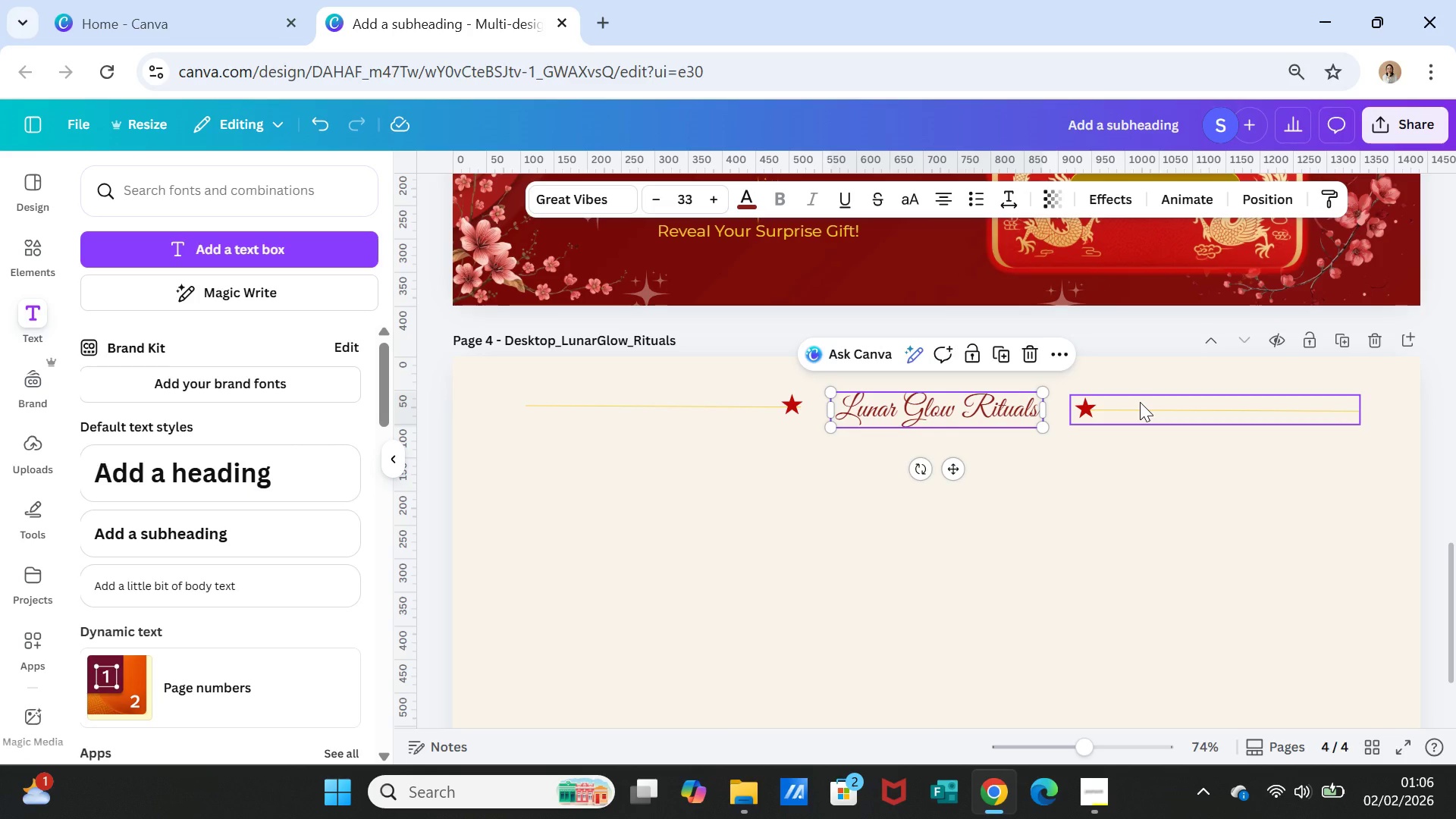 
left_click_drag(start_coordinate=[1140, 402], to_coordinate=[1120, 402])
 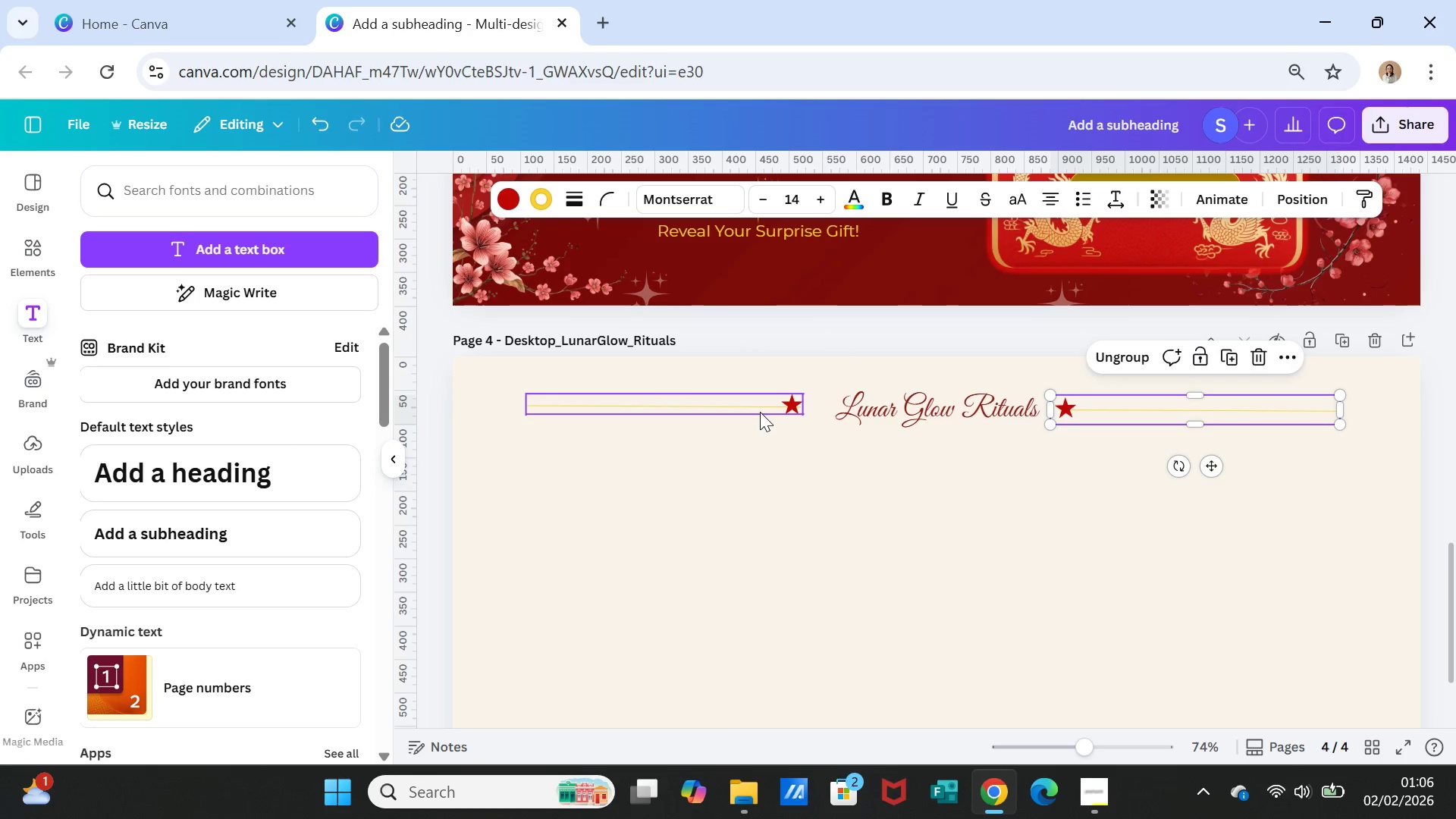 
left_click_drag(start_coordinate=[760, 412], to_coordinate=[778, 416])
 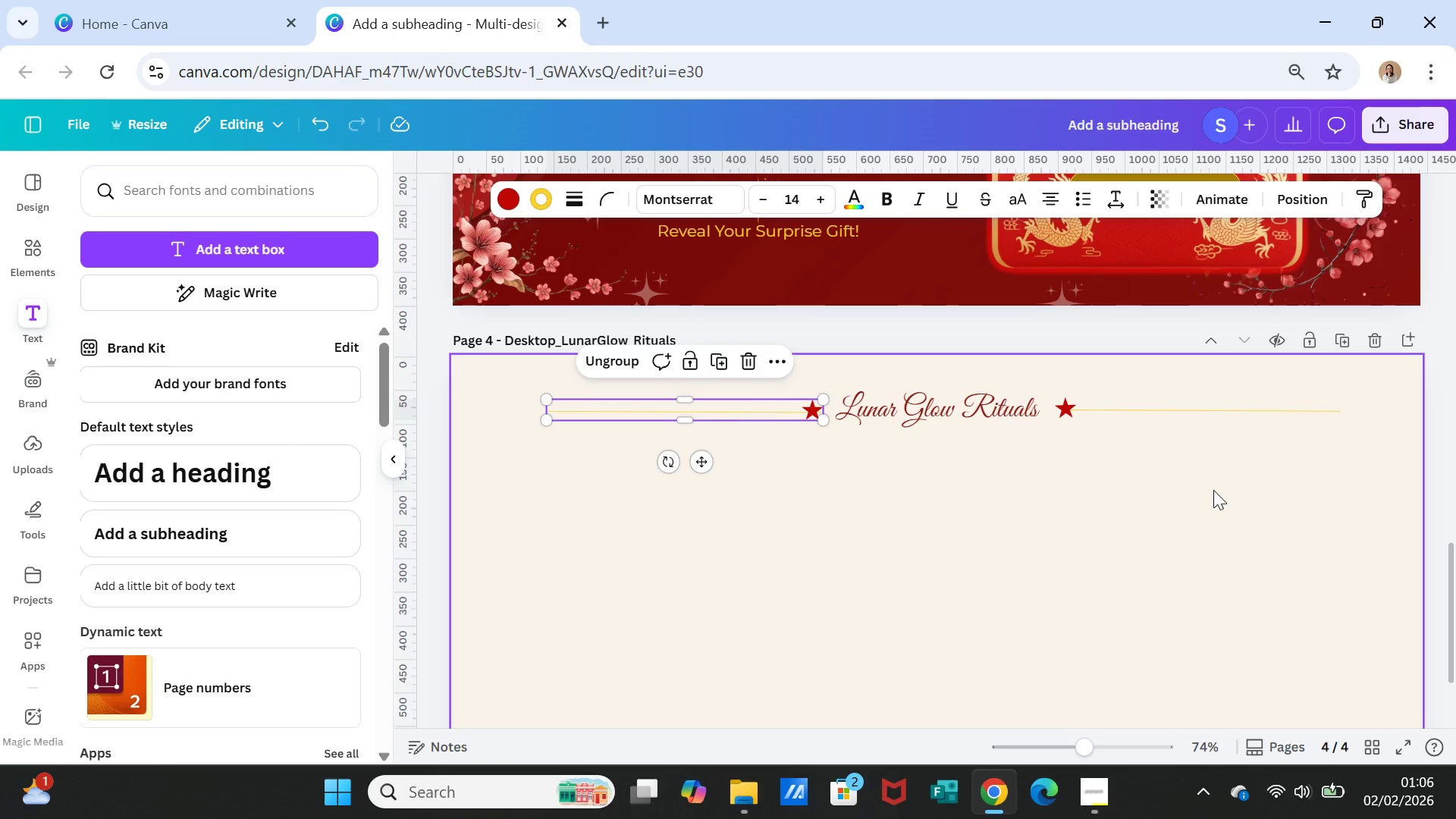 
left_click([1213, 490])
 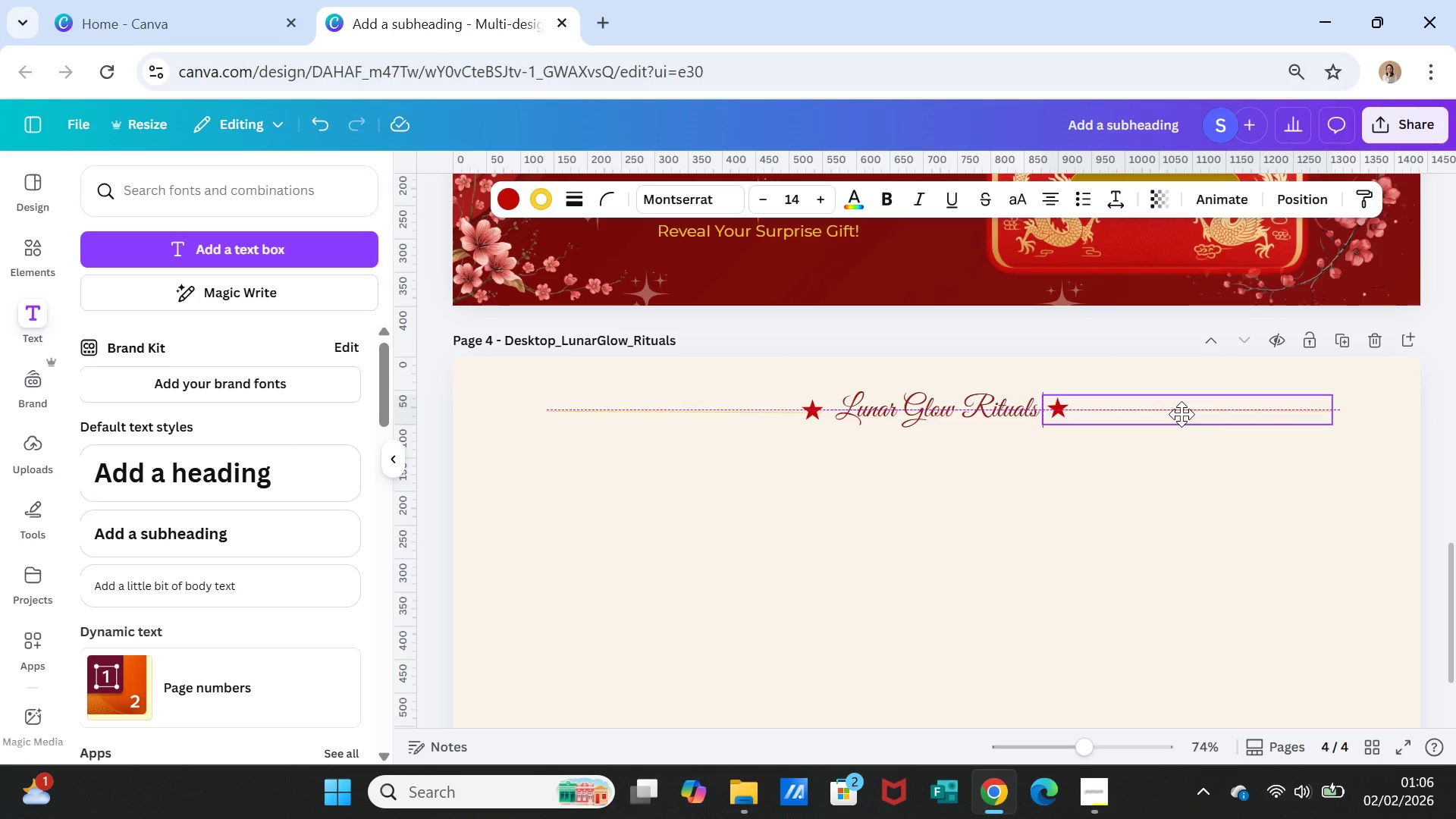 
wait(5.28)
 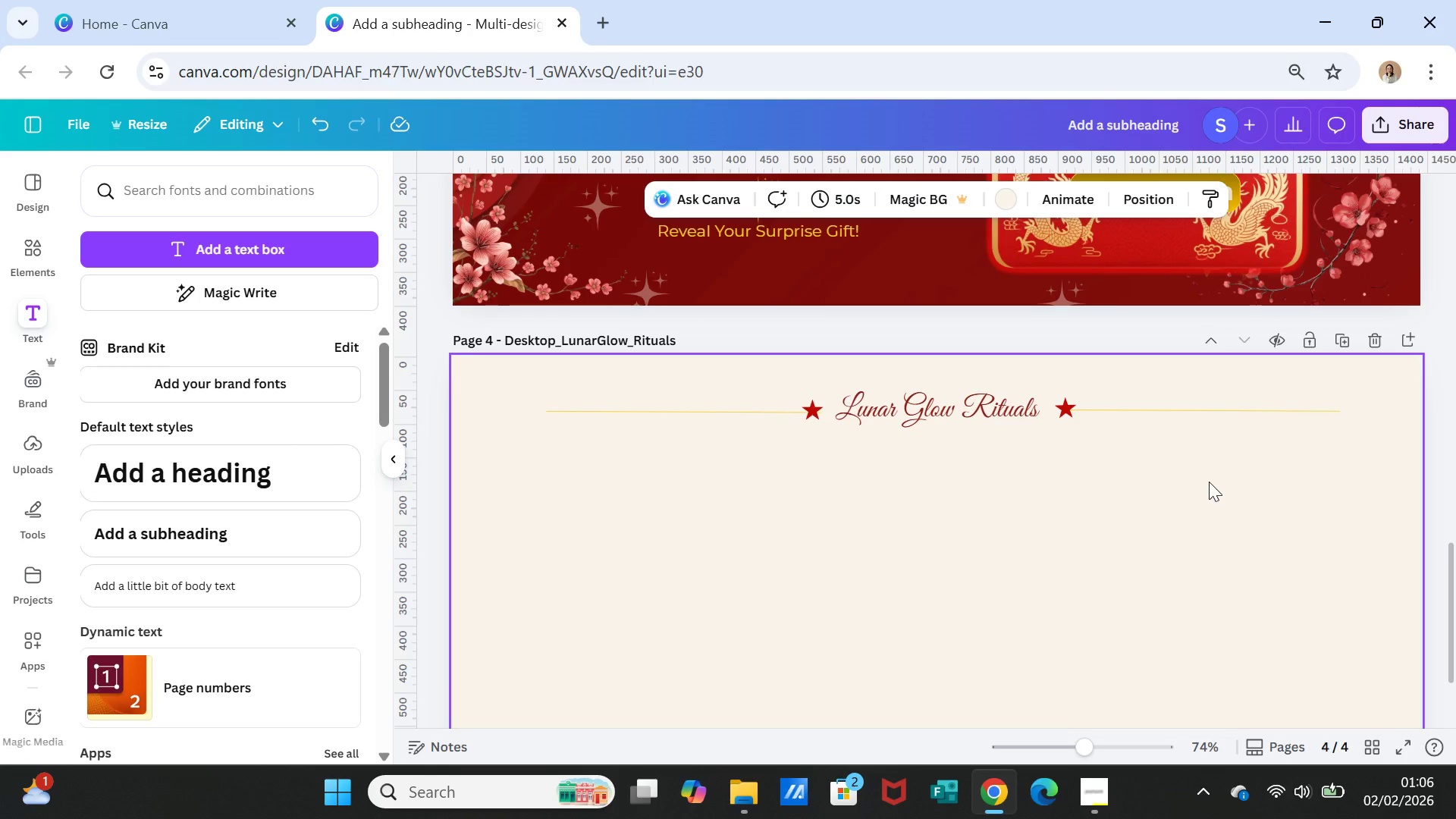 
left_click([1177, 522])
 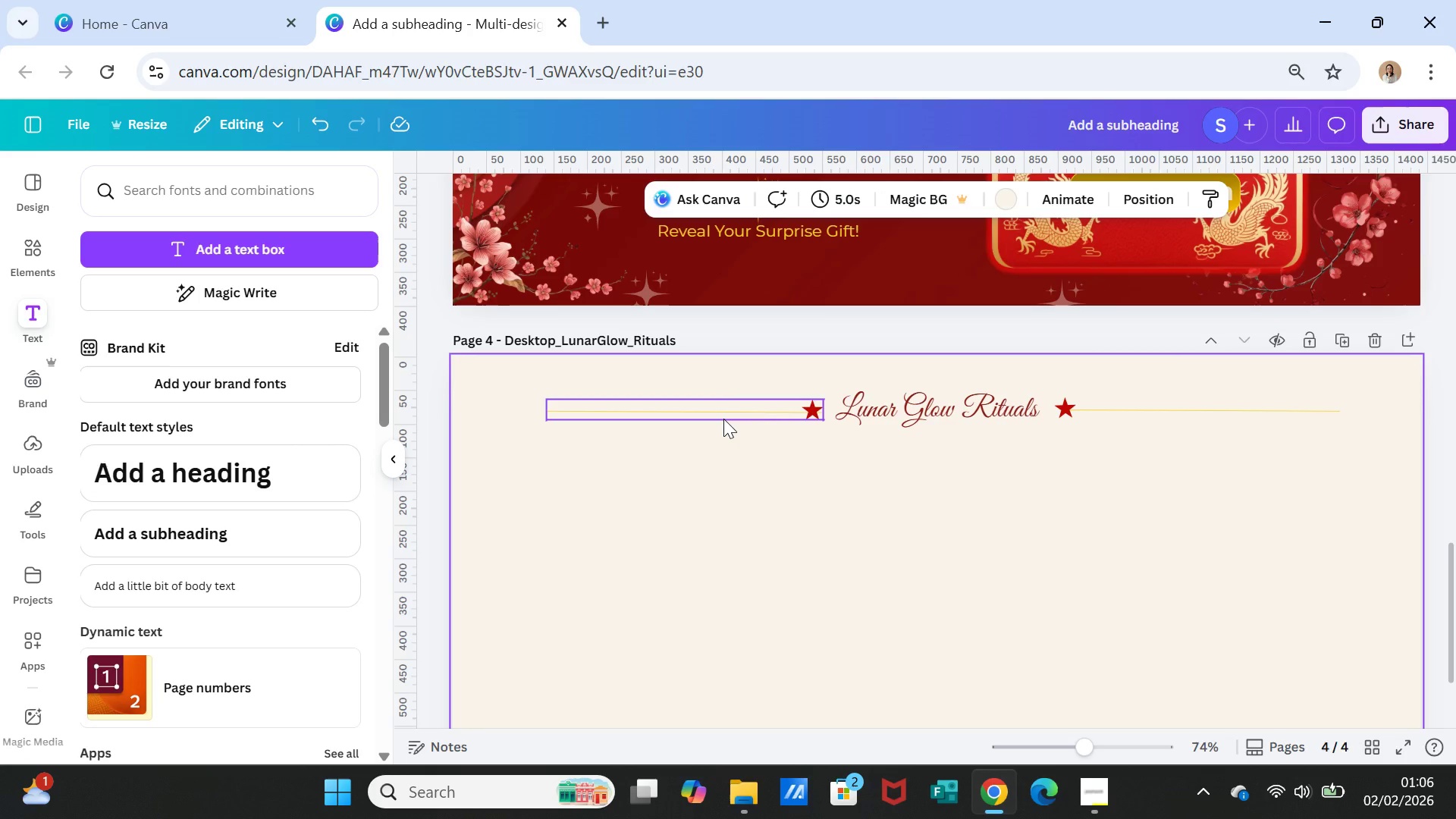 
left_click([723, 419])
 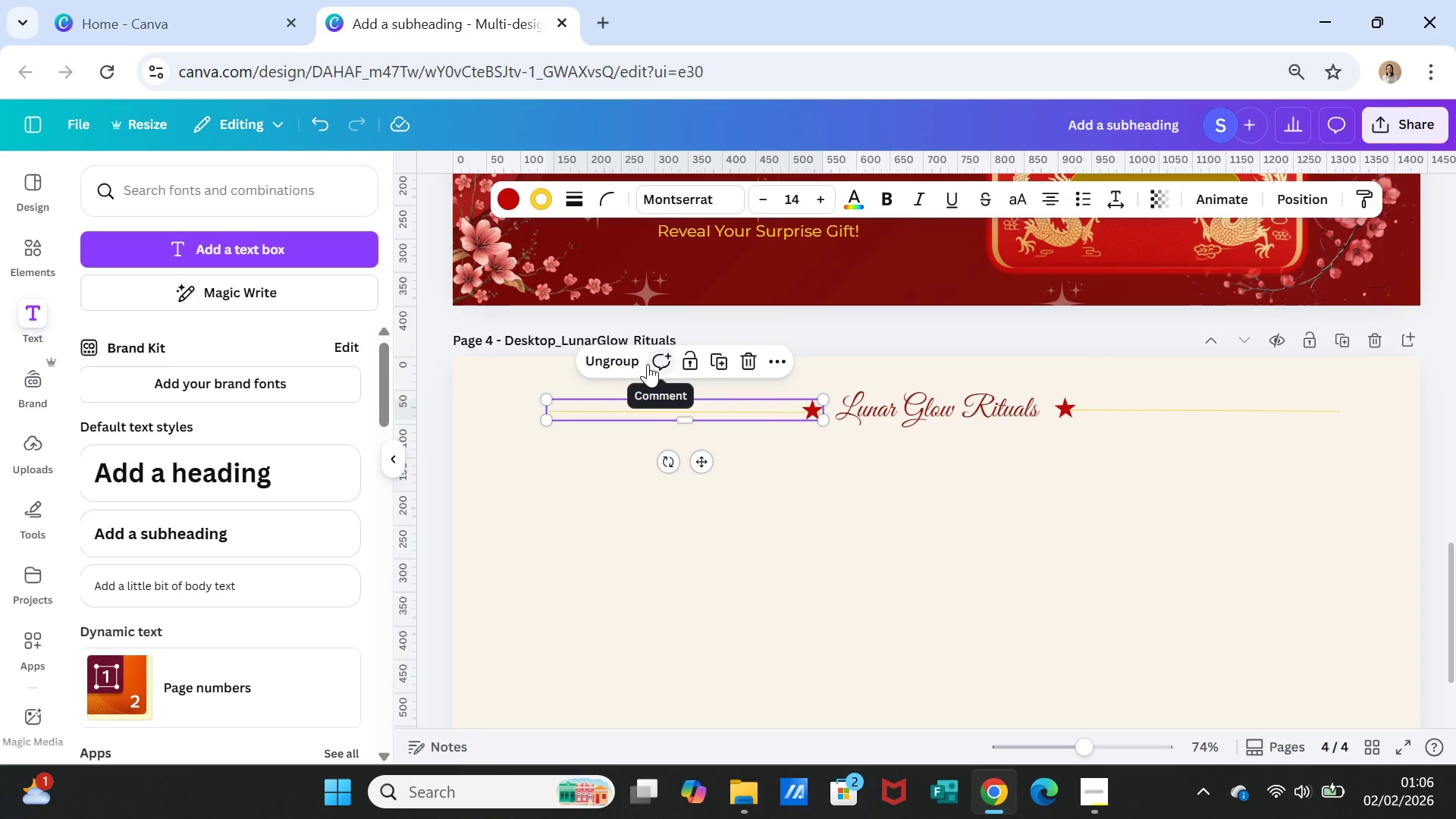 
left_click([626, 356])
 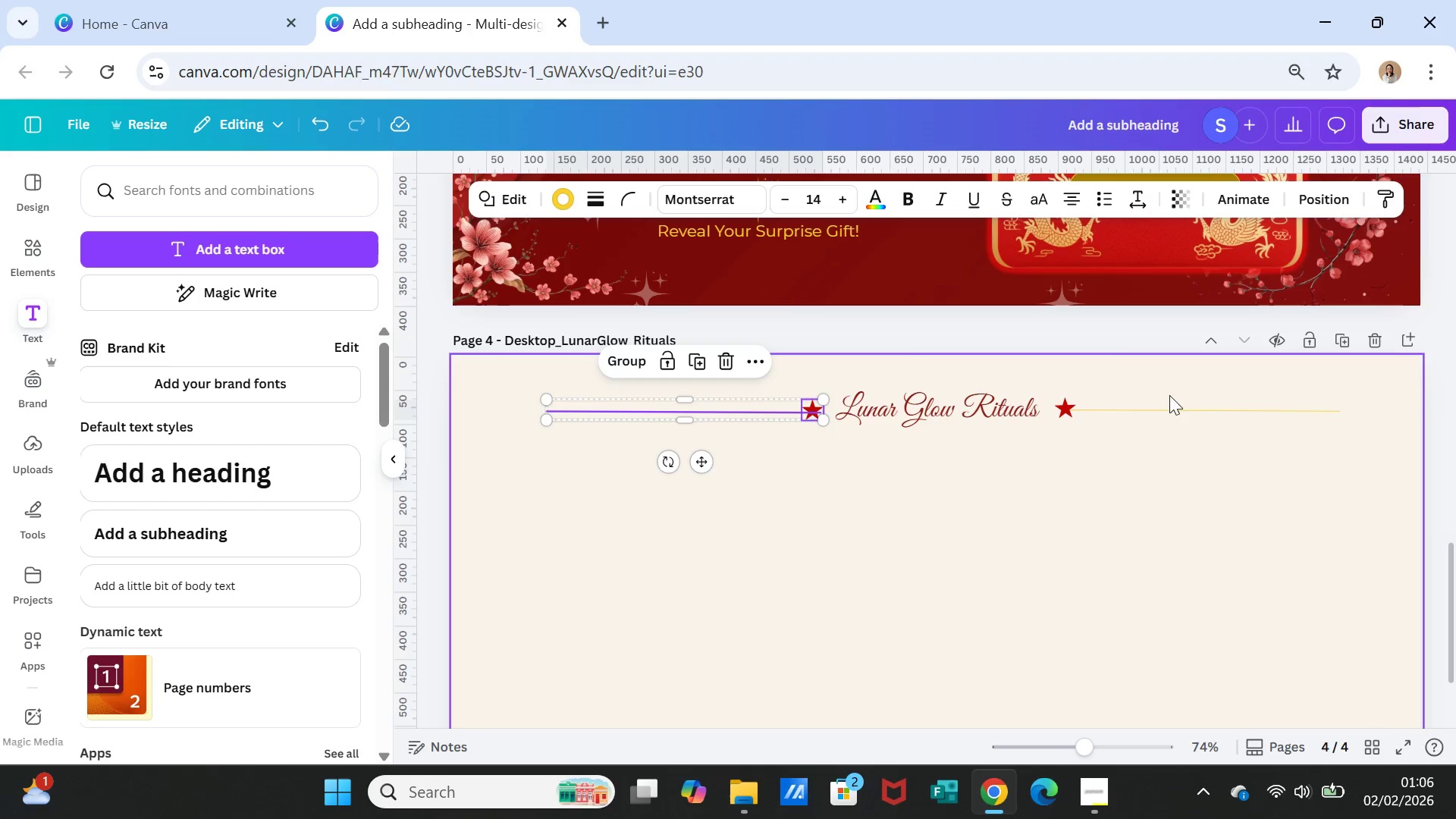 
left_click([1167, 404])
 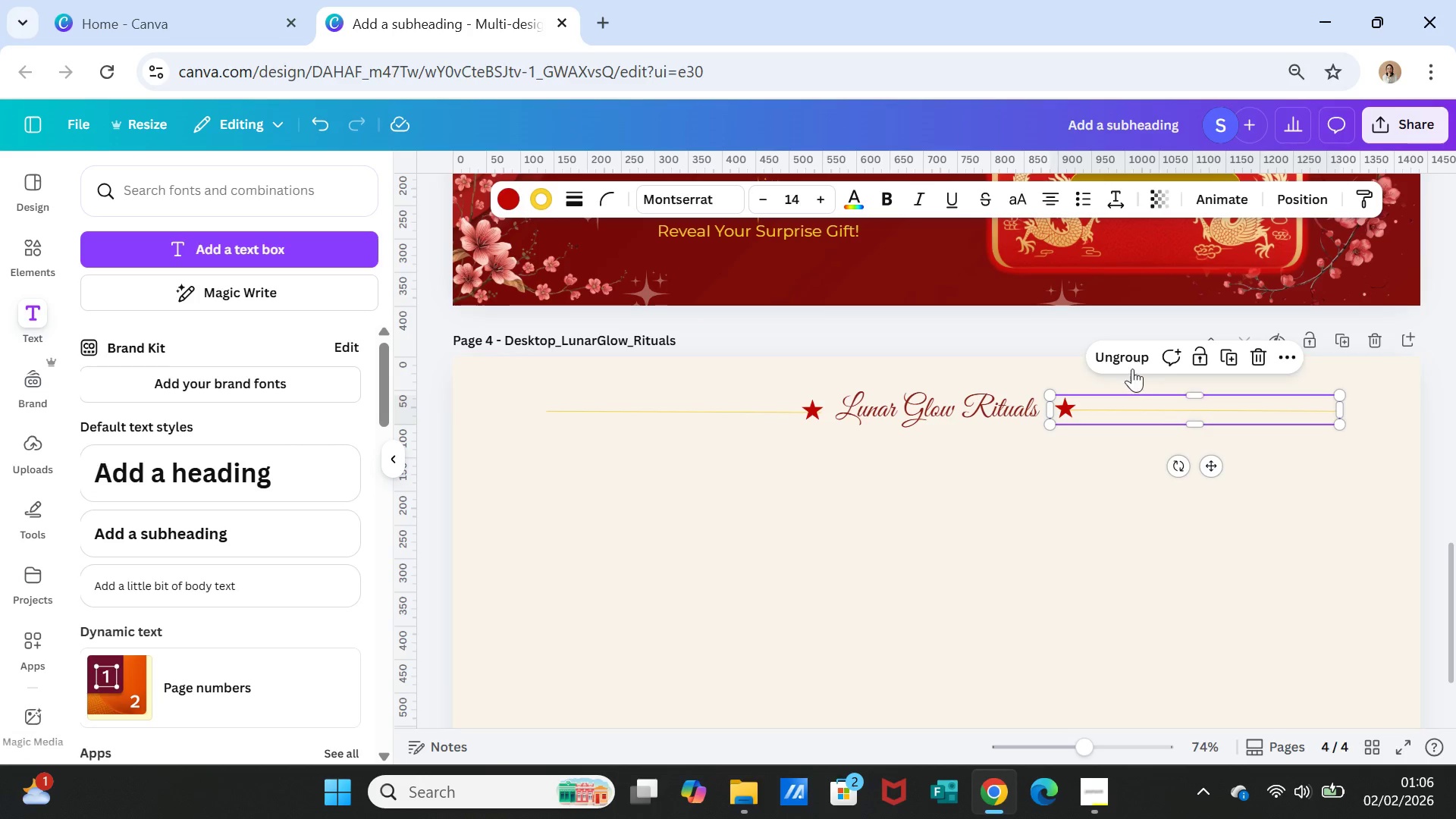 
left_click([1131, 359])
 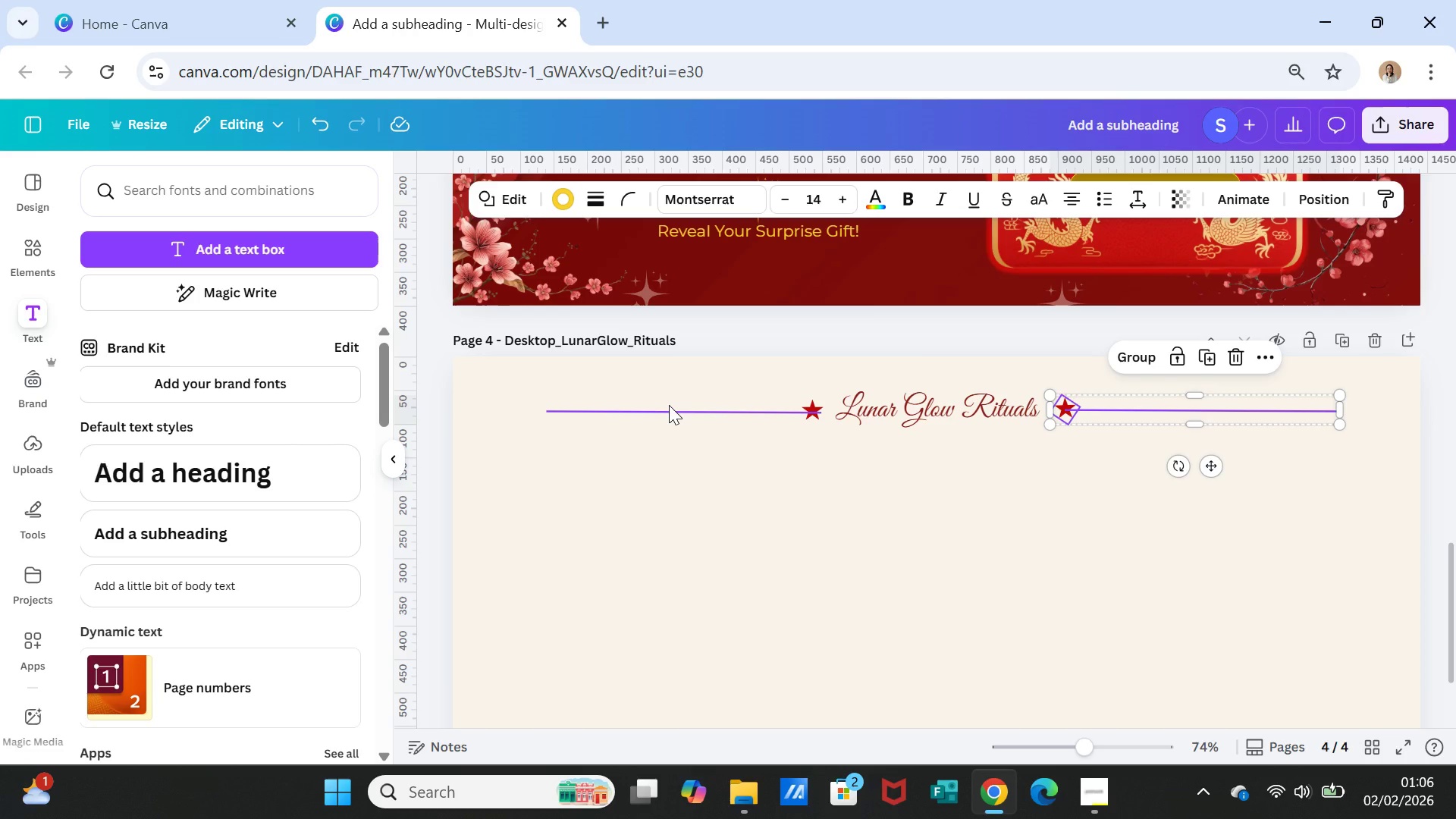 
left_click([669, 405])
 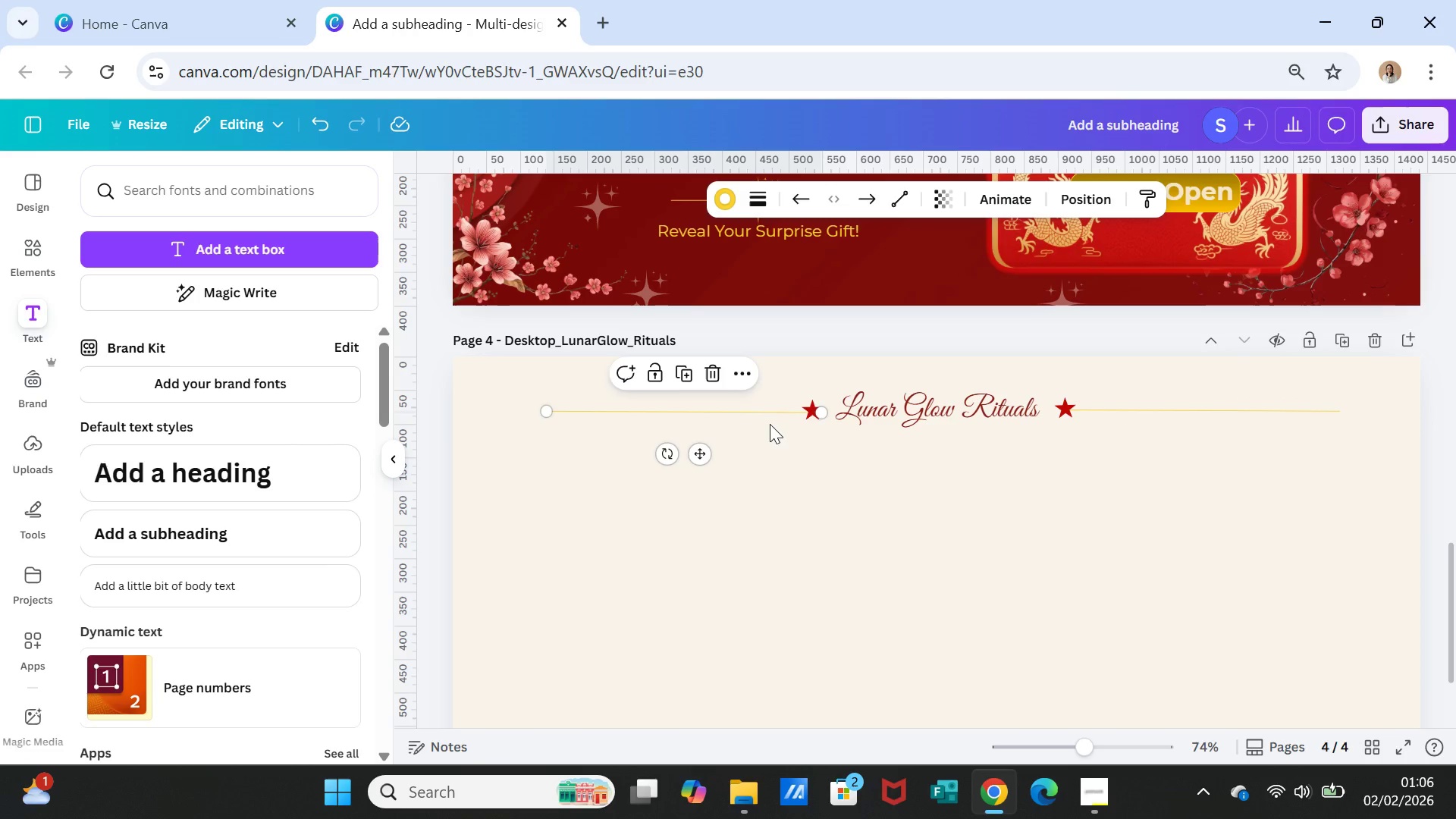 
hold_key(key=ShiftLeft, duration=4.33)
left_click([804, 413])
 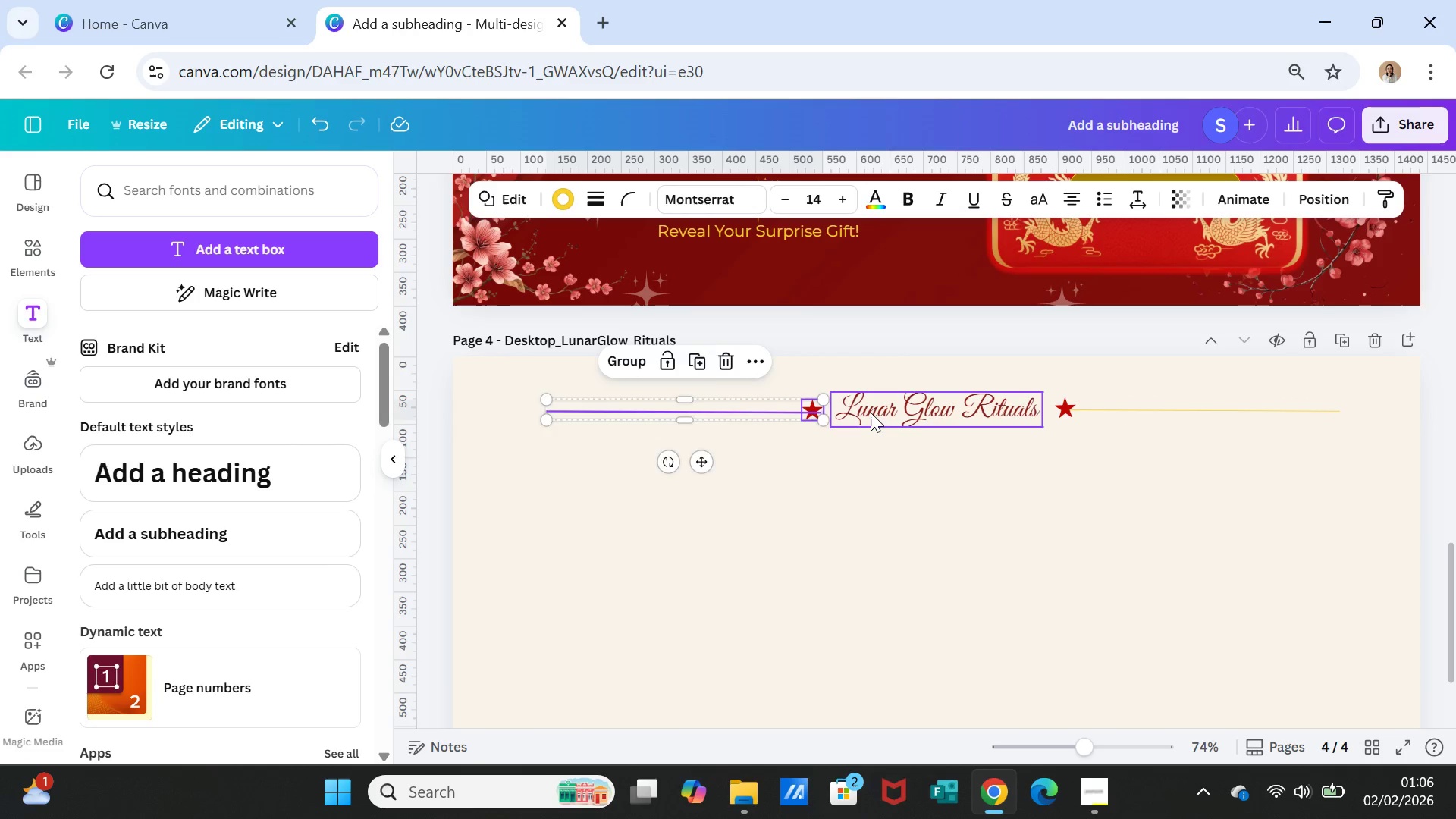 
left_click([871, 413])
 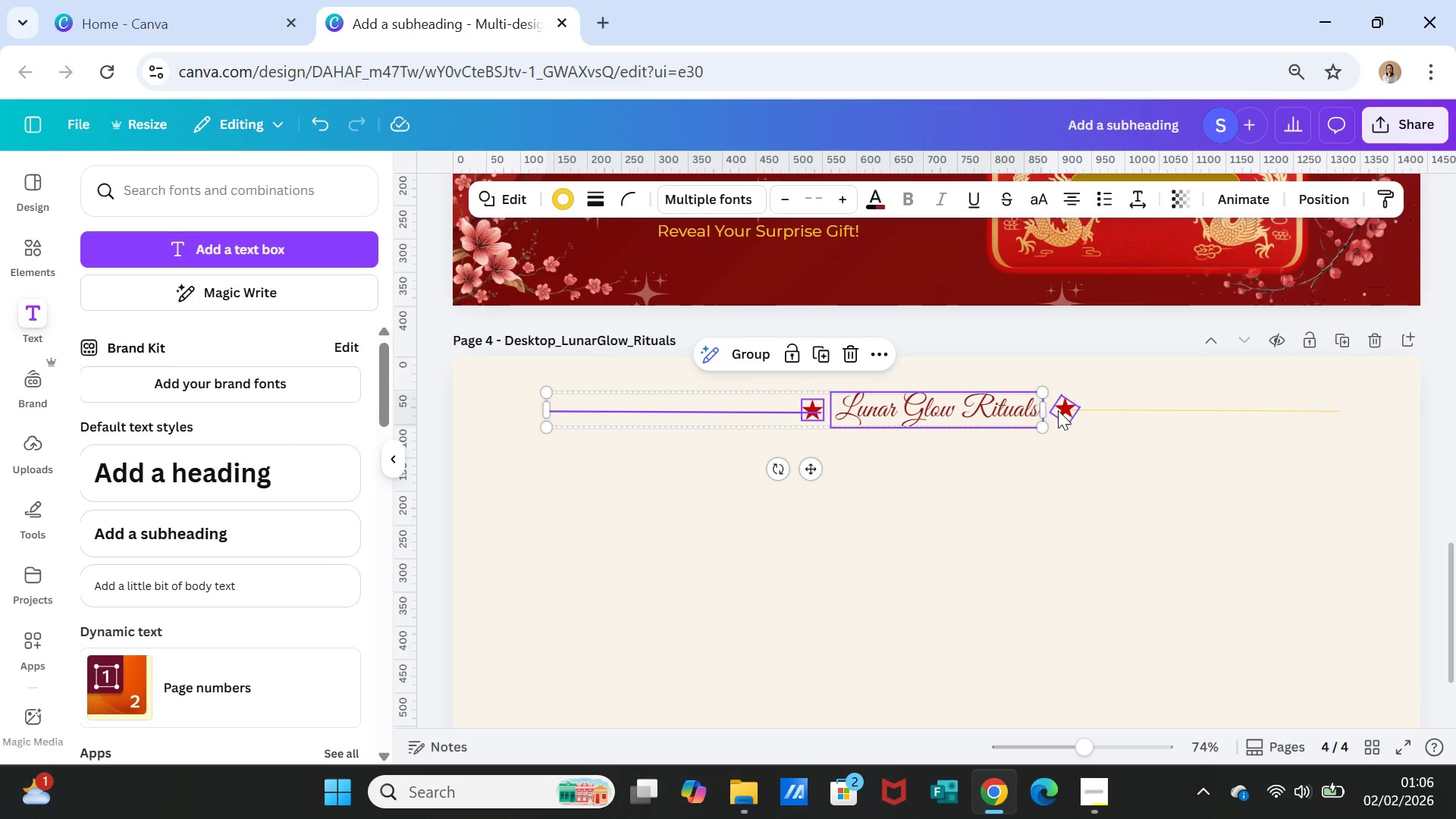 
left_click([1063, 410])
 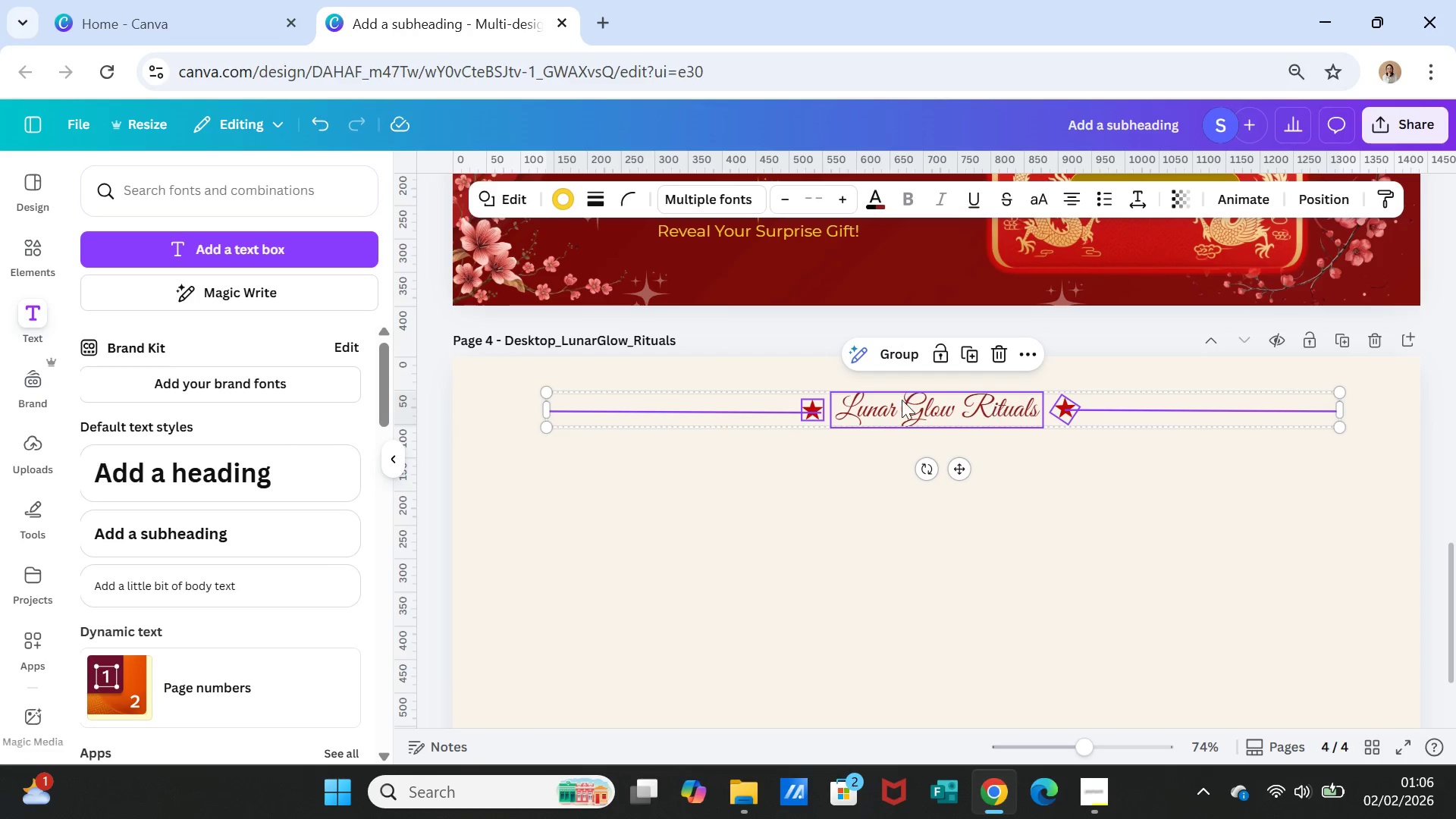 
left_click([889, 355])
 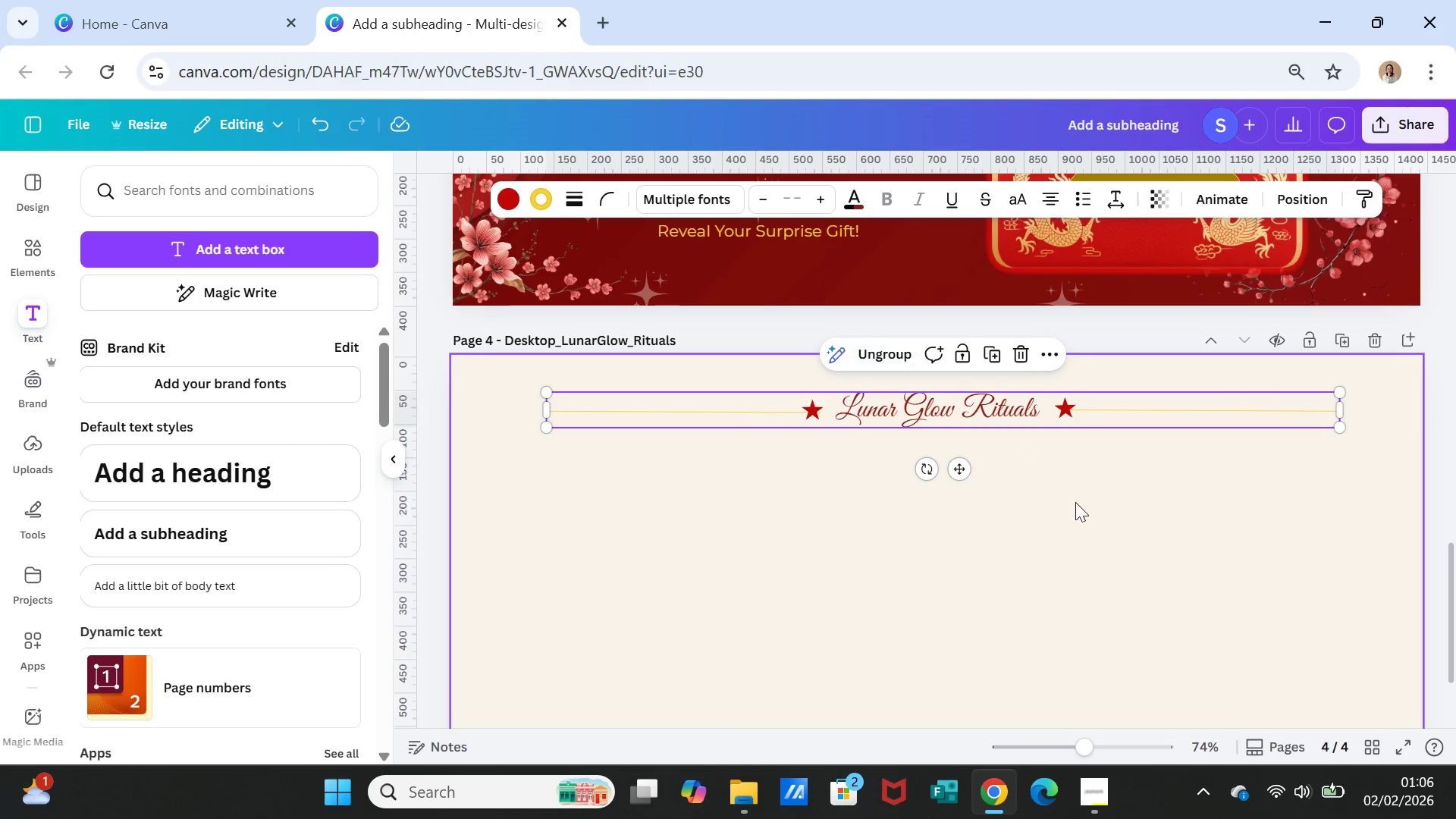 
left_click([1076, 503])
 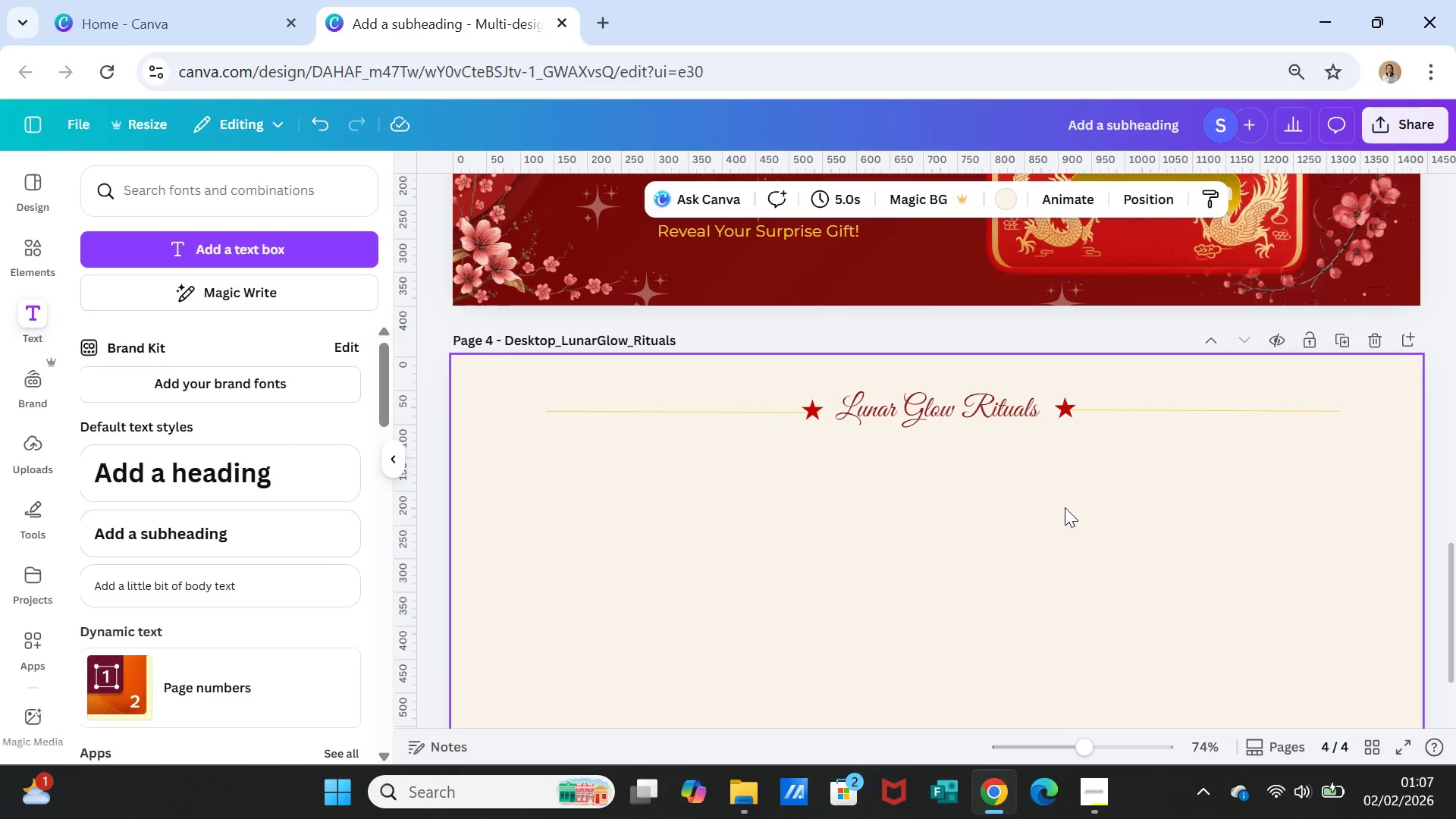 
wait(5.84)
 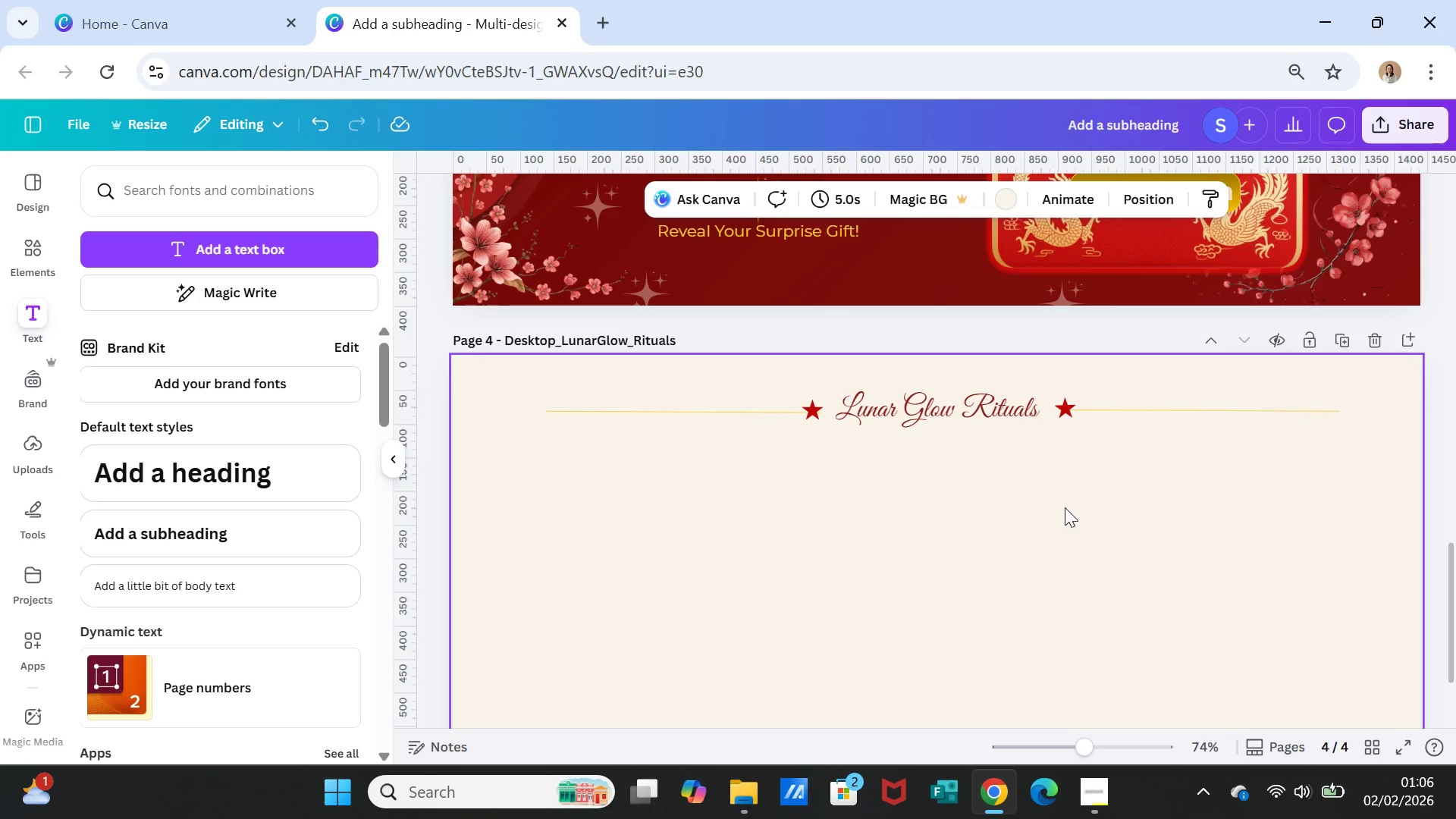 
scroll: coordinate [995, 574], scroll_direction: down, amount: 1.0
 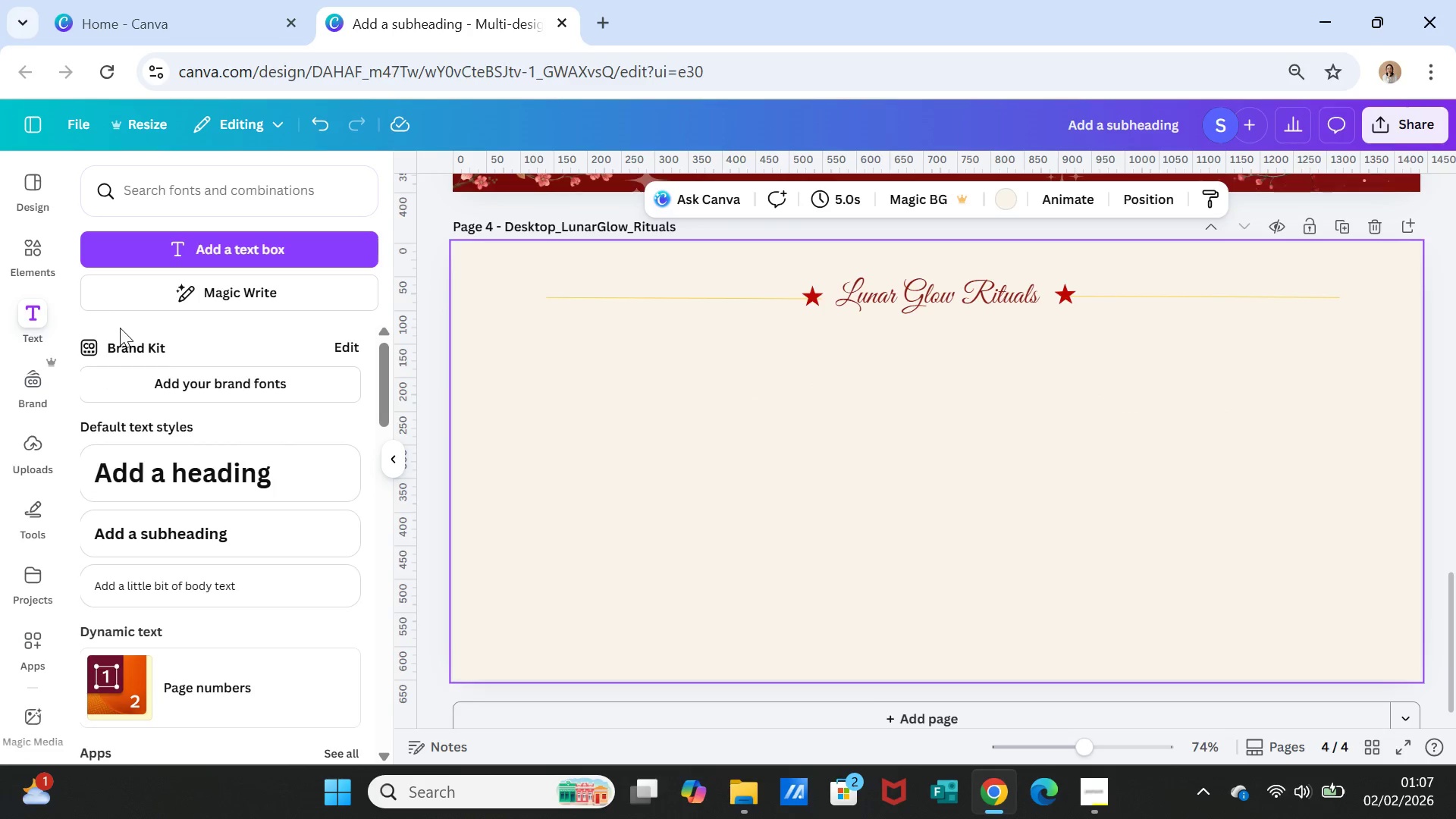 
wait(5.89)
 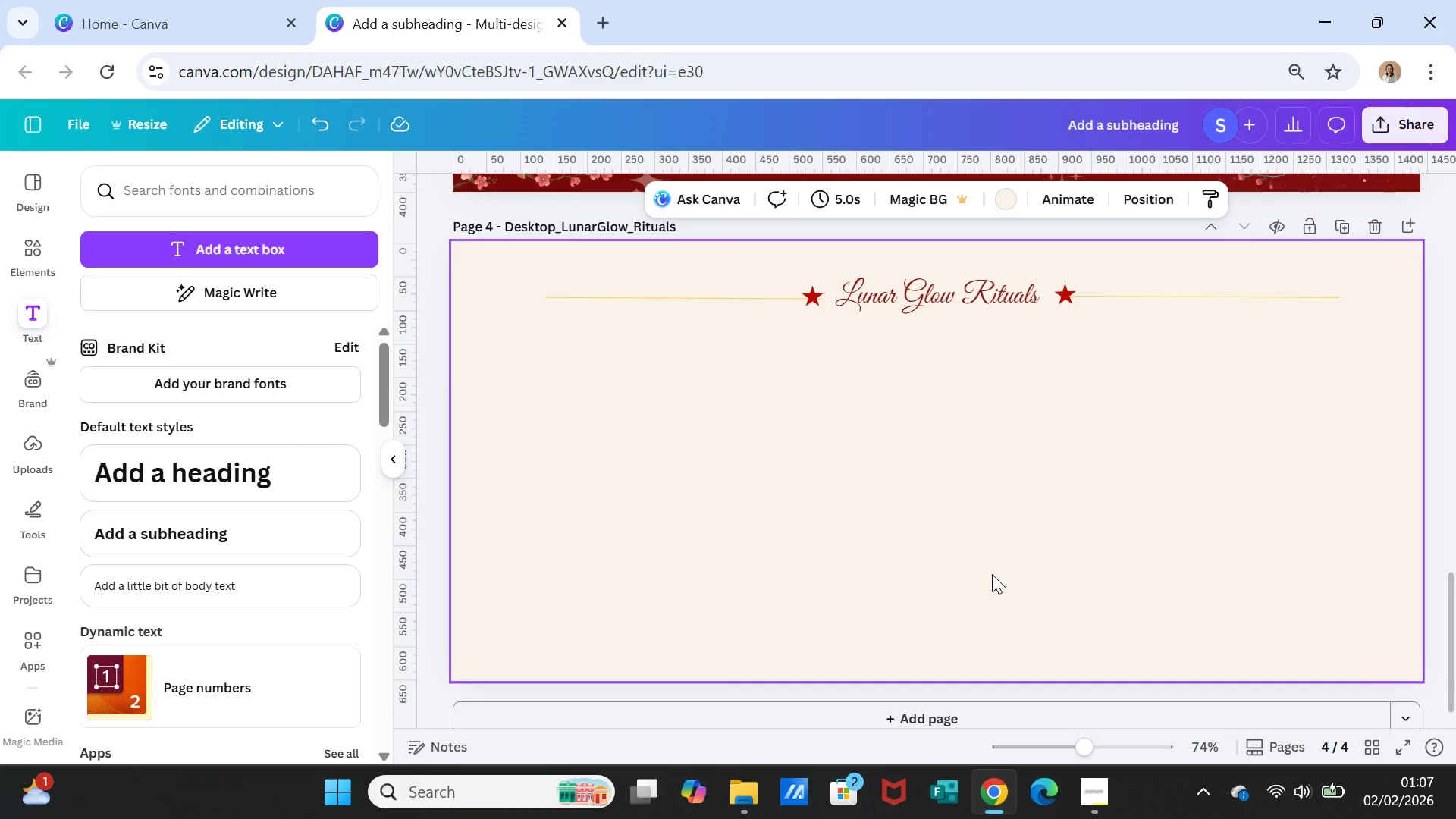 
left_click([41, 256])
 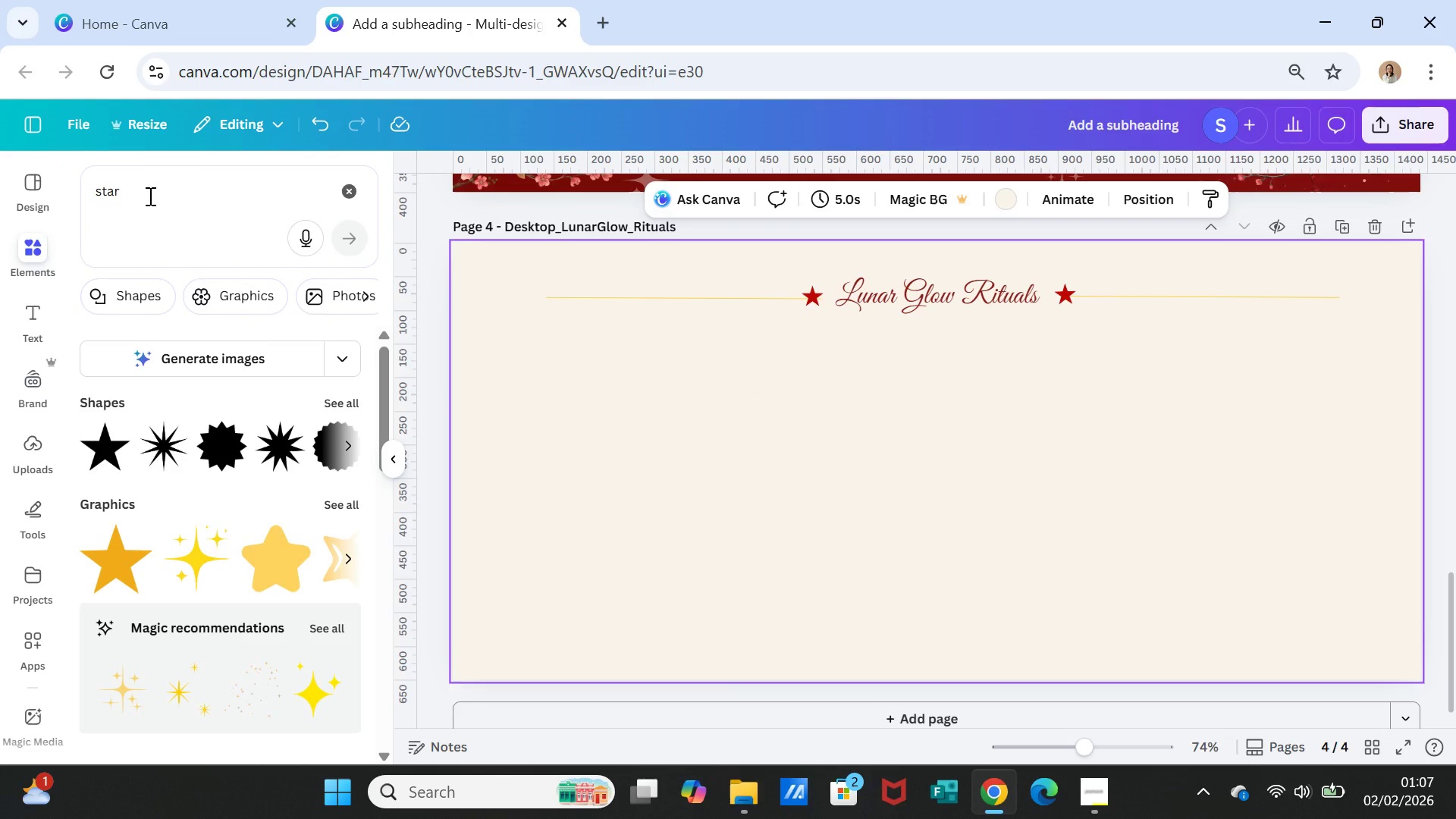 
double_click([149, 196])
 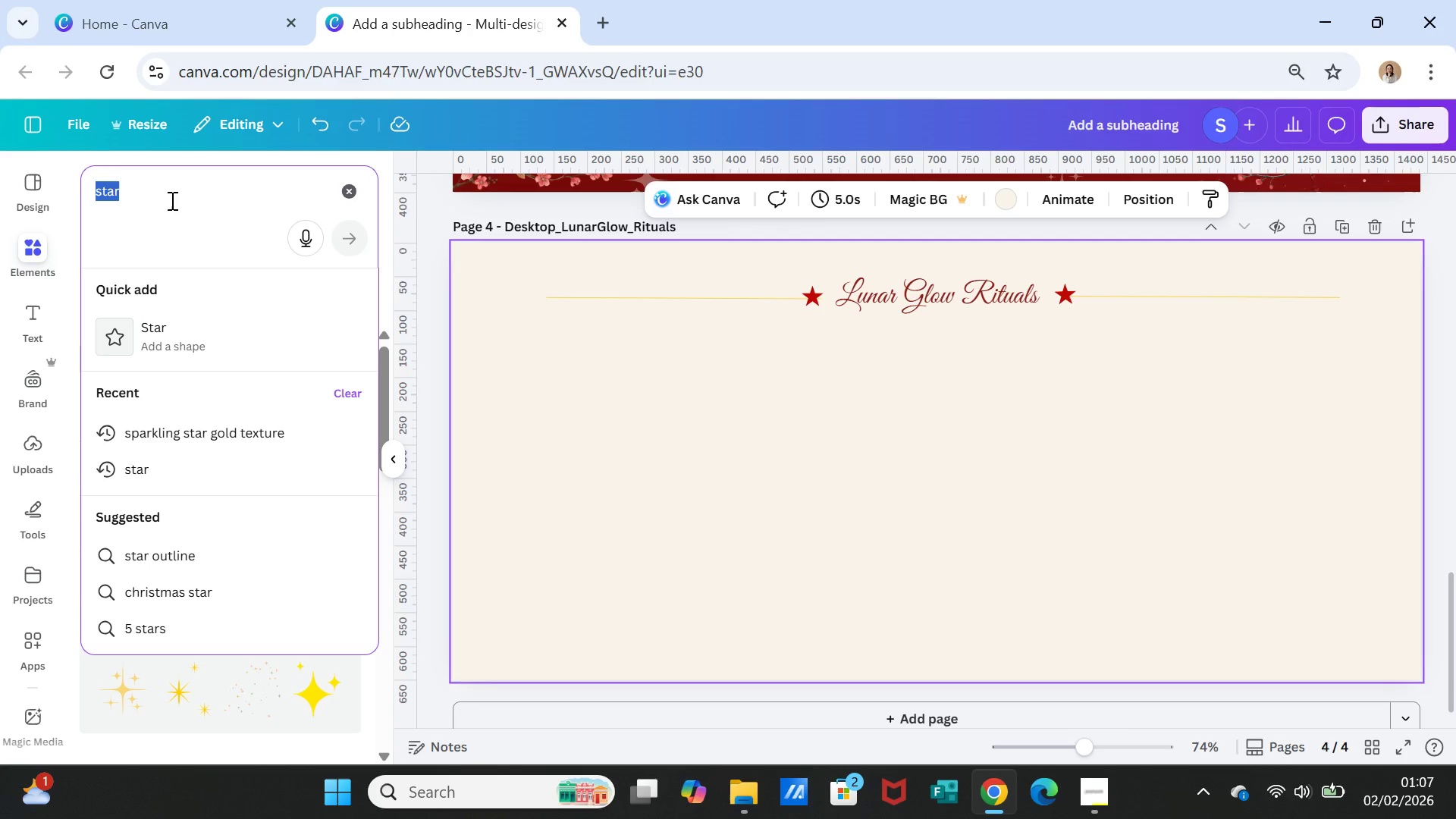 
wait(5.05)
 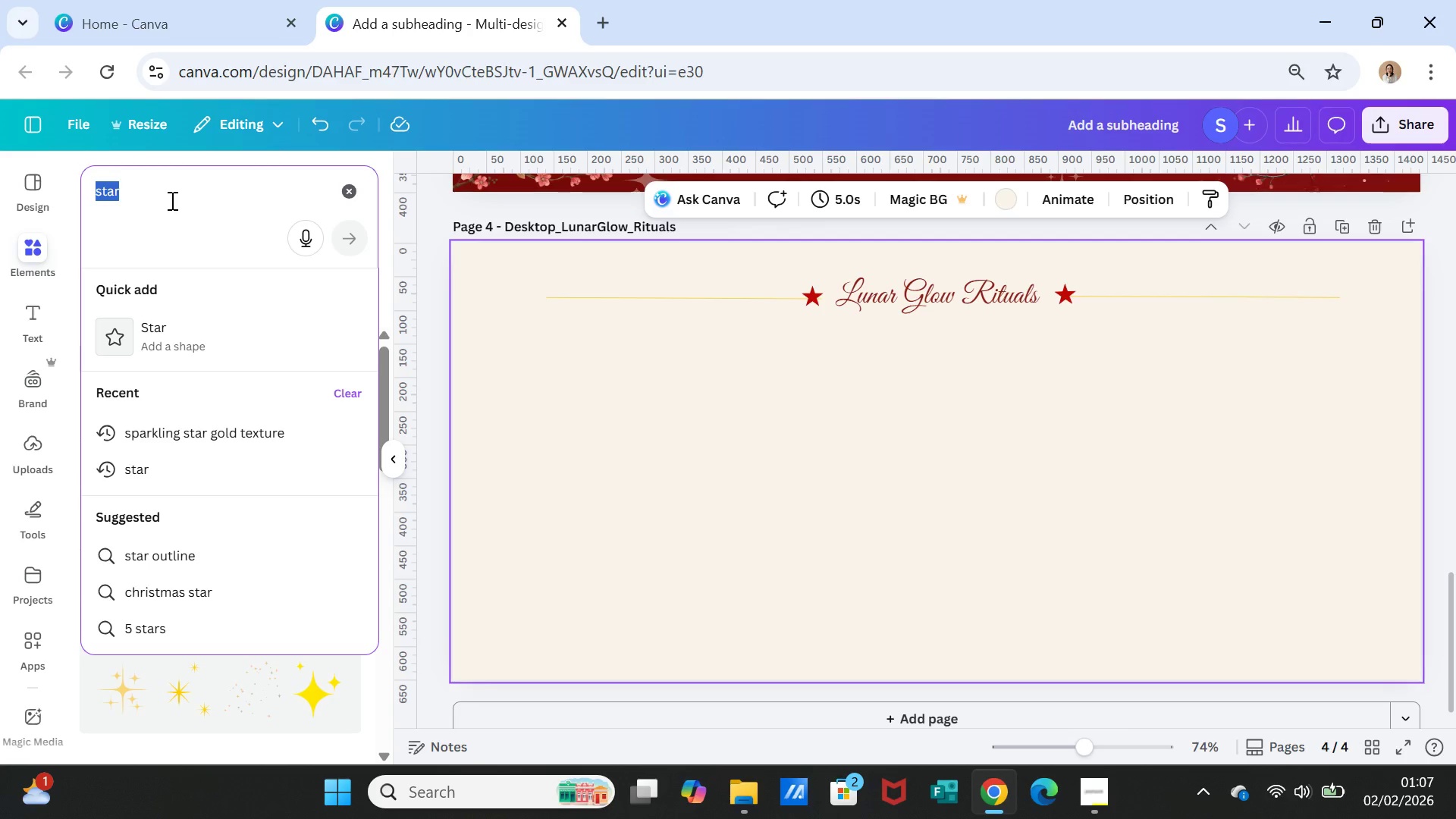 
type(women )
 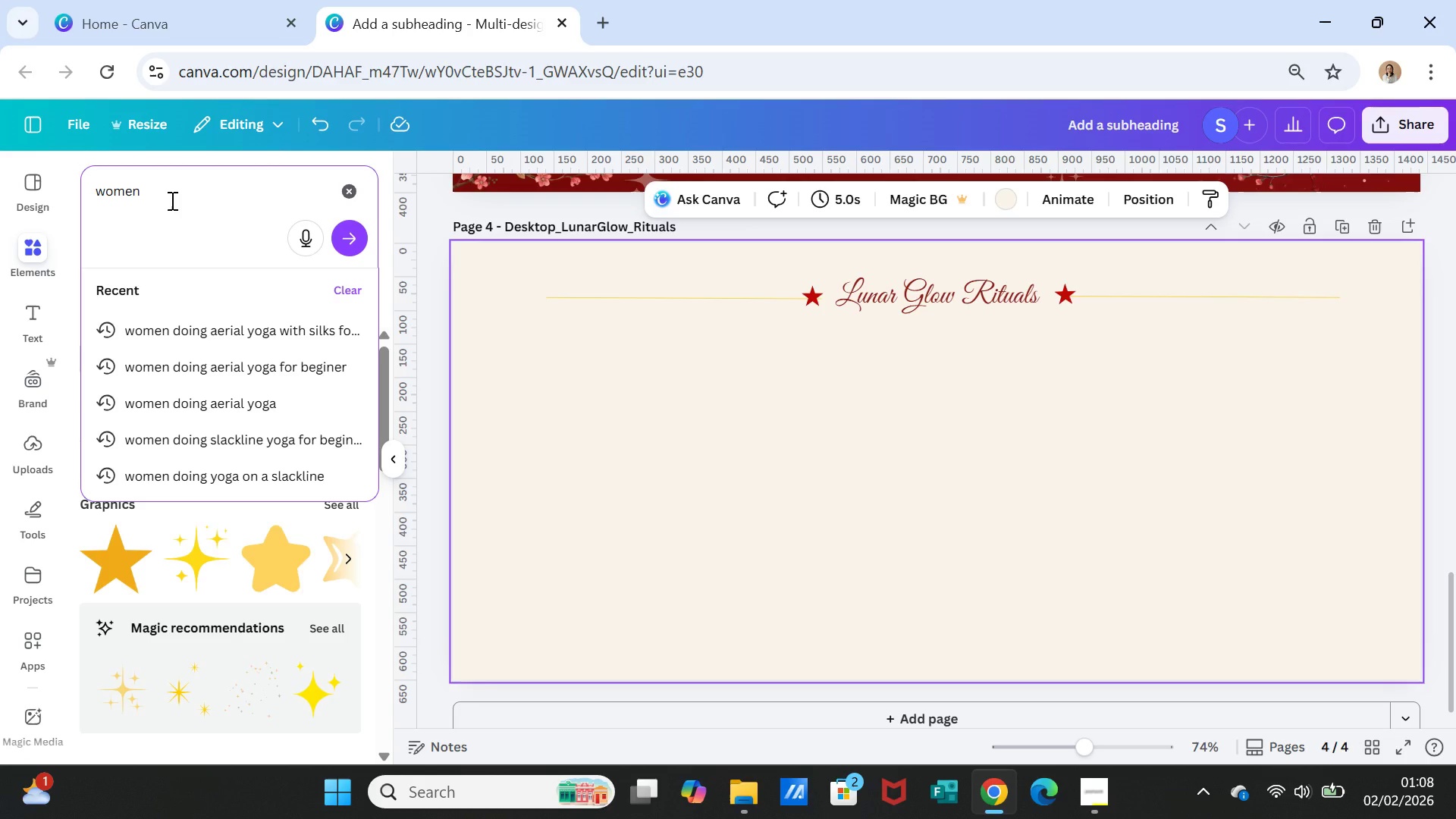 
wait(55.53)
 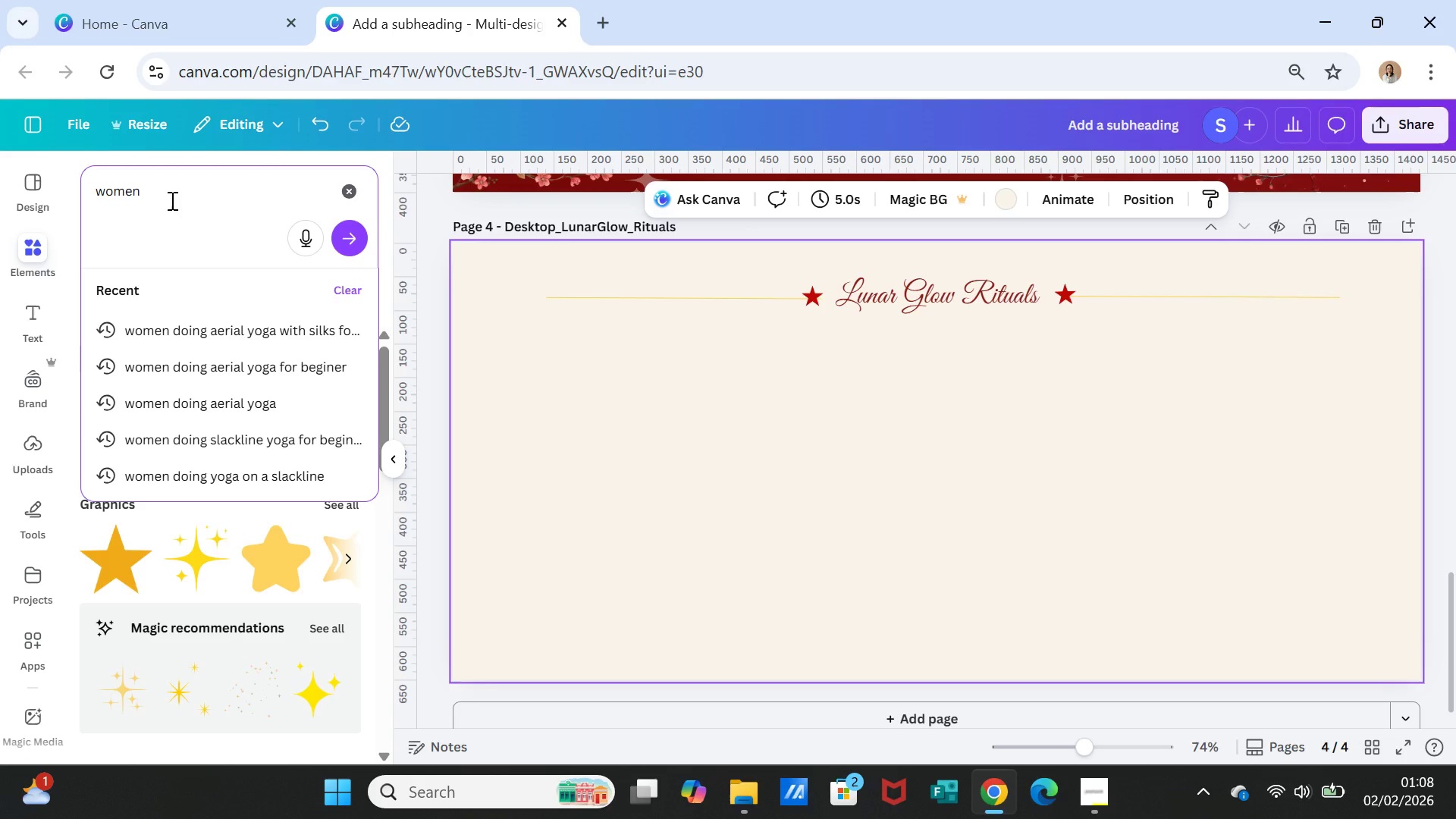 
type(washing)
 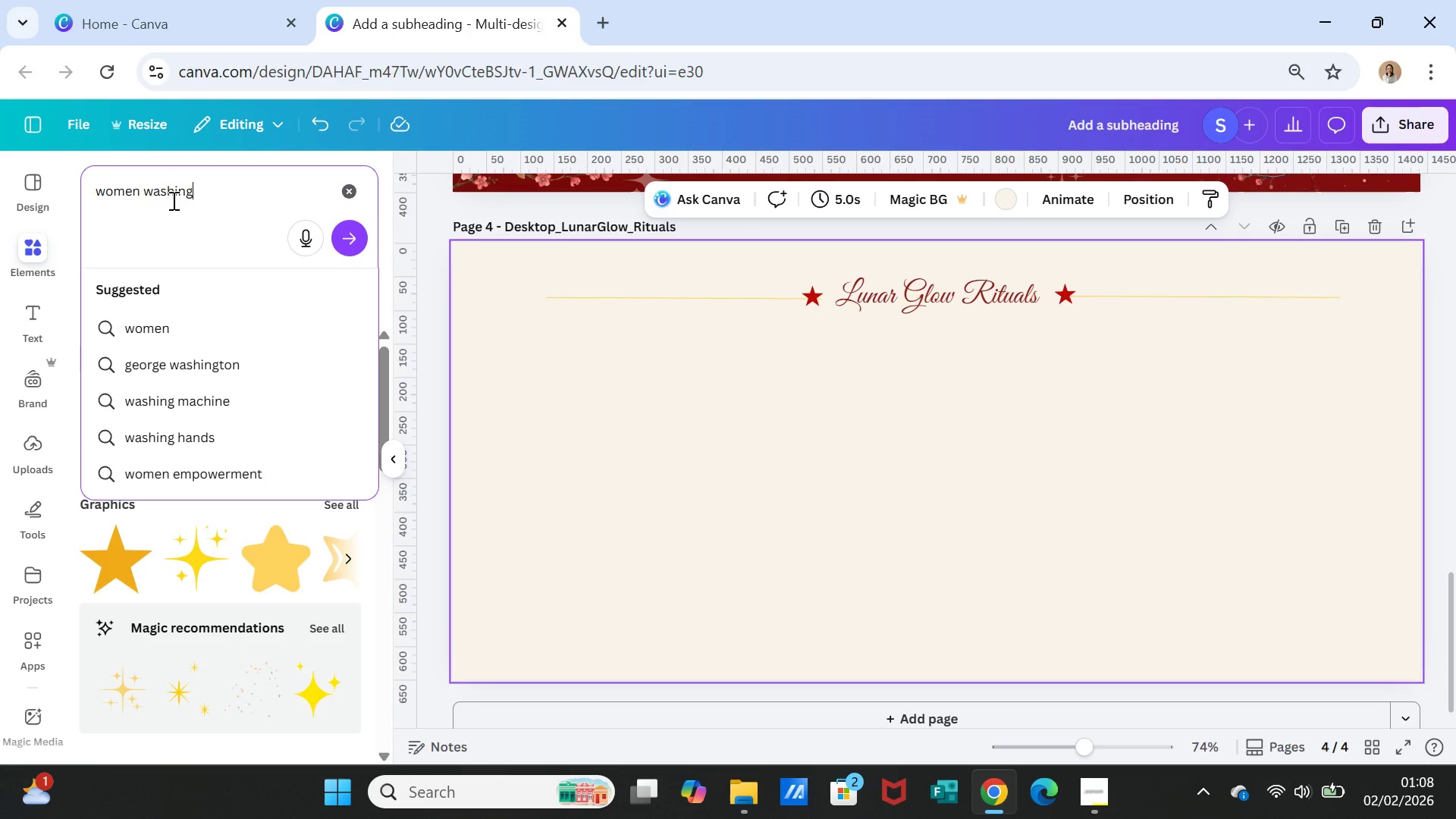 
key(Backspace)
key(Backspace)
key(Backspace)
key(Backspace)
key(Backspace)
key(Backspace)
key(Backspace)
key(Backspace)
type( cela her face with)
 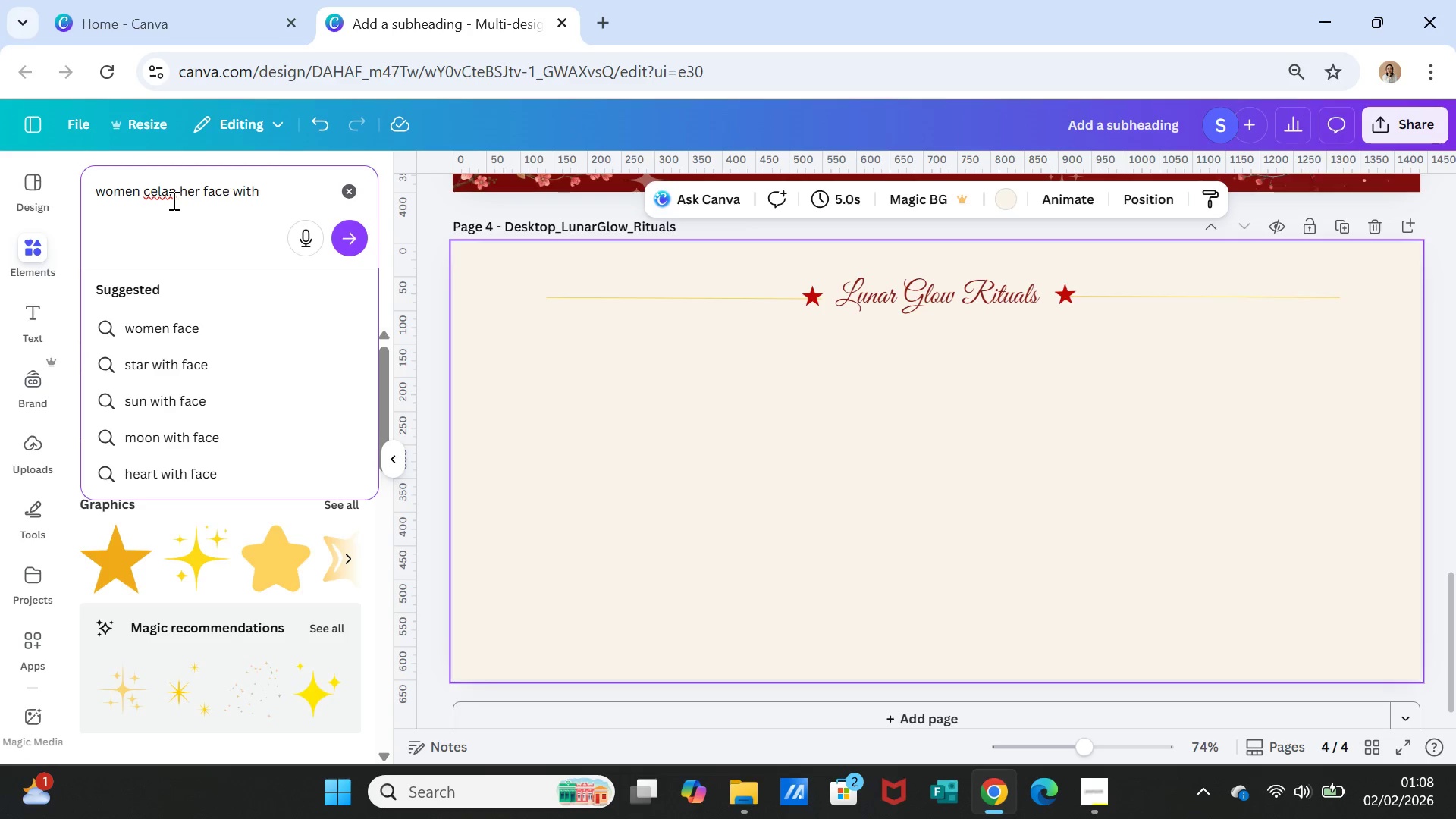 
wait(9.92)
 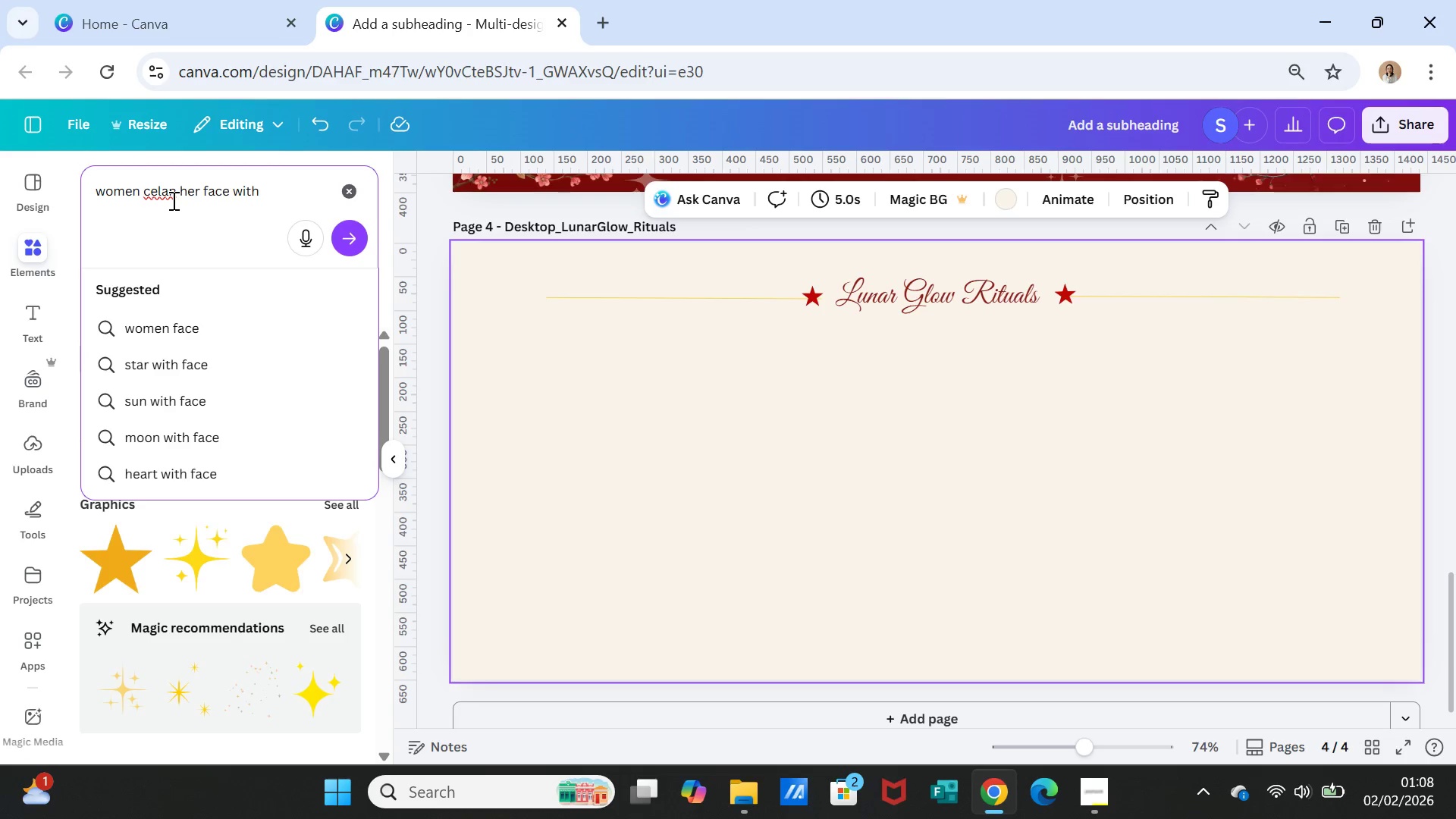 
type( soap)
 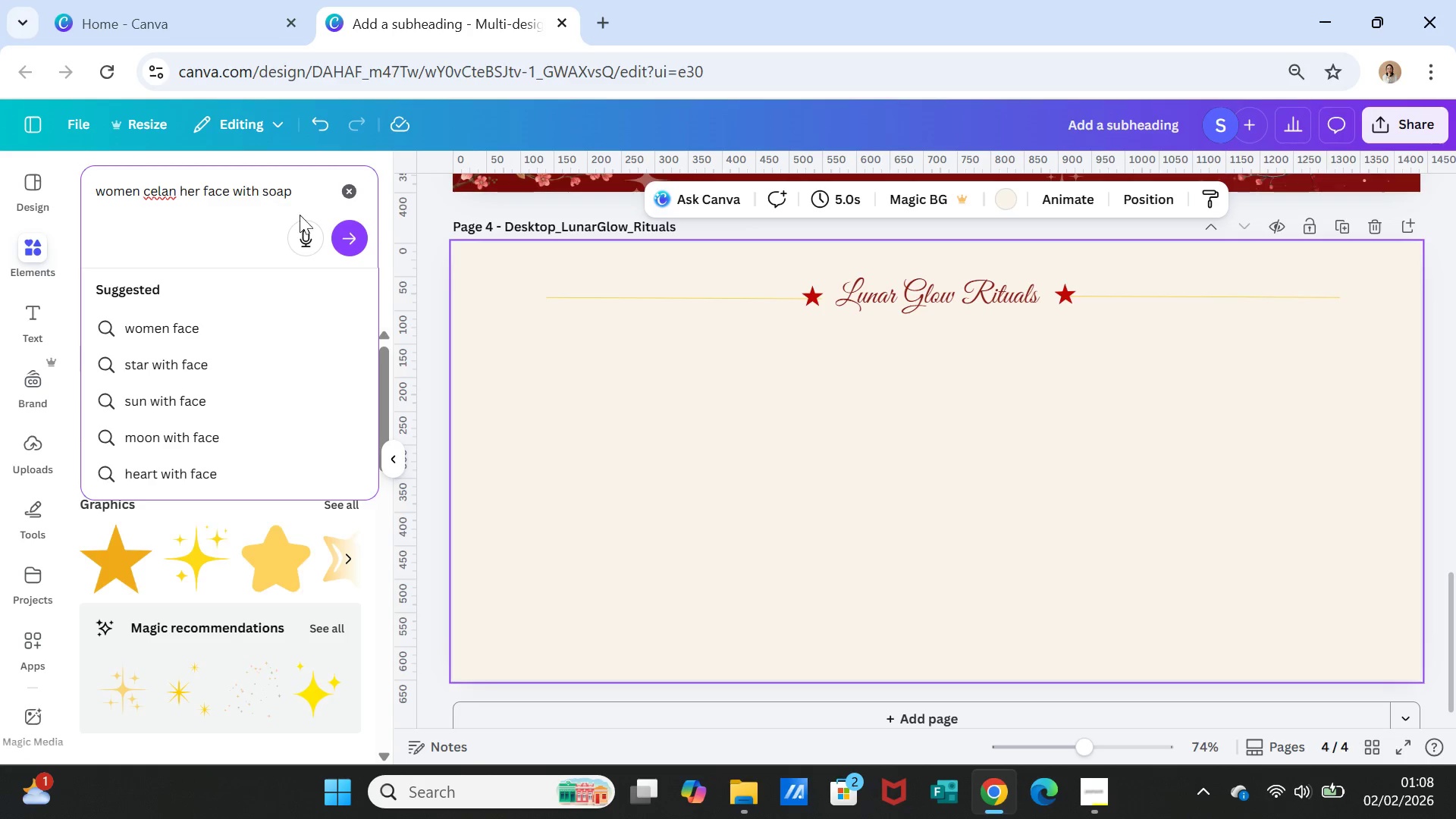 
left_click([343, 233])
 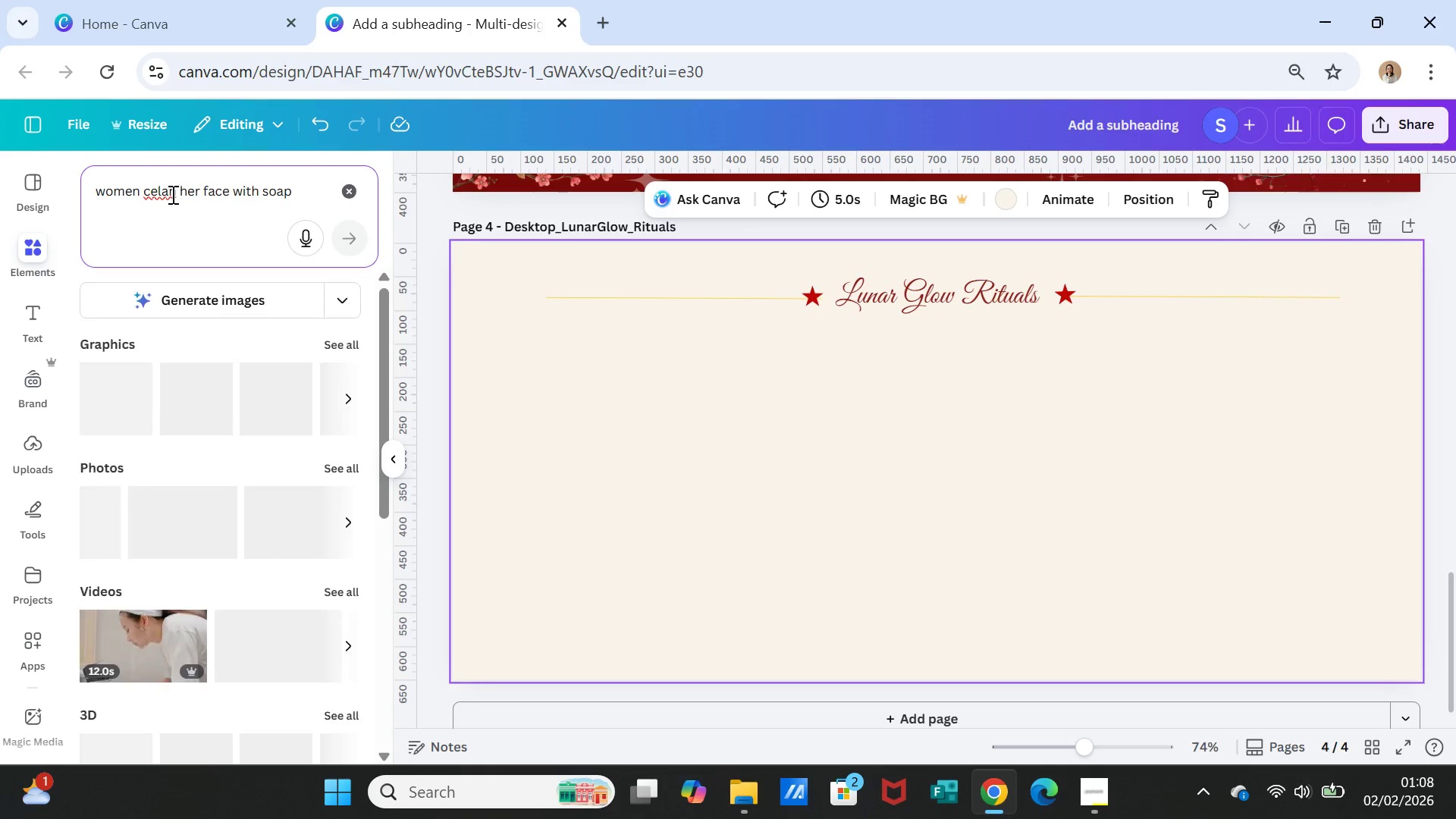 
left_click([168, 191])
 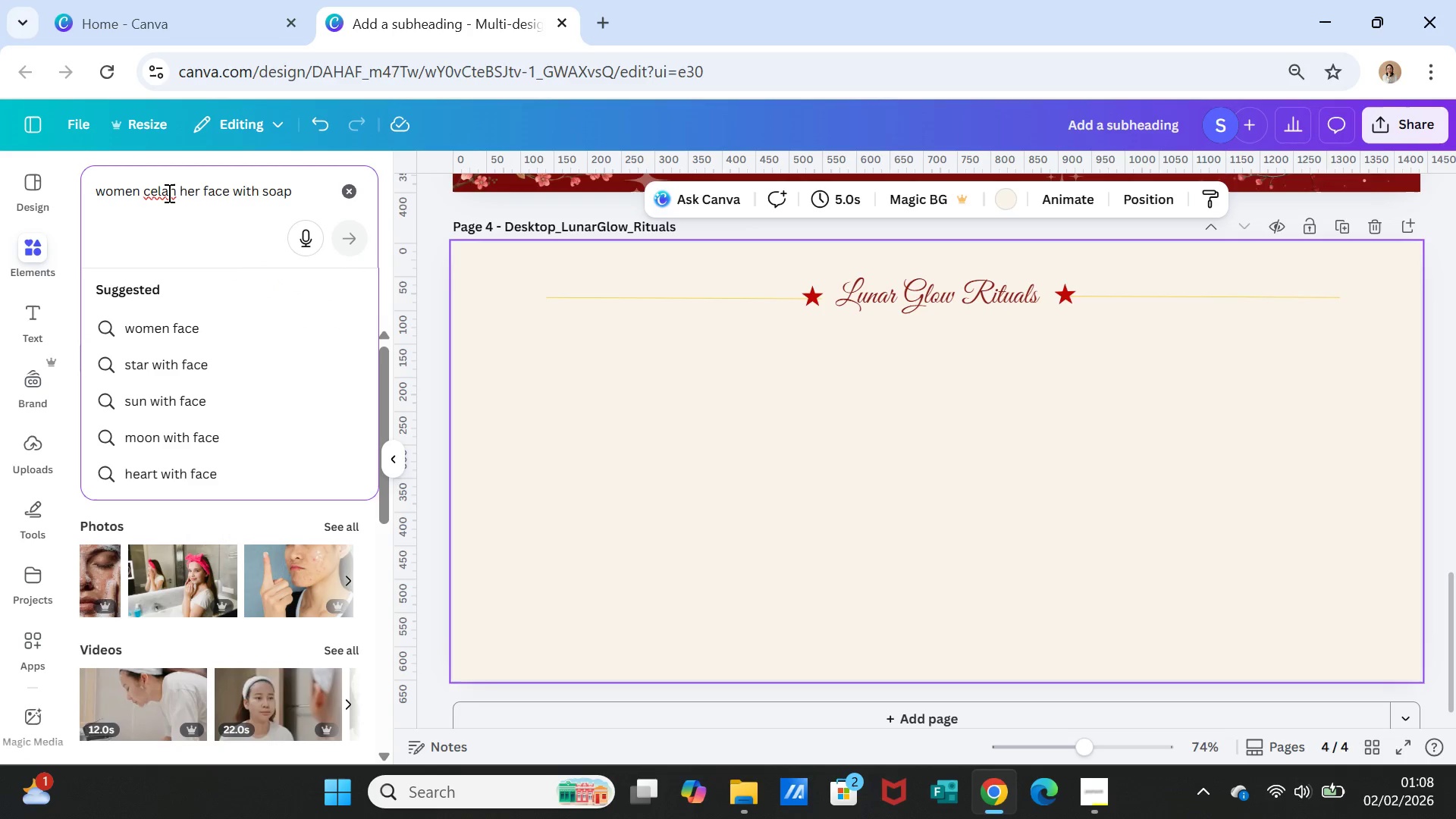 
key(Backspace)
key(Backspace)
key(Backspace)
type(lean )
 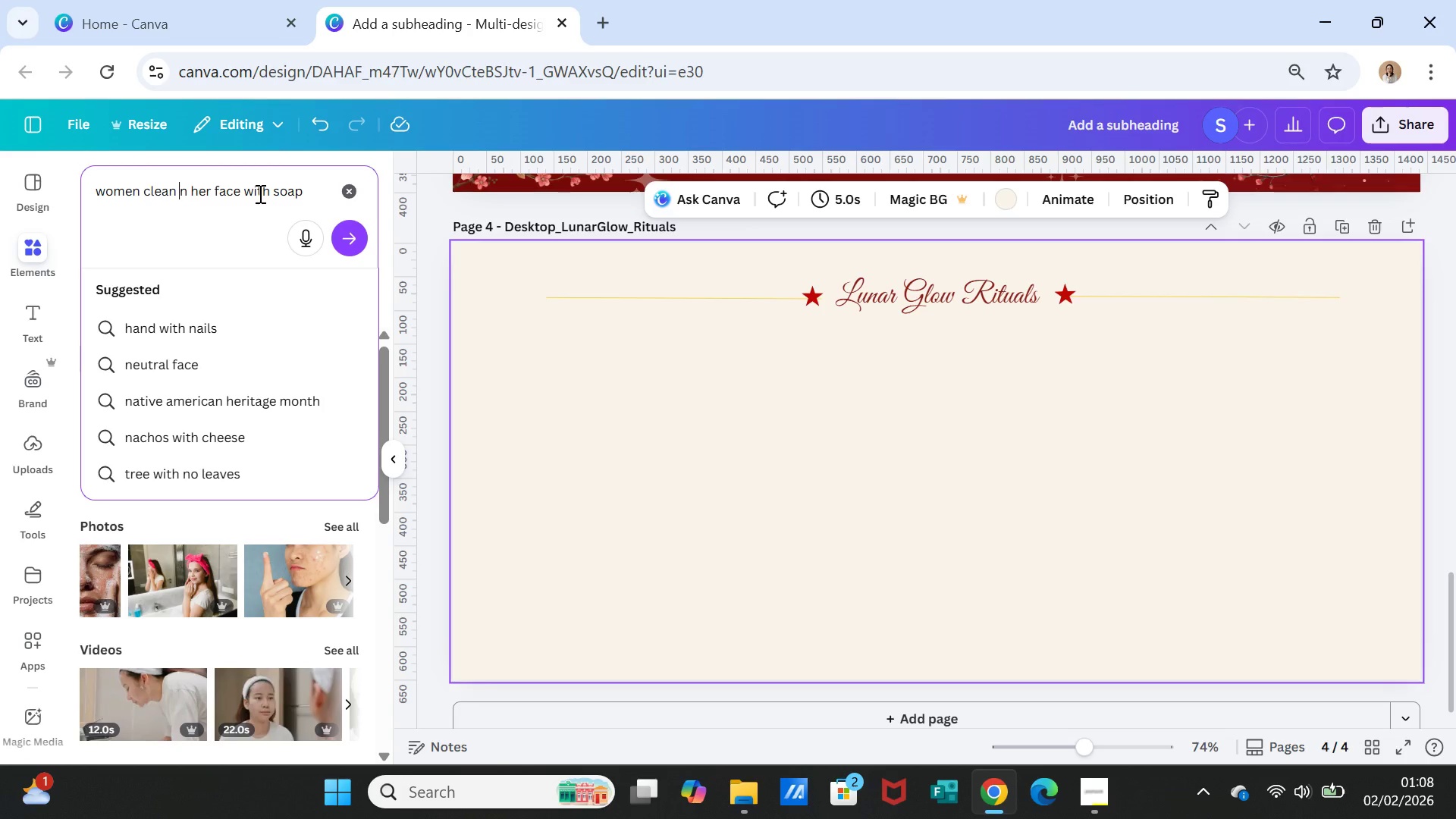 
key(ArrowRight)
 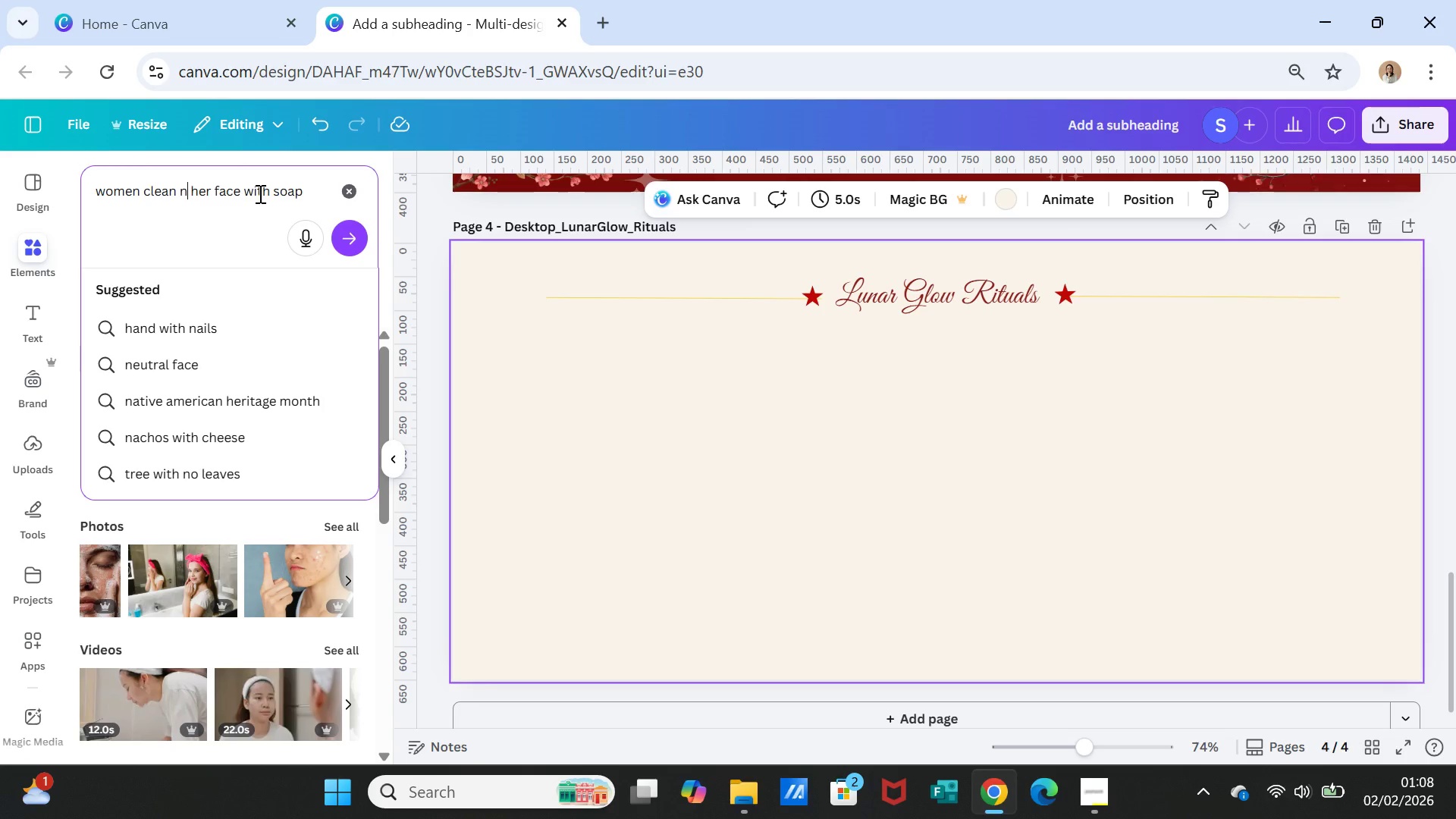 
key(Backspace)
 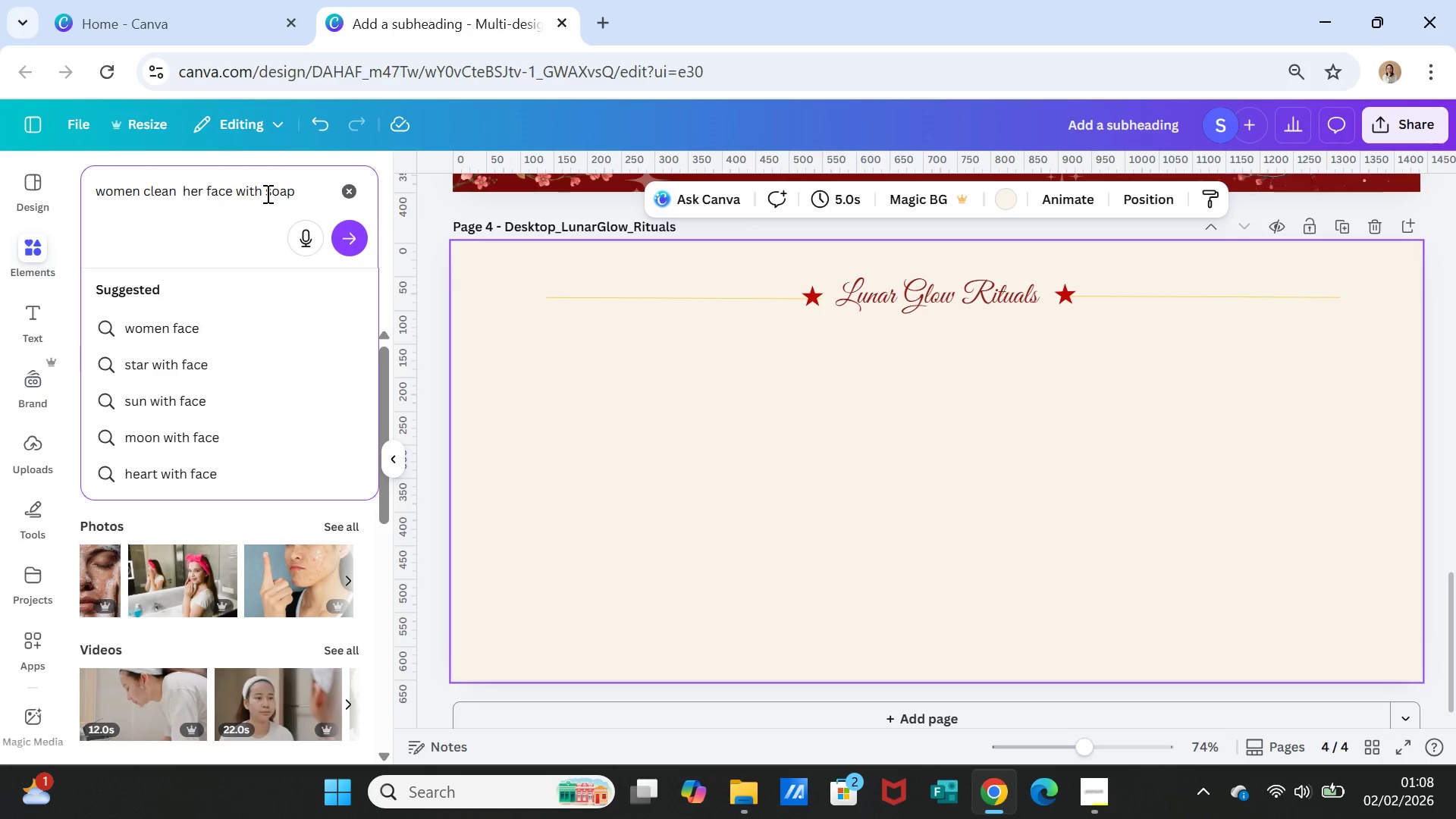 
key(ArrowRight)
 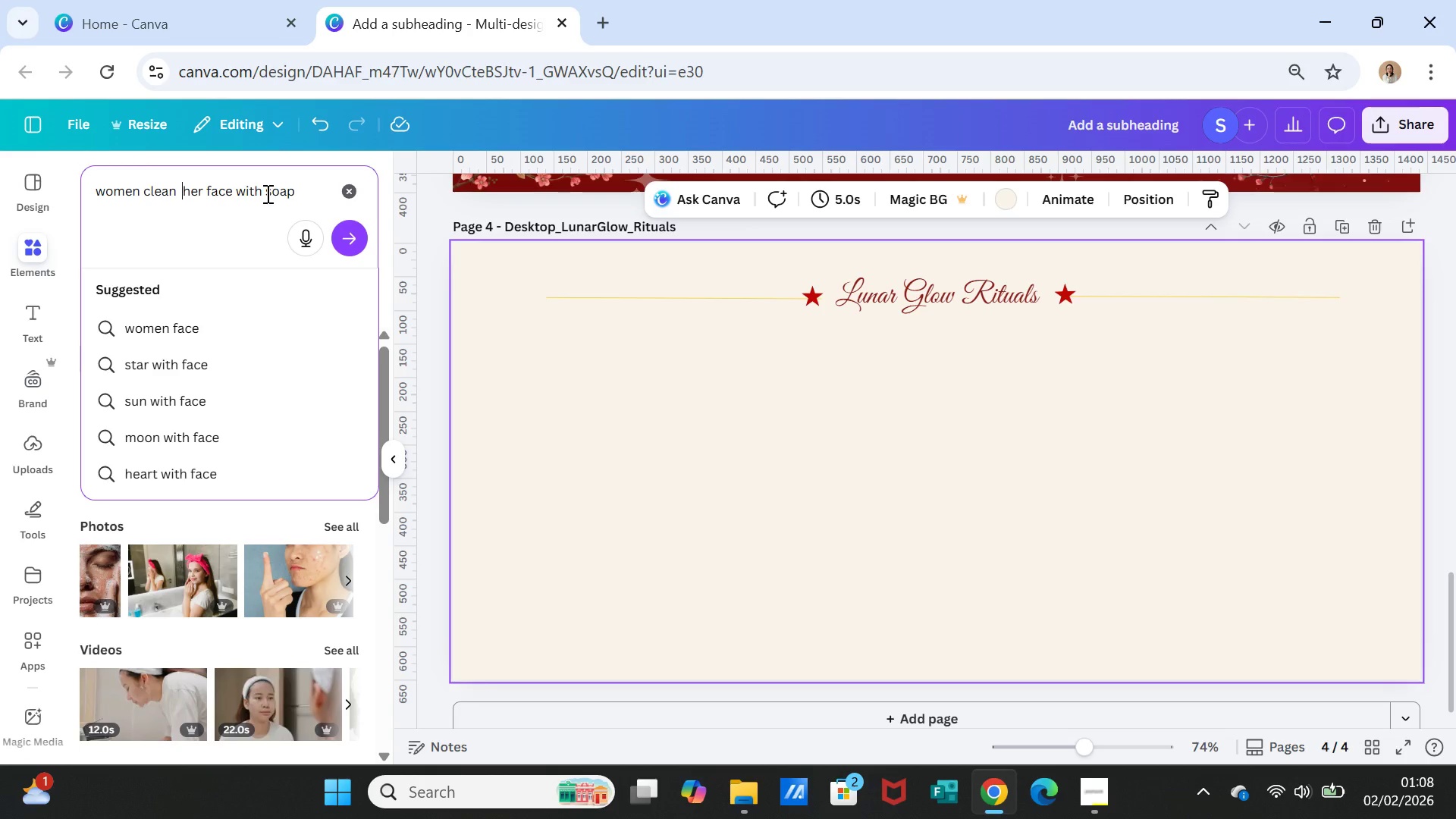 
key(Backspace)
 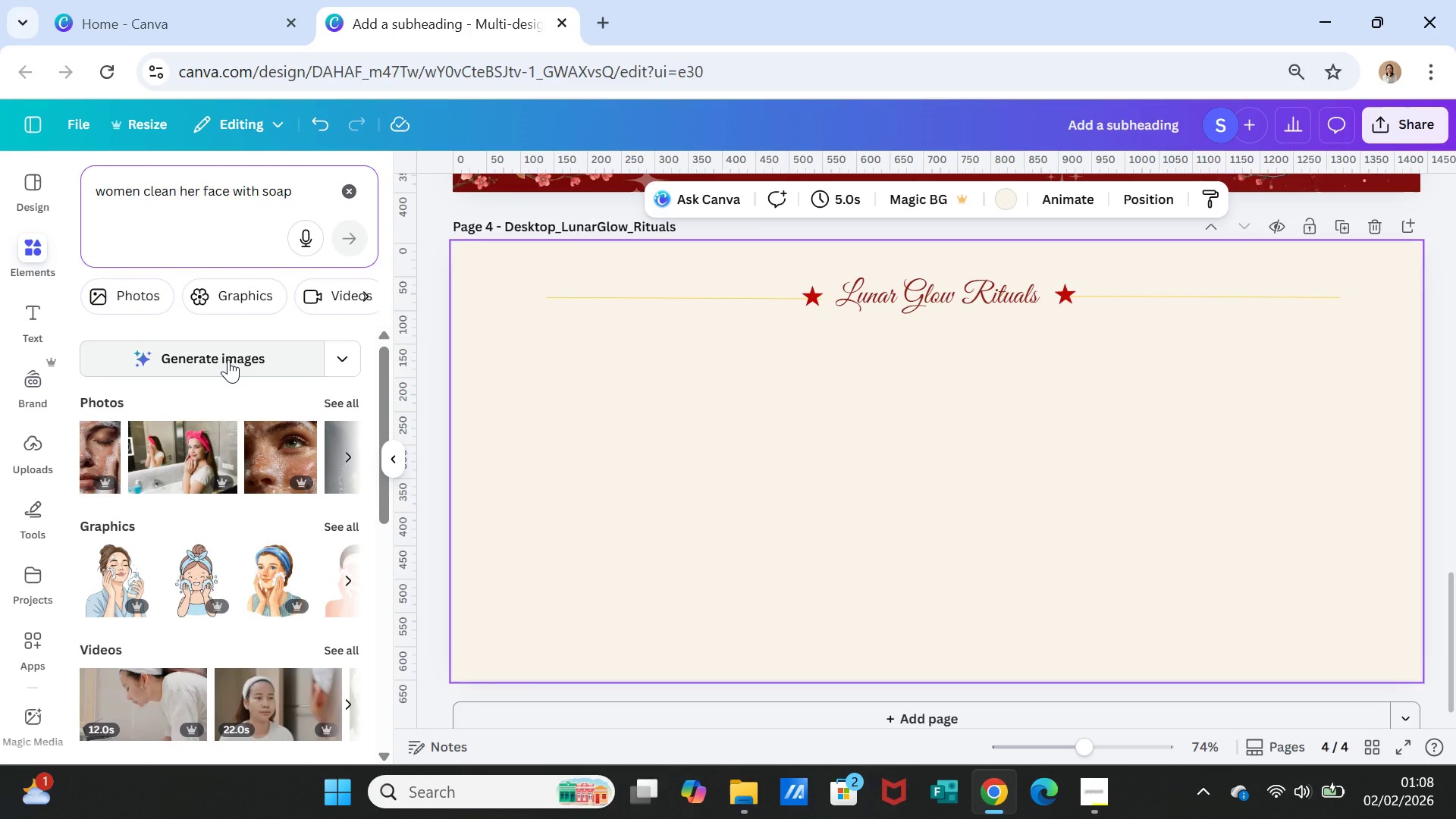 
wait(10.81)
 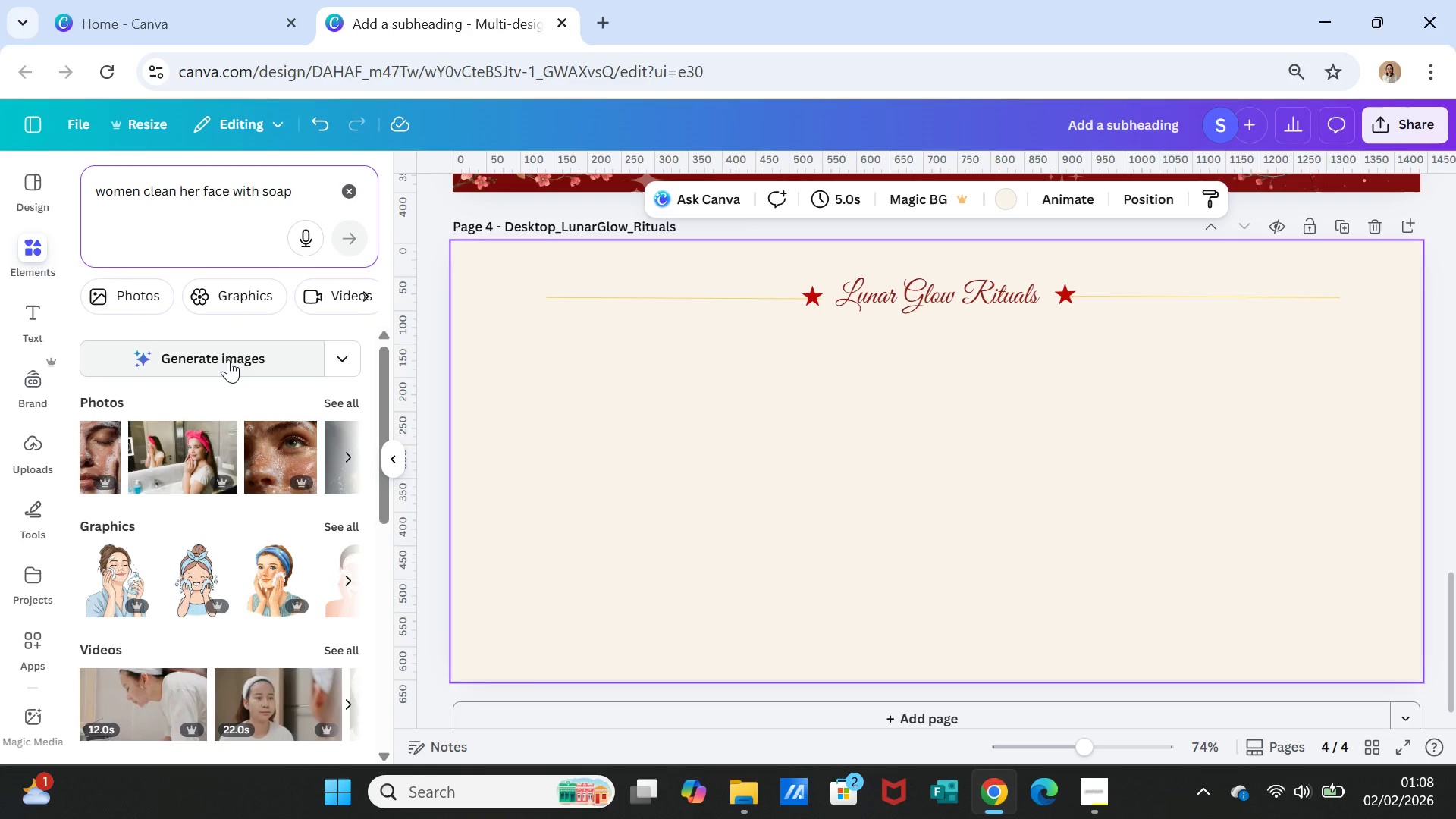 
left_click([246, 362])
 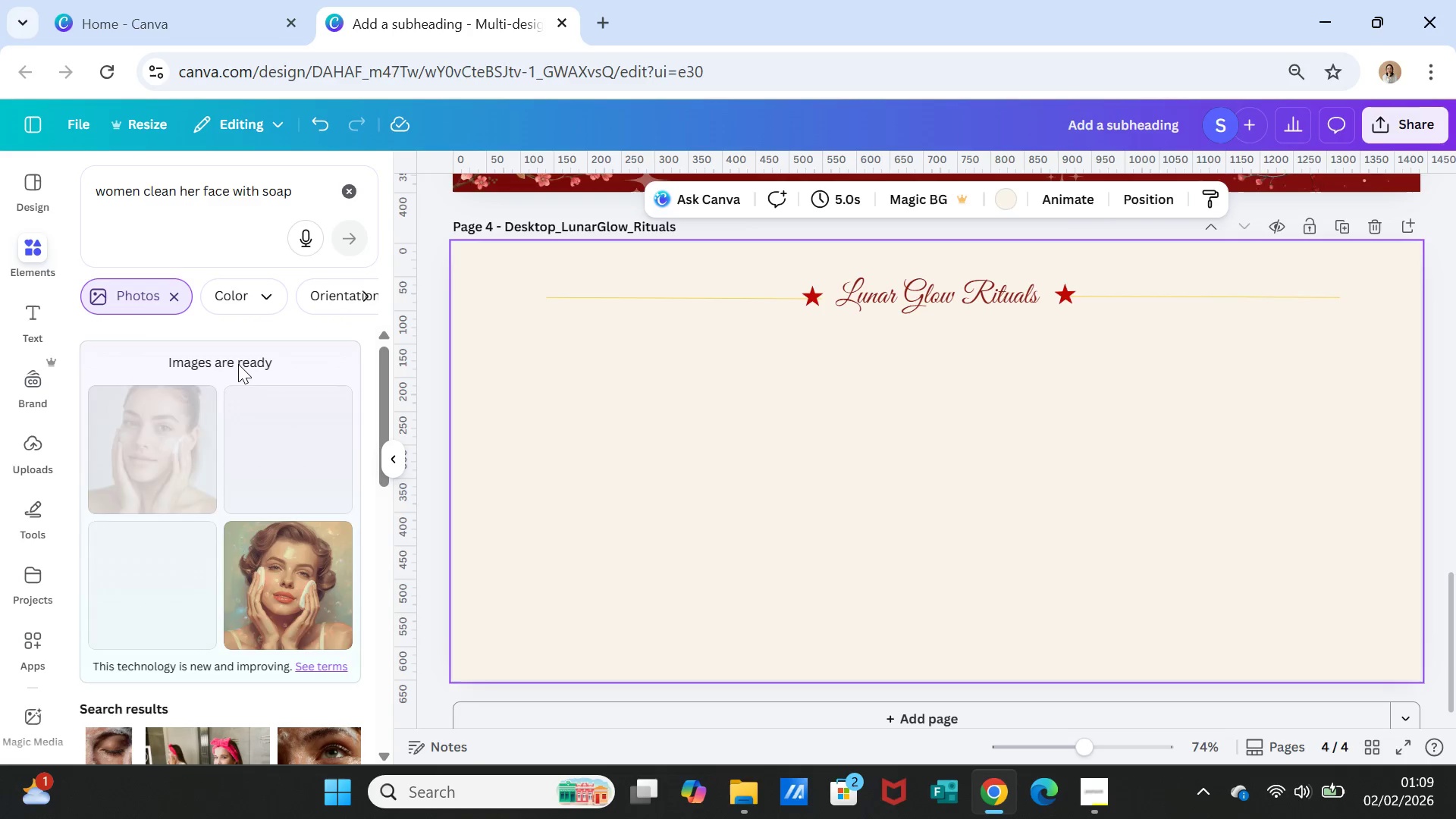 
wait(18.98)
 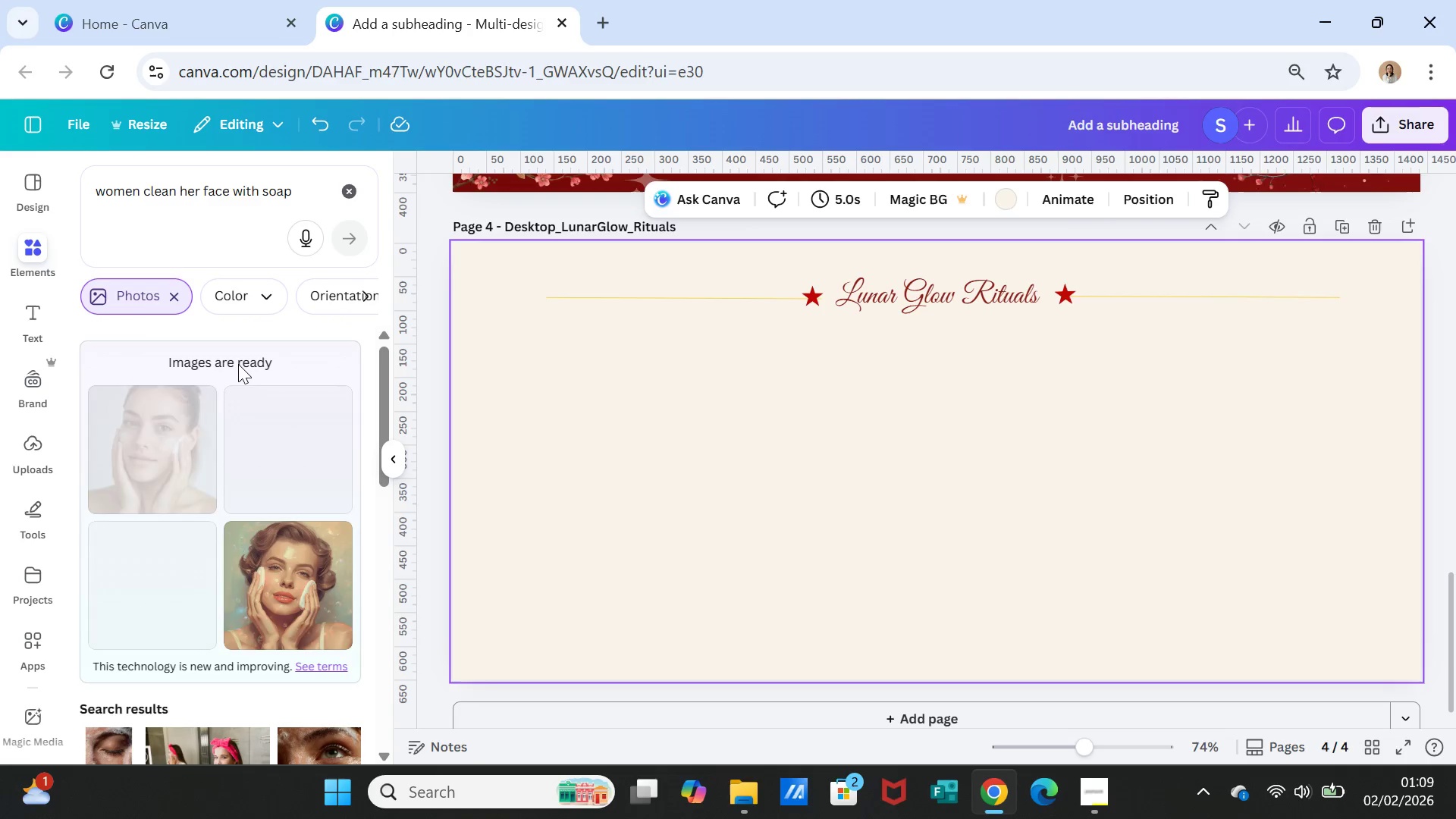 
left_click([96, 190])
 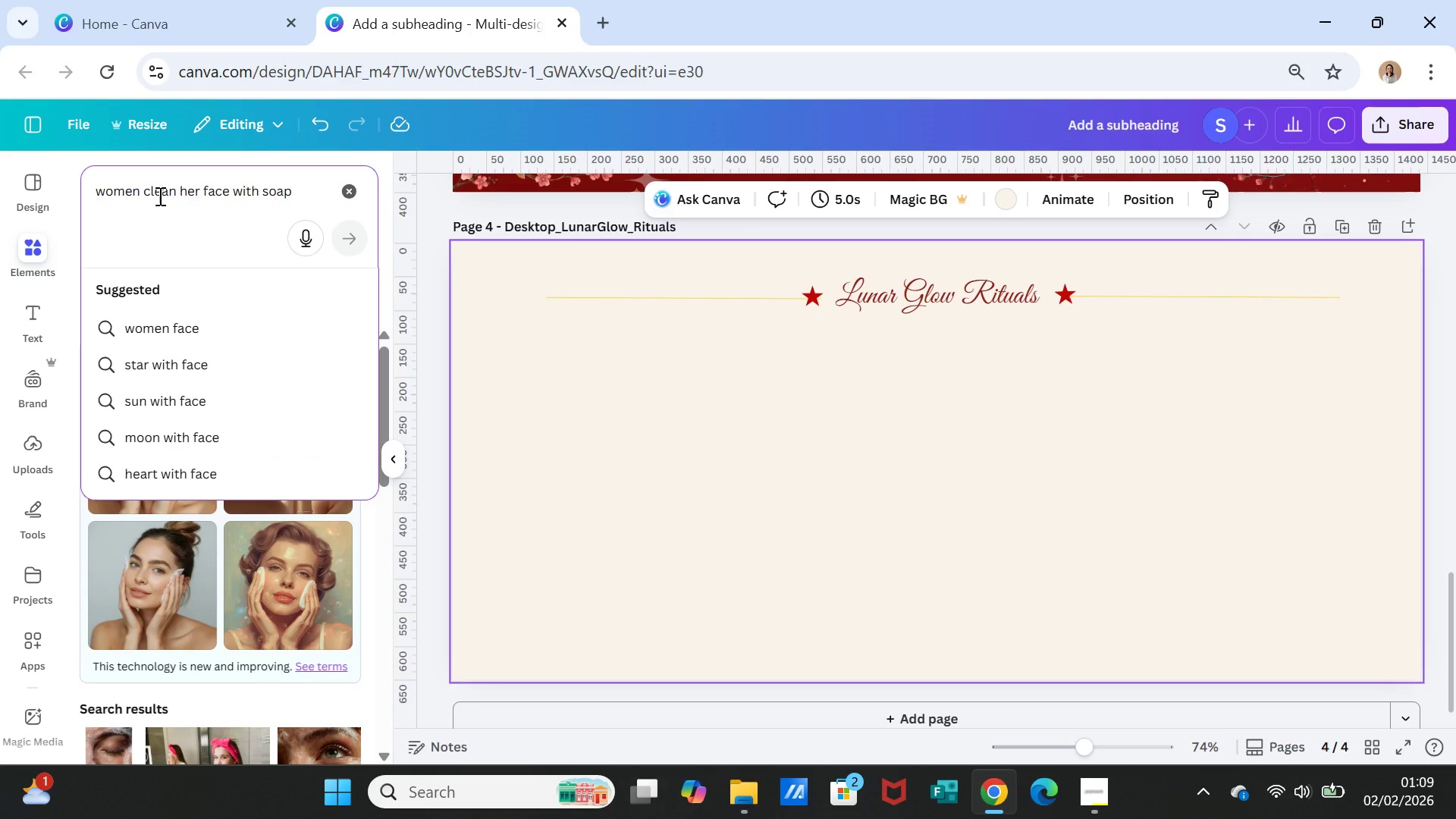 
type(asian )
 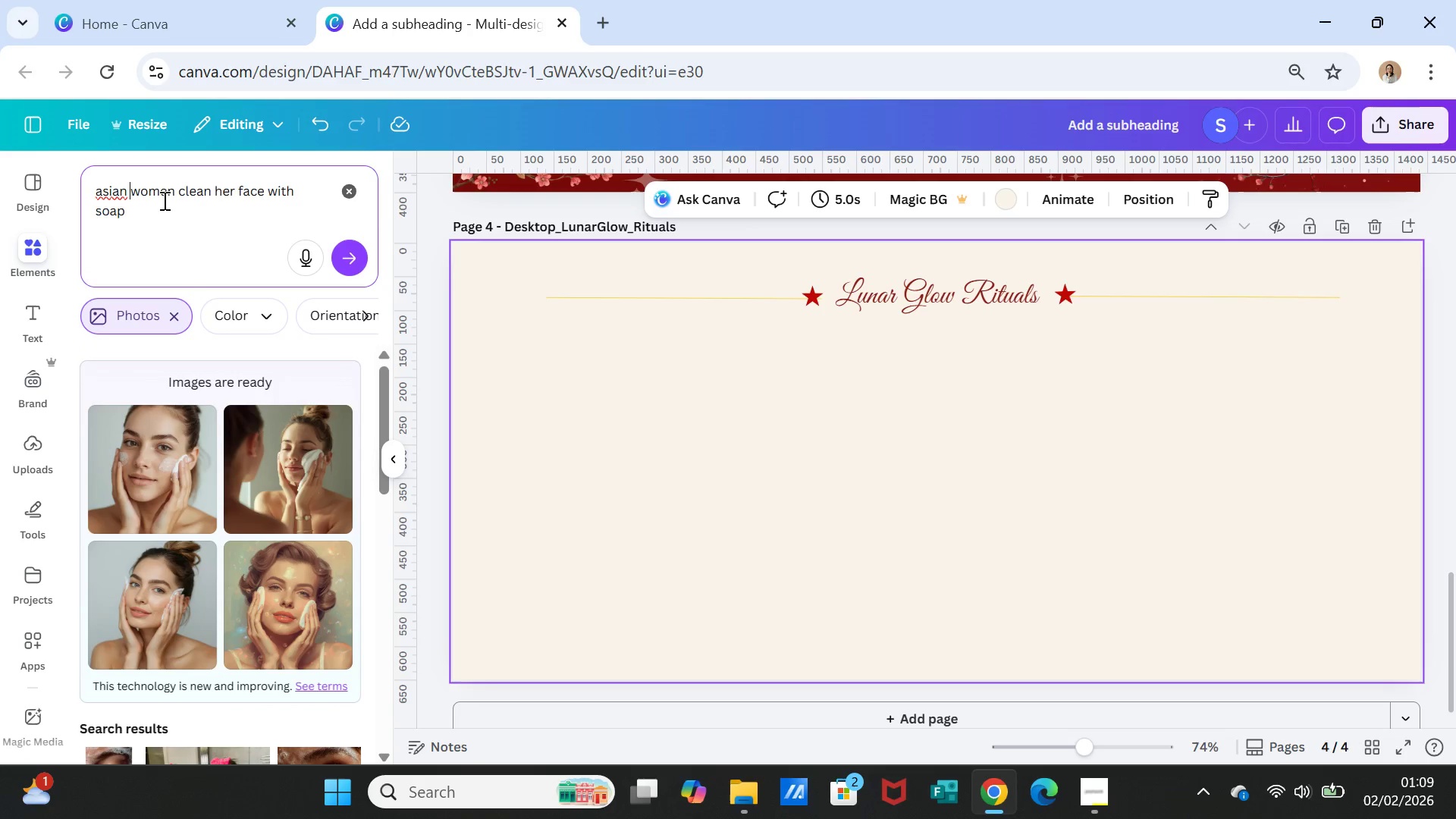 
left_click([162, 207])
 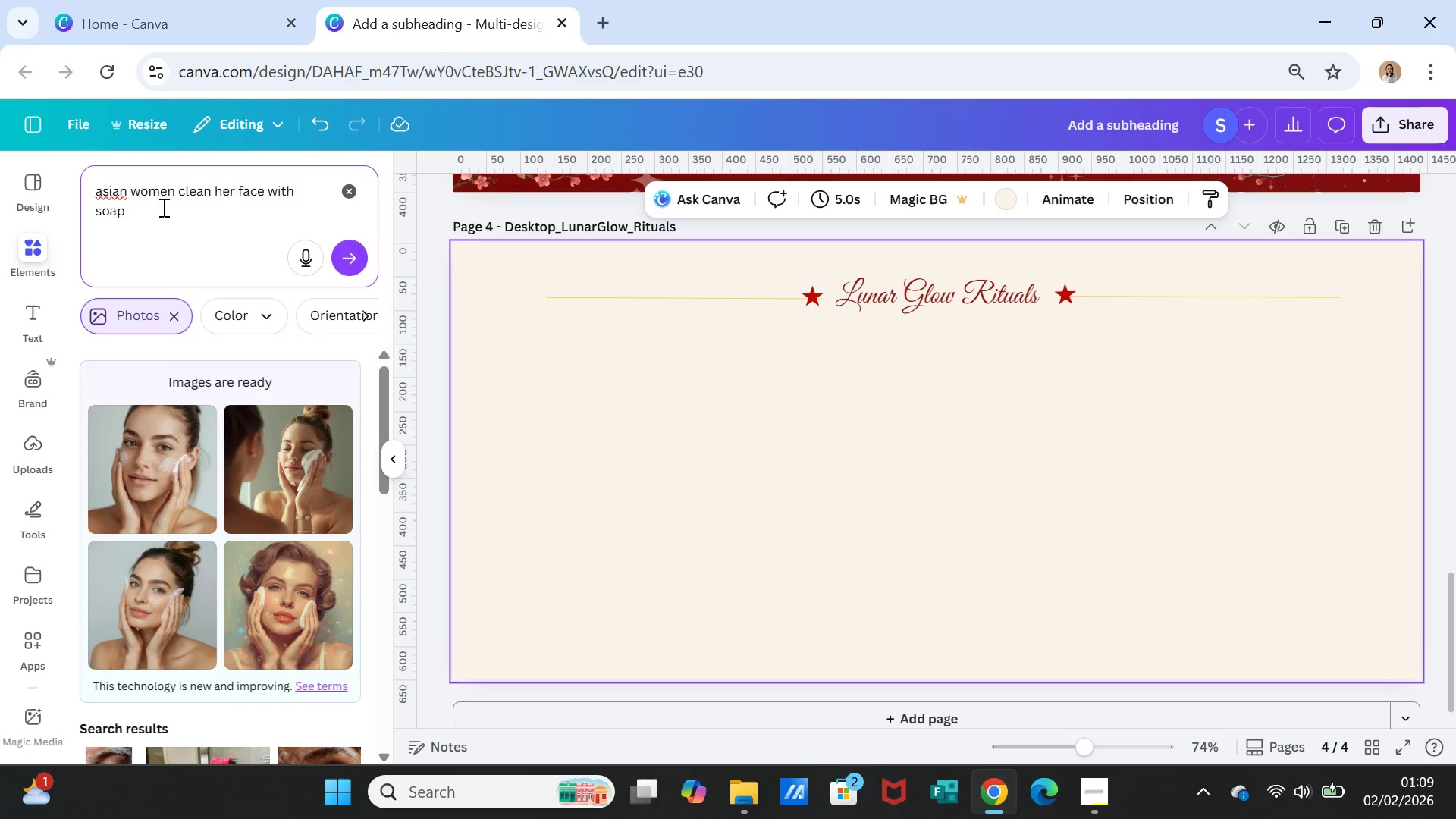 
key(Comma)
 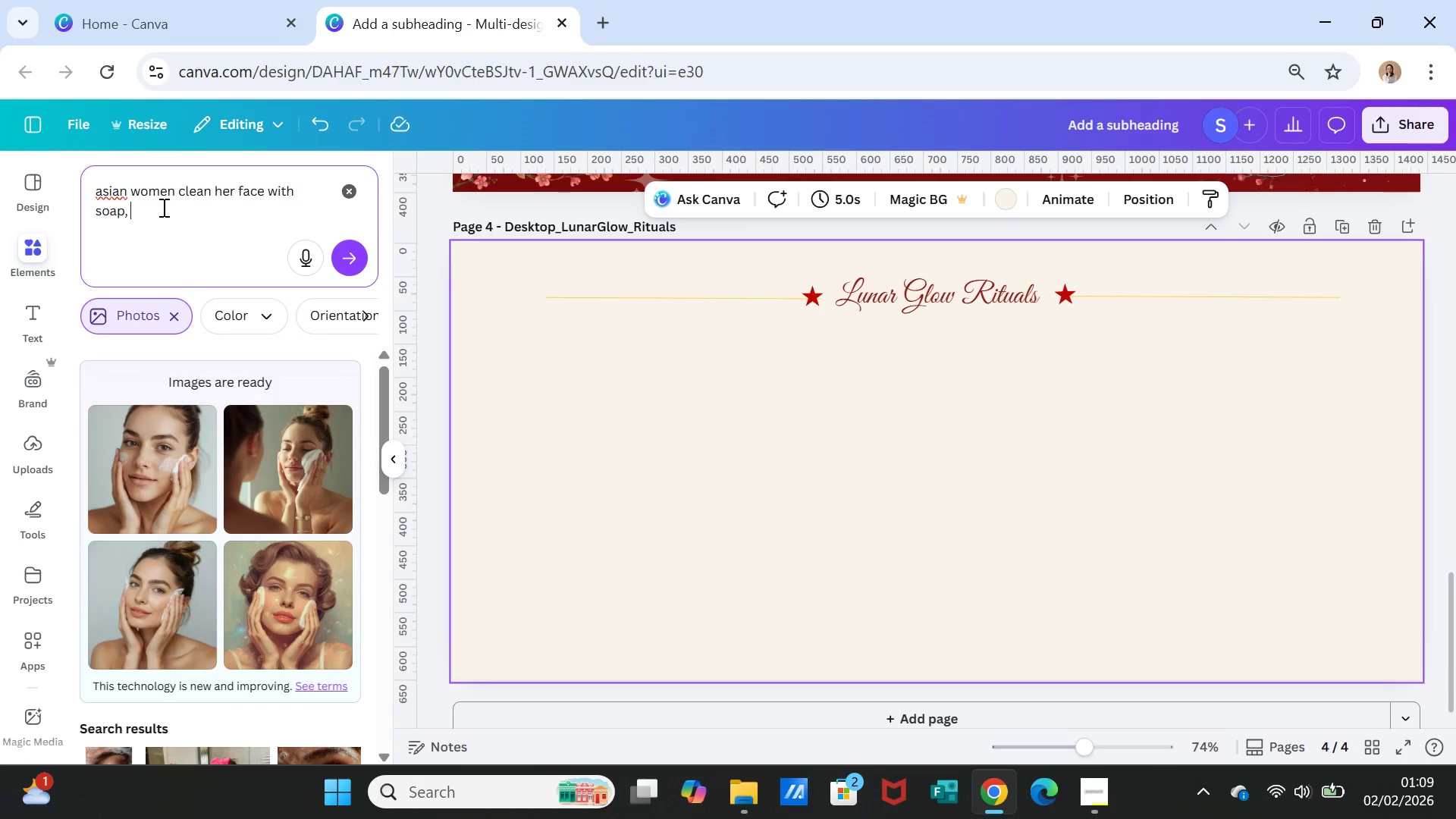 
key(Space)
 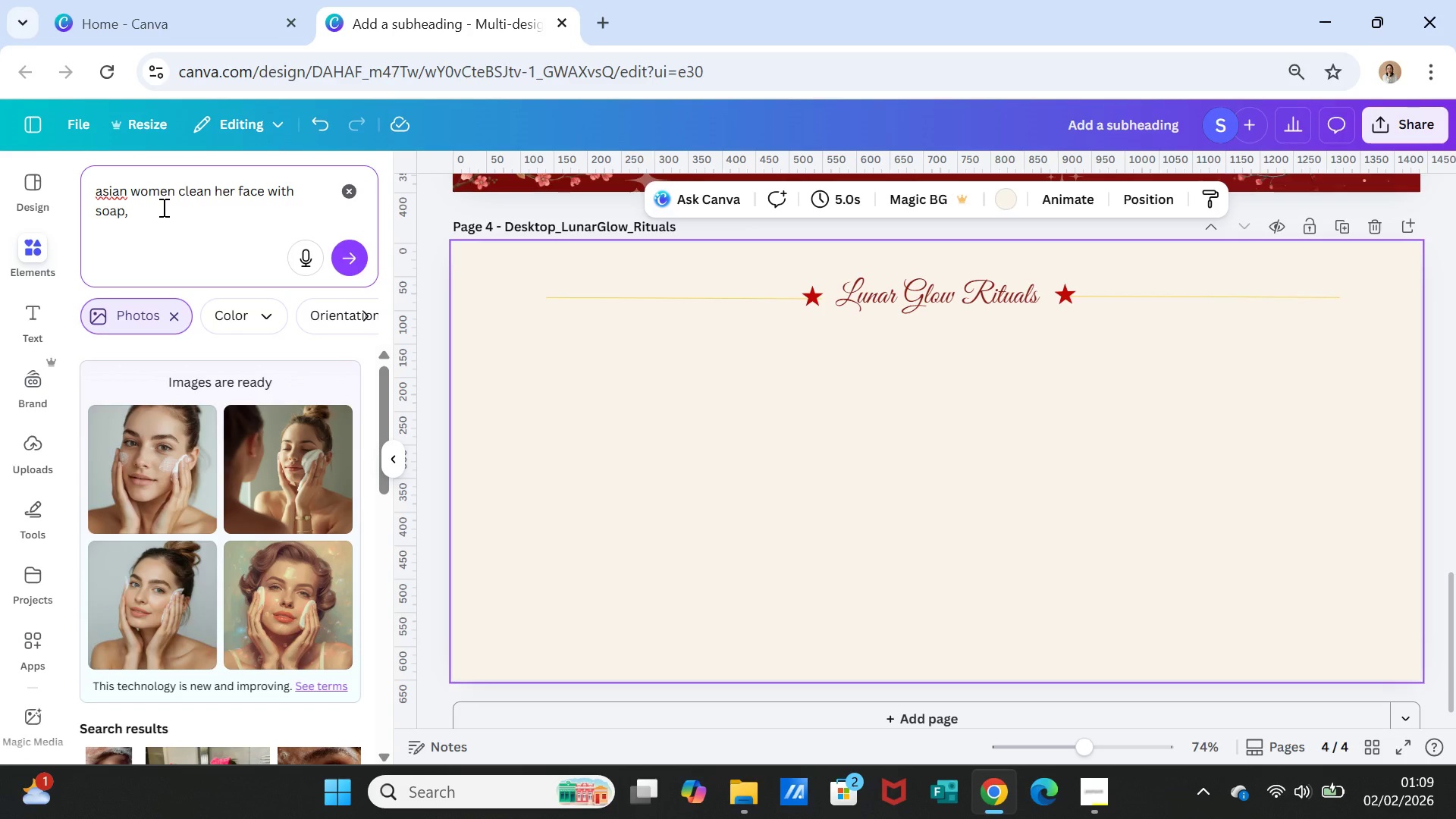 
wait(6.78)
 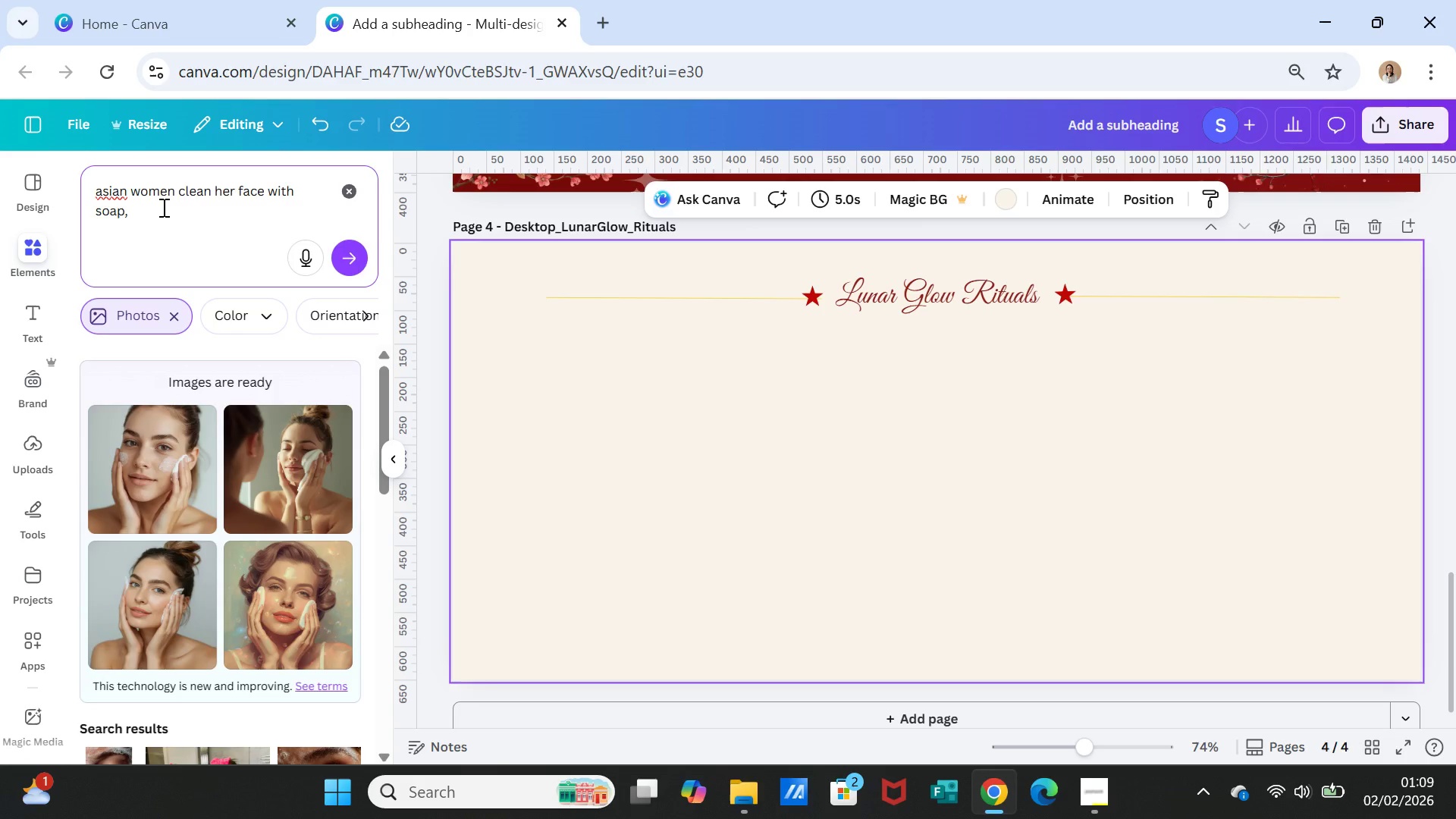 
type(gold texture background)
 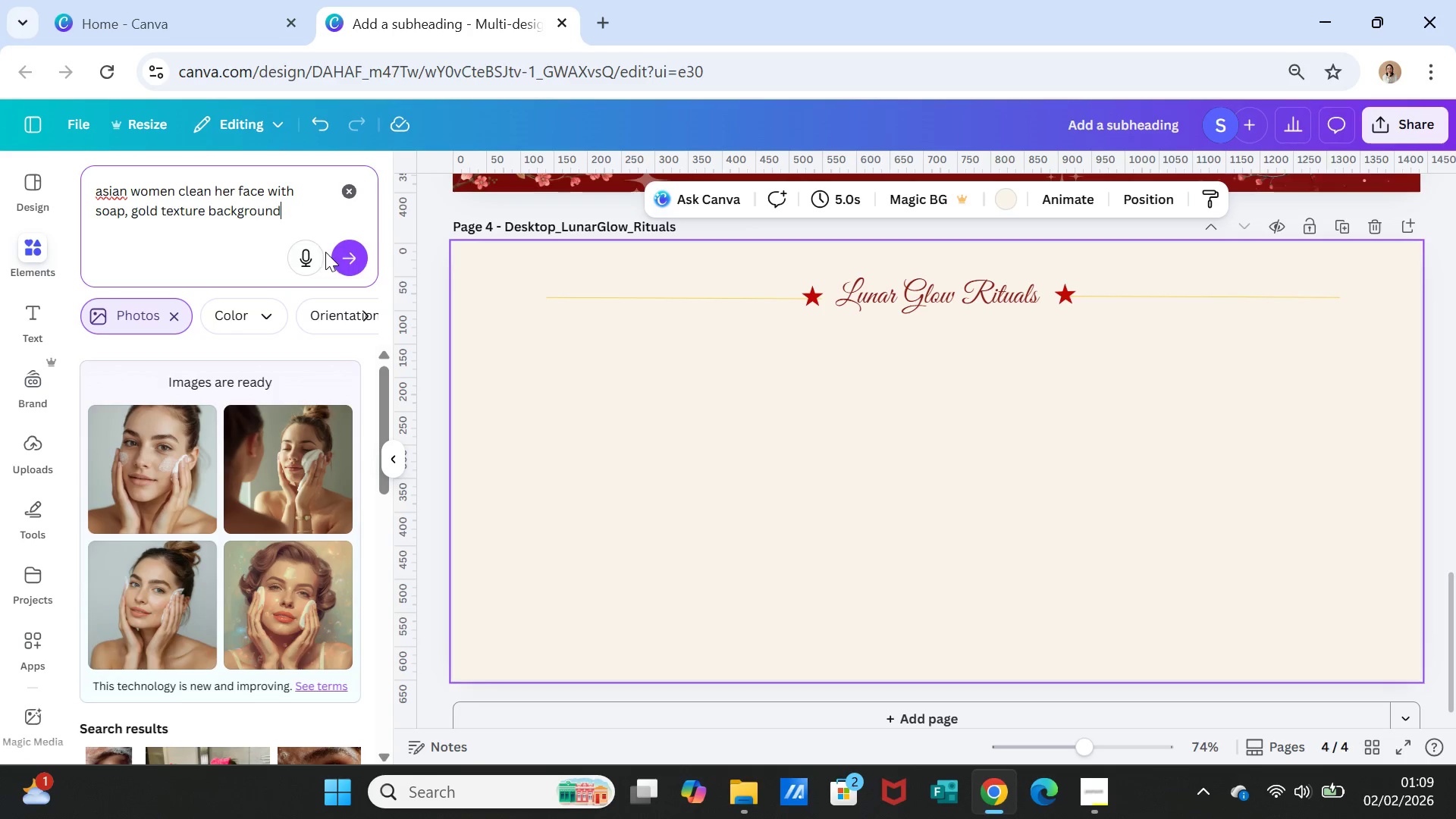 
left_click([351, 254])
 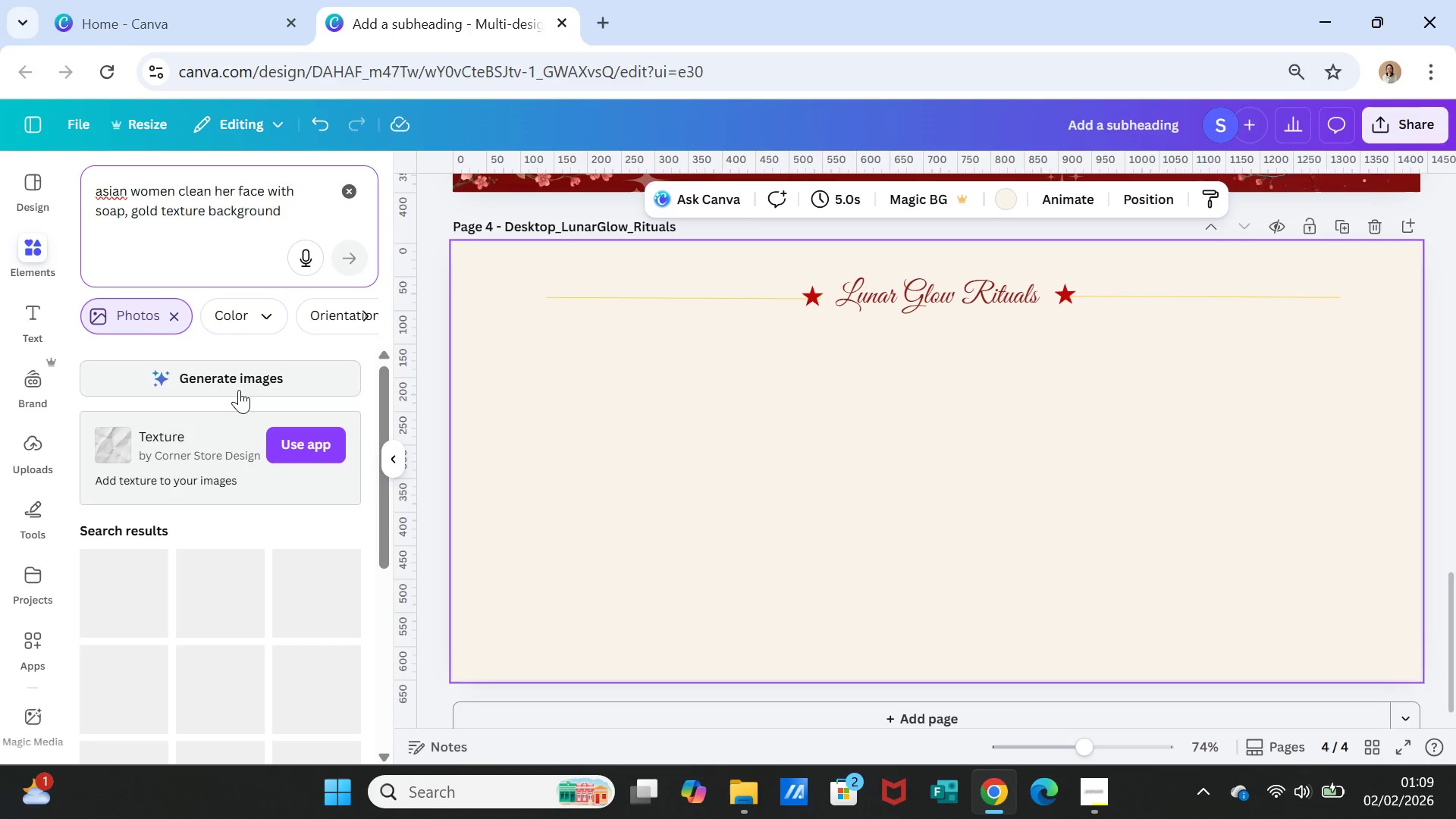 
left_click([239, 381])
 